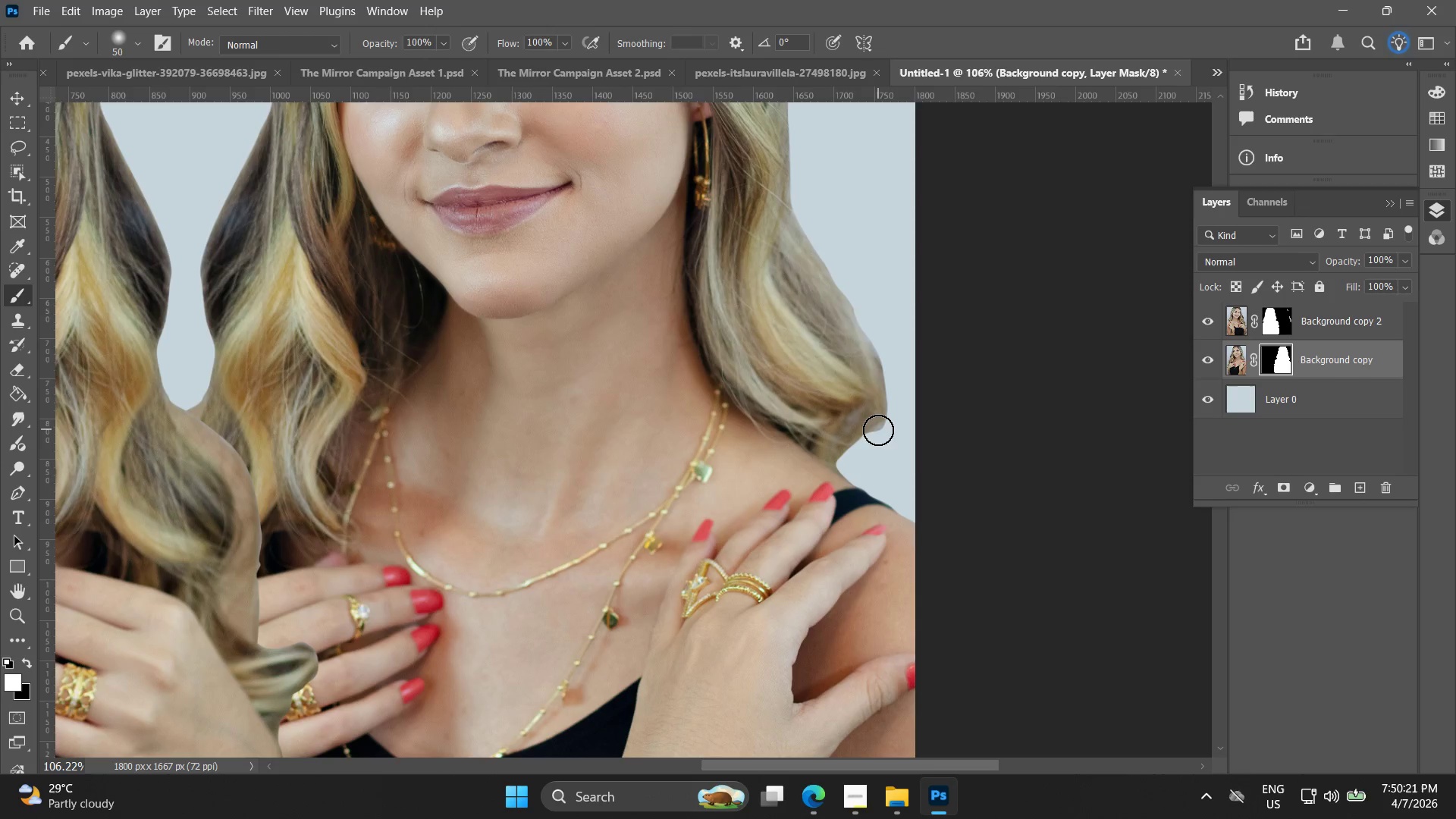 
left_click_drag(start_coordinate=[878, 422], to_coordinate=[795, 187])
 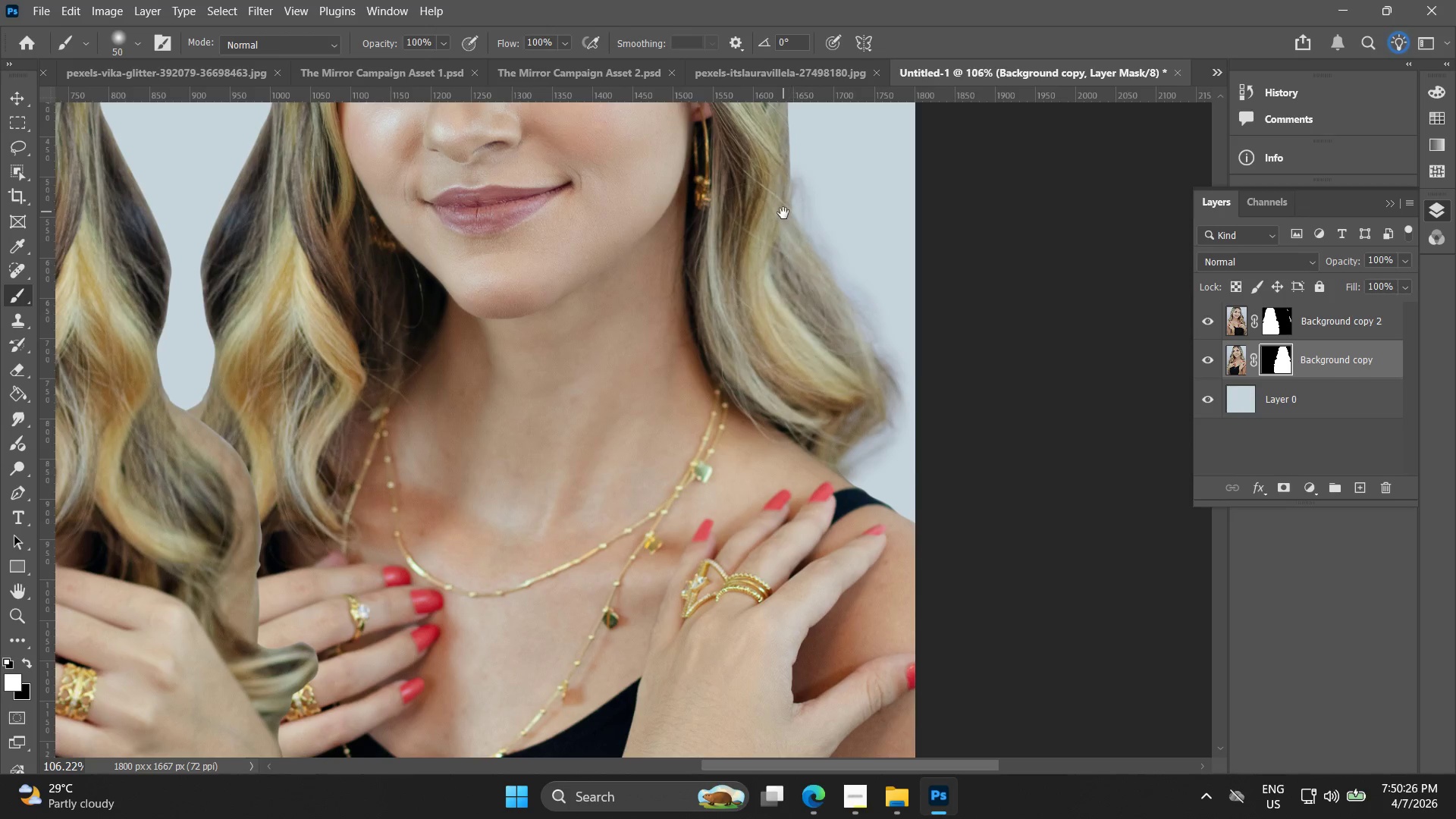 
hold_key(key=Space, duration=0.56)
 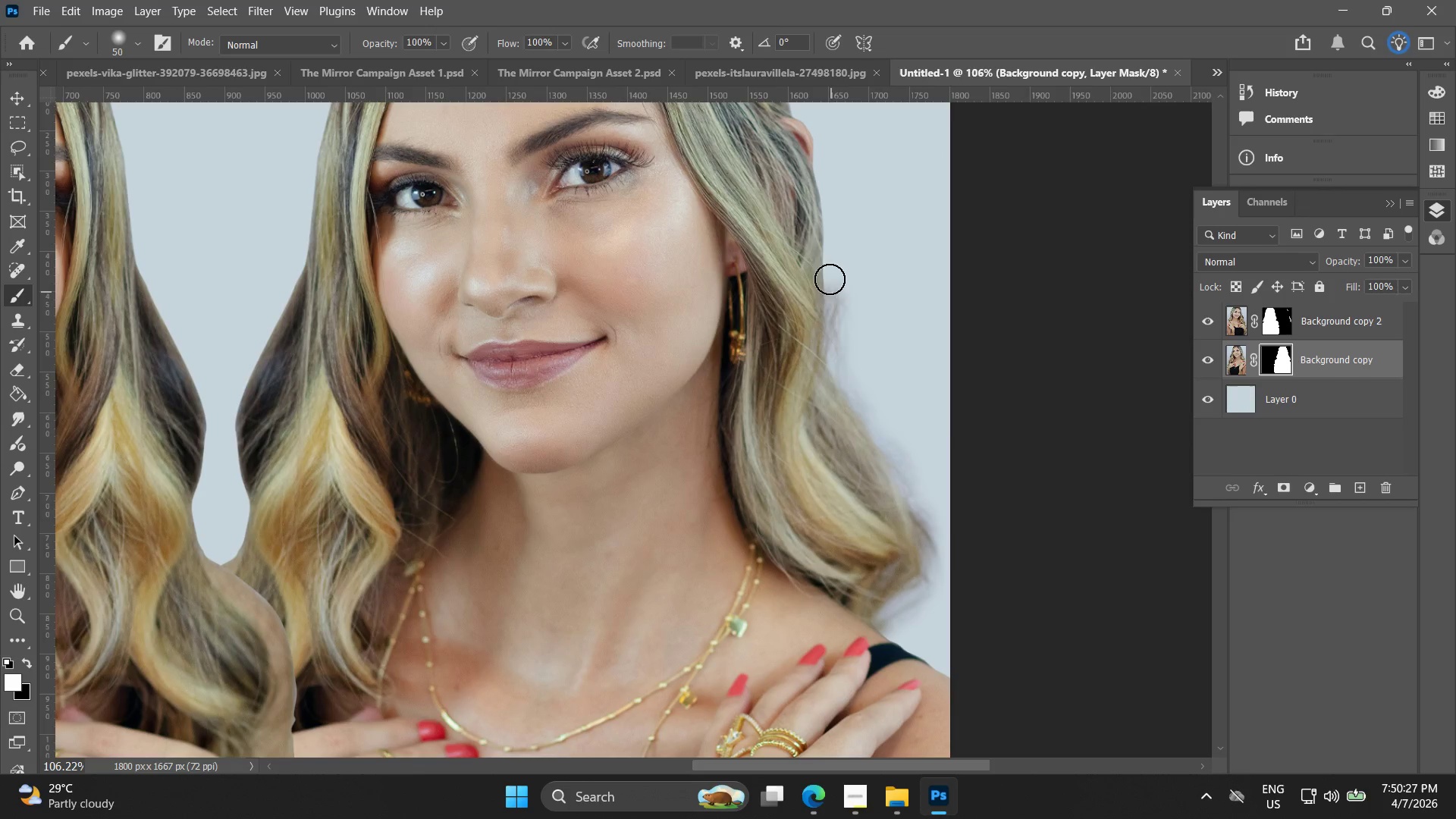 
left_click_drag(start_coordinate=[786, 223], to_coordinate=[821, 378])
 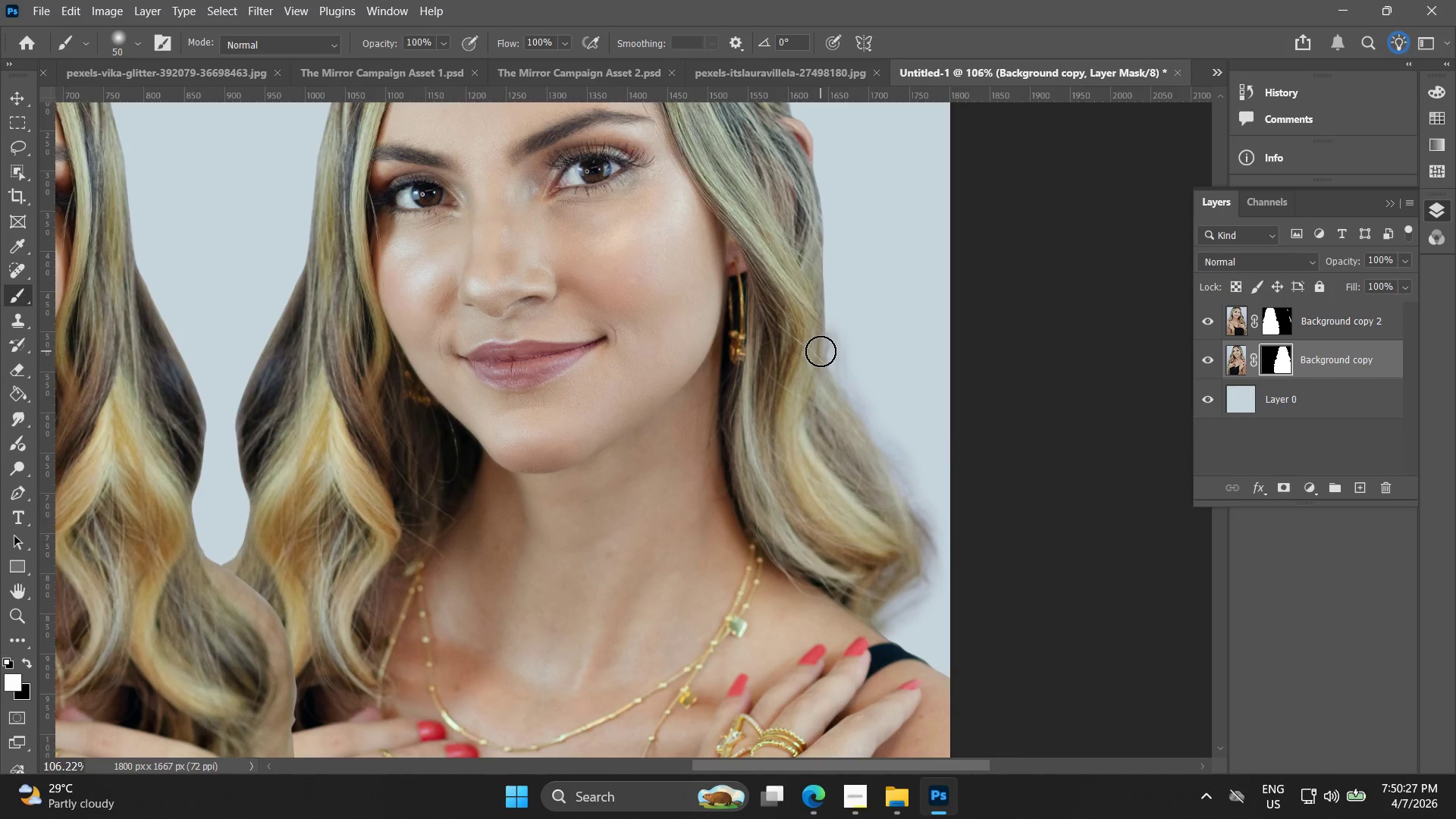 
left_click_drag(start_coordinate=[825, 348], to_coordinate=[818, 155])
 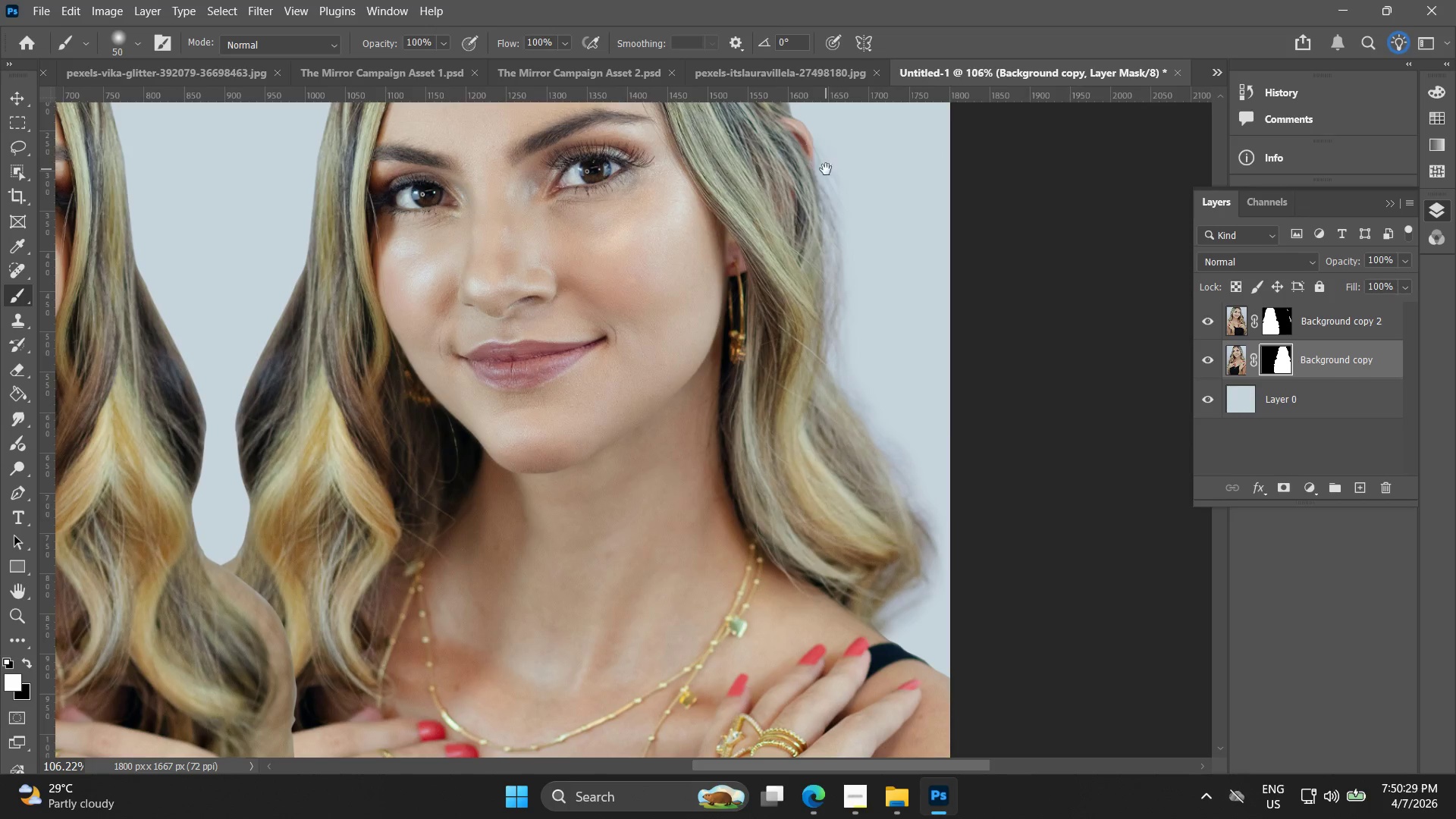 
hold_key(key=Space, duration=0.53)
 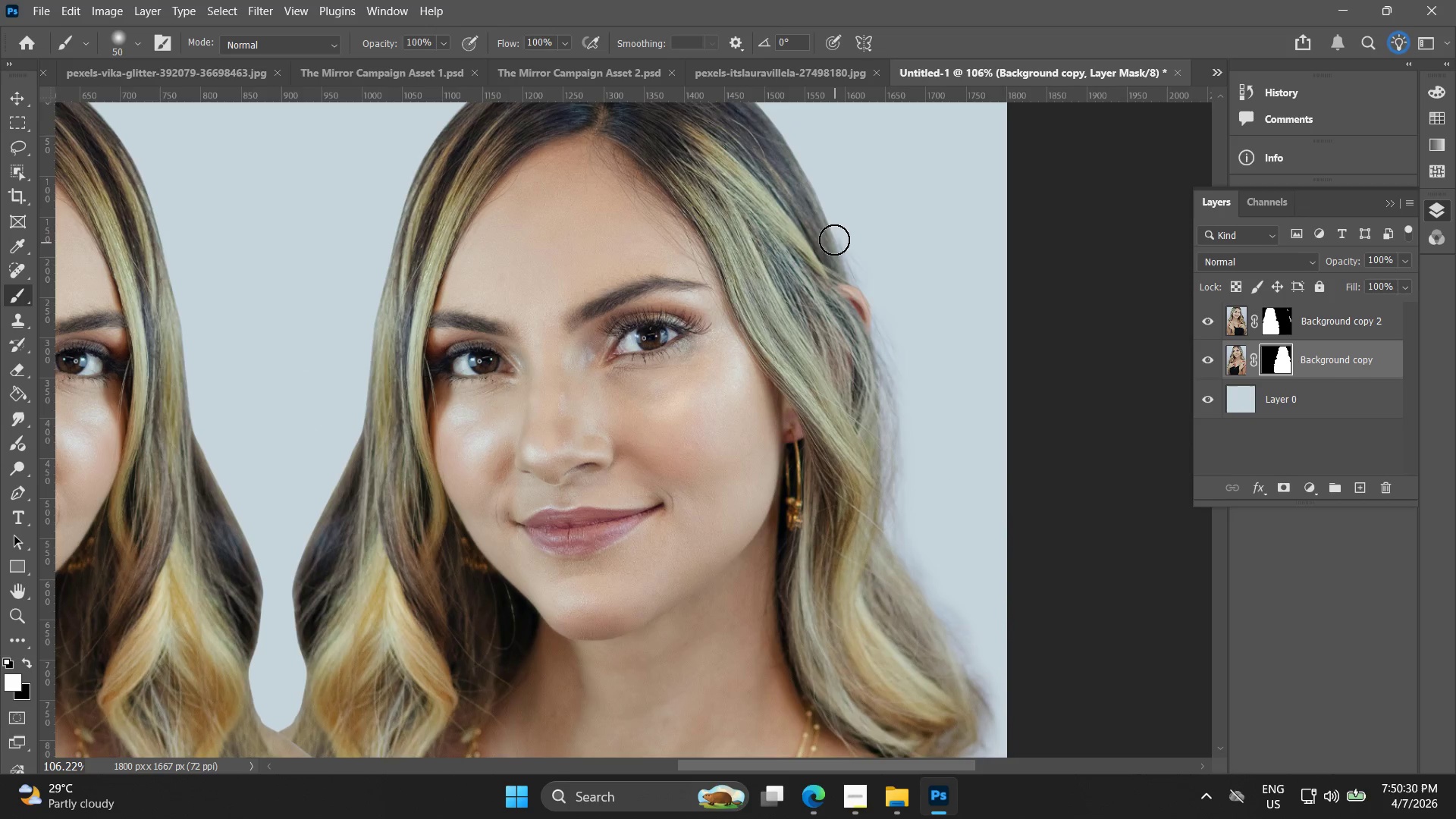 
left_click_drag(start_coordinate=[828, 174], to_coordinate=[885, 340])
 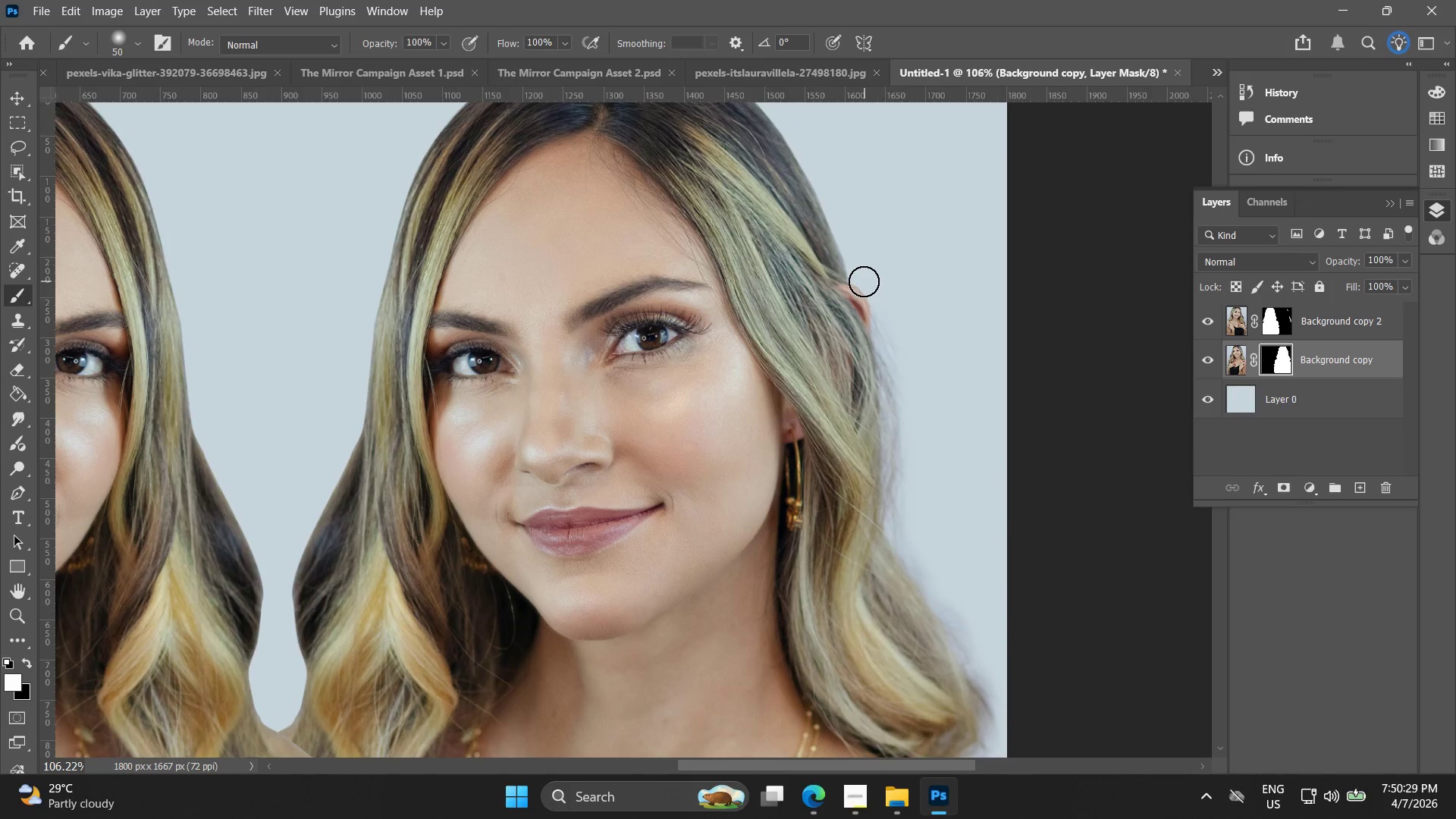 
left_click_drag(start_coordinate=[855, 276], to_coordinate=[791, 171])
 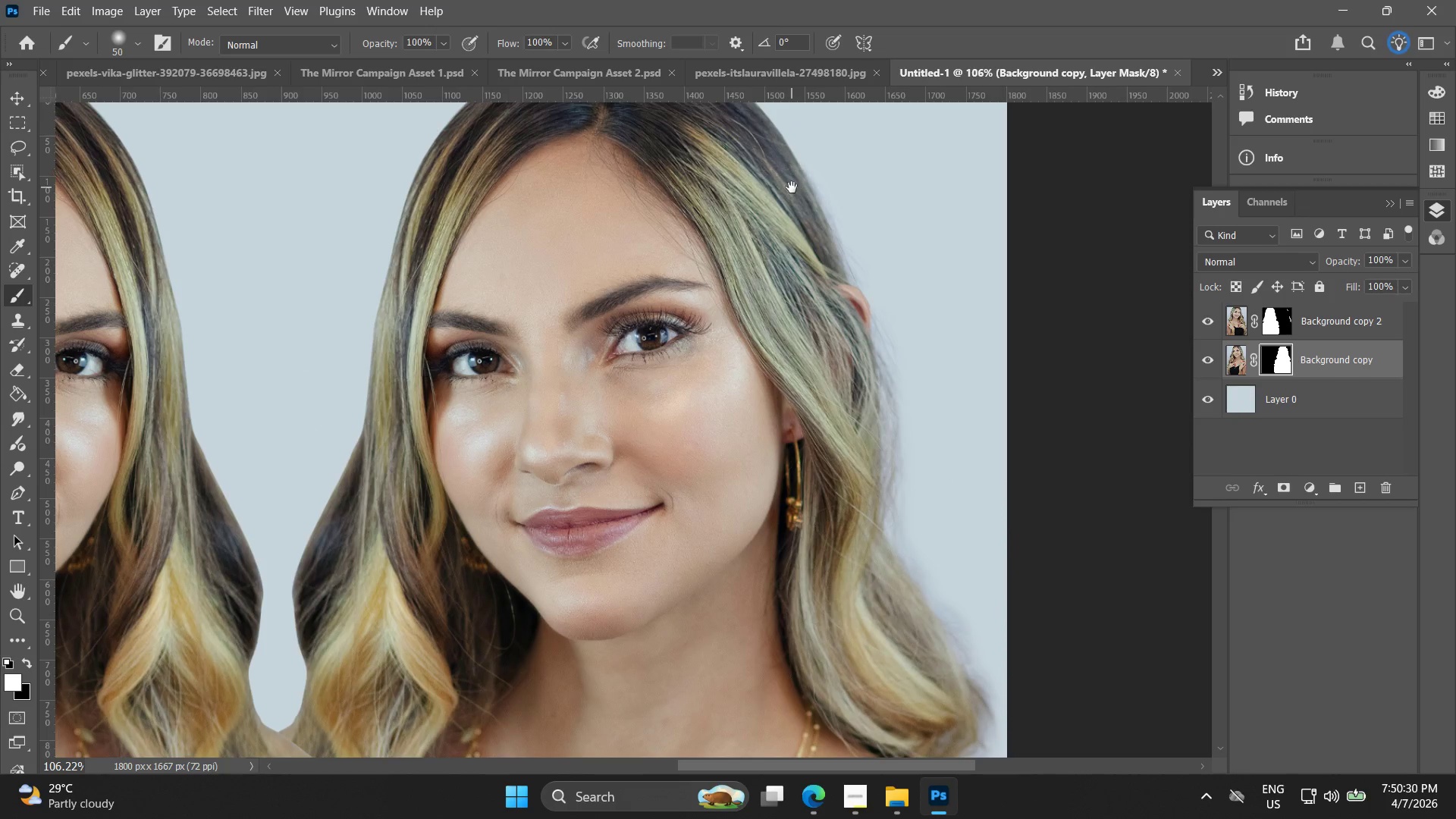 
hold_key(key=Space, duration=0.5)
 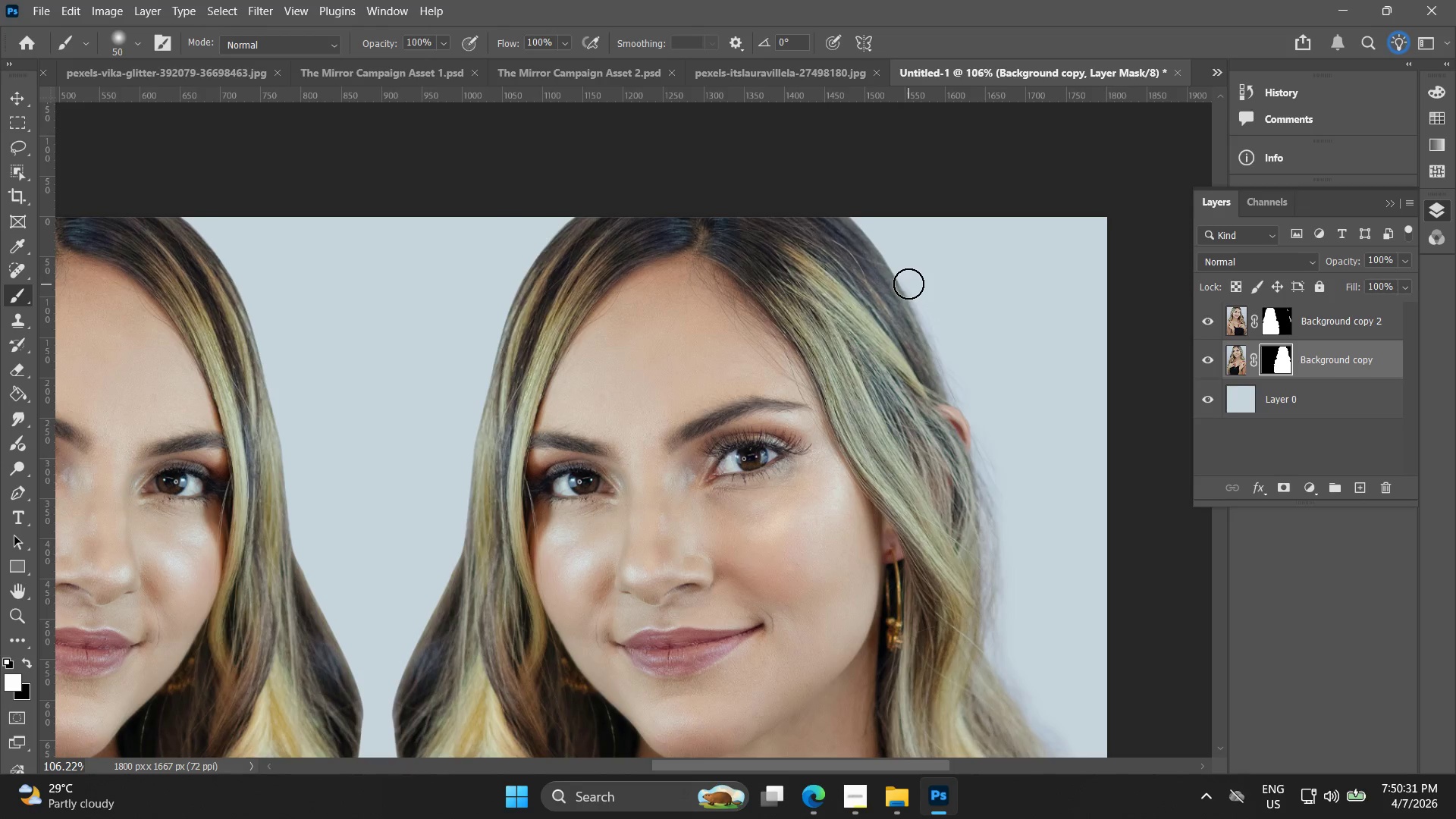 
left_click_drag(start_coordinate=[793, 196], to_coordinate=[893, 317])
 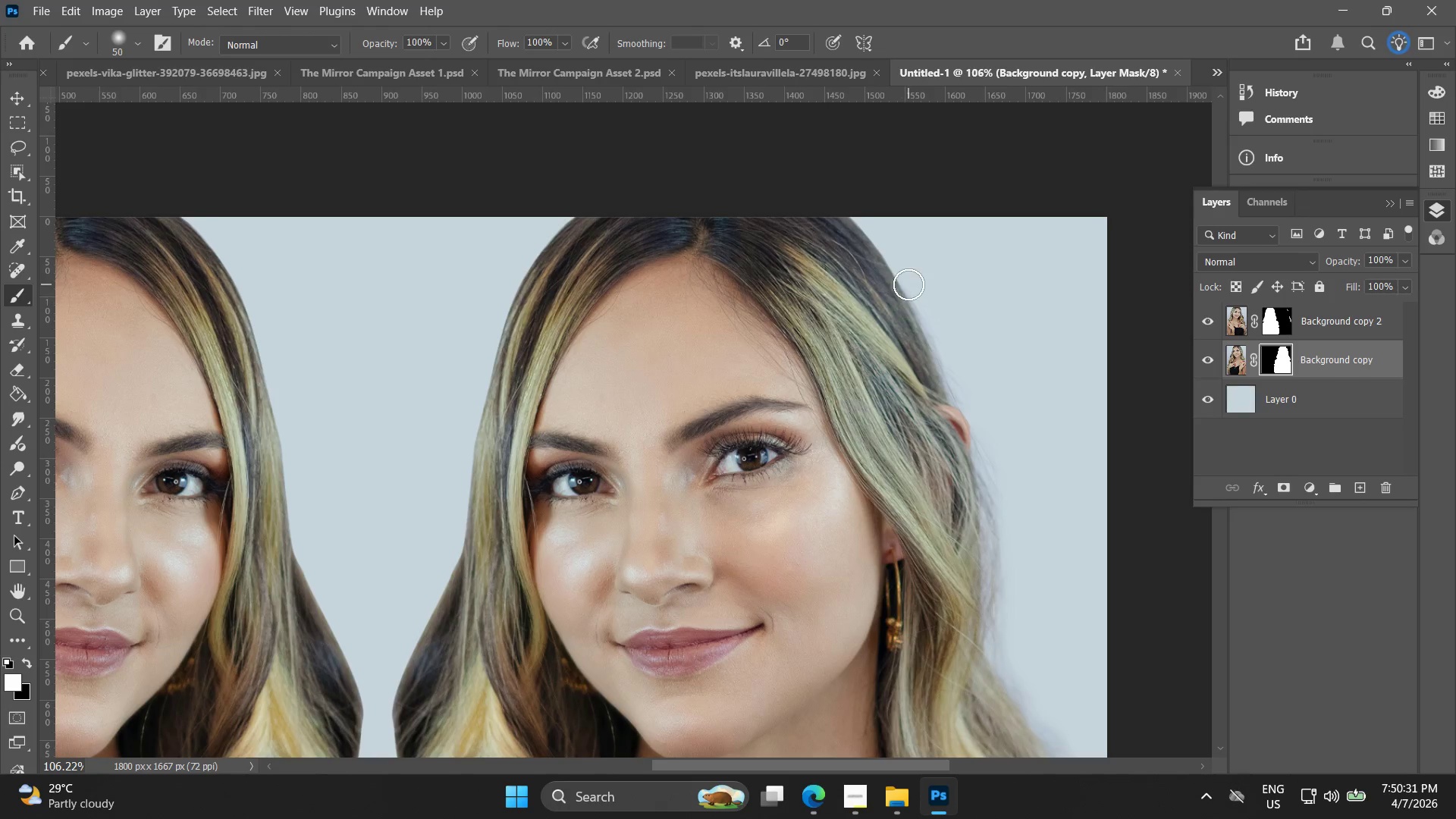 
left_click_drag(start_coordinate=[908, 284], to_coordinate=[846, 211])
 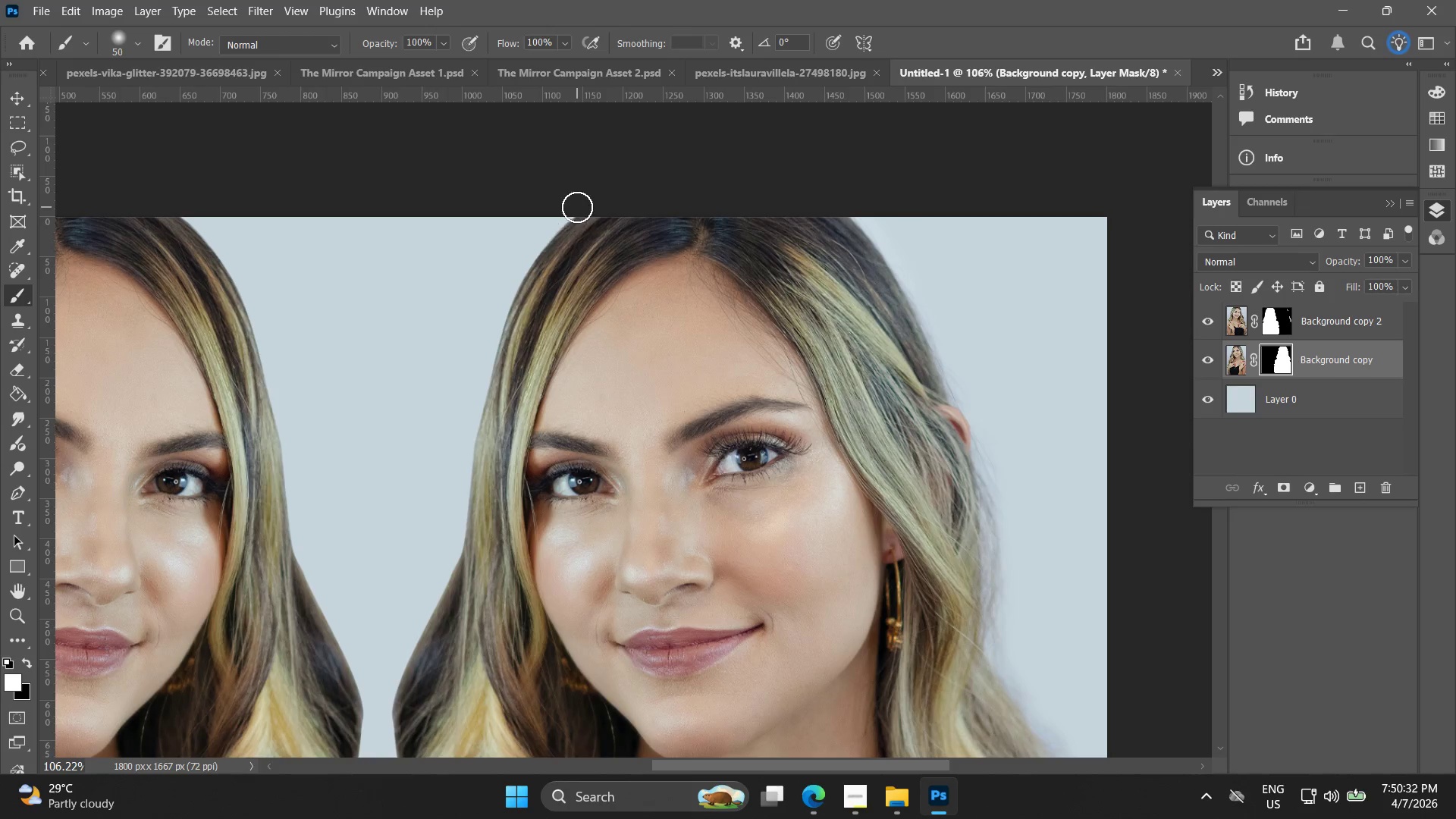 
left_click_drag(start_coordinate=[573, 209], to_coordinate=[403, 719])
 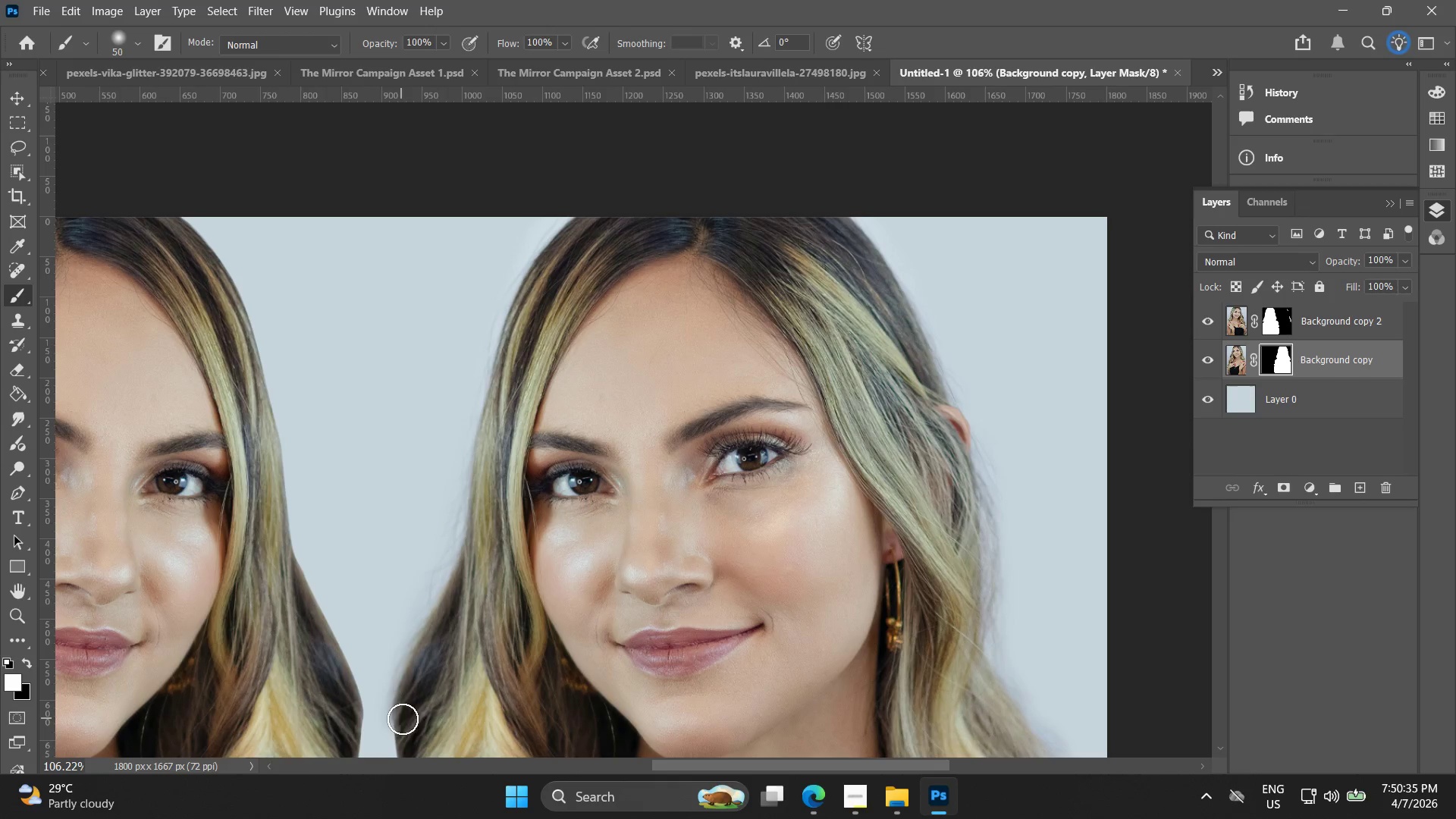 
hold_key(key=Space, duration=0.56)
 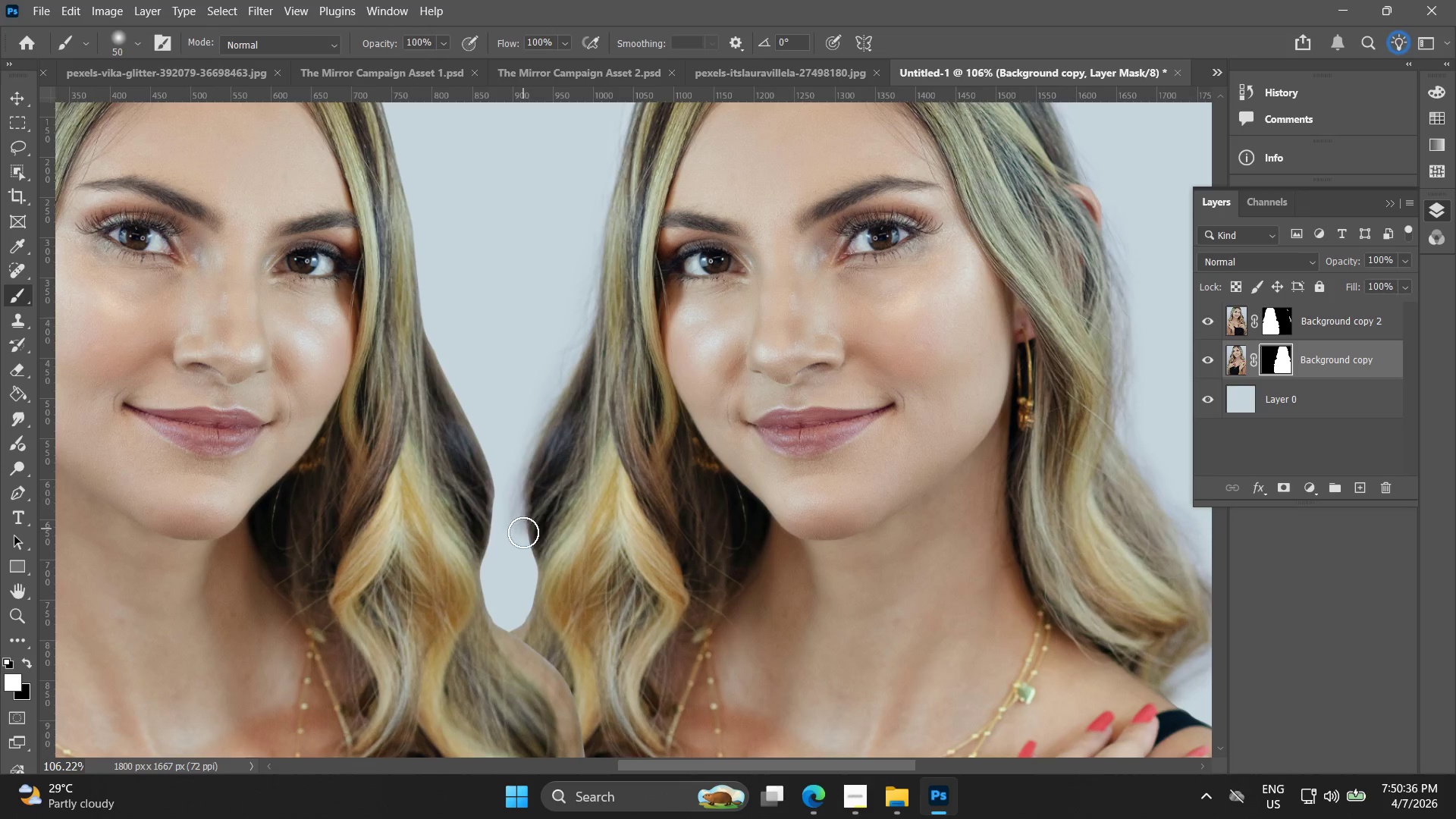 
left_click_drag(start_coordinate=[403, 717], to_coordinate=[534, 497])
 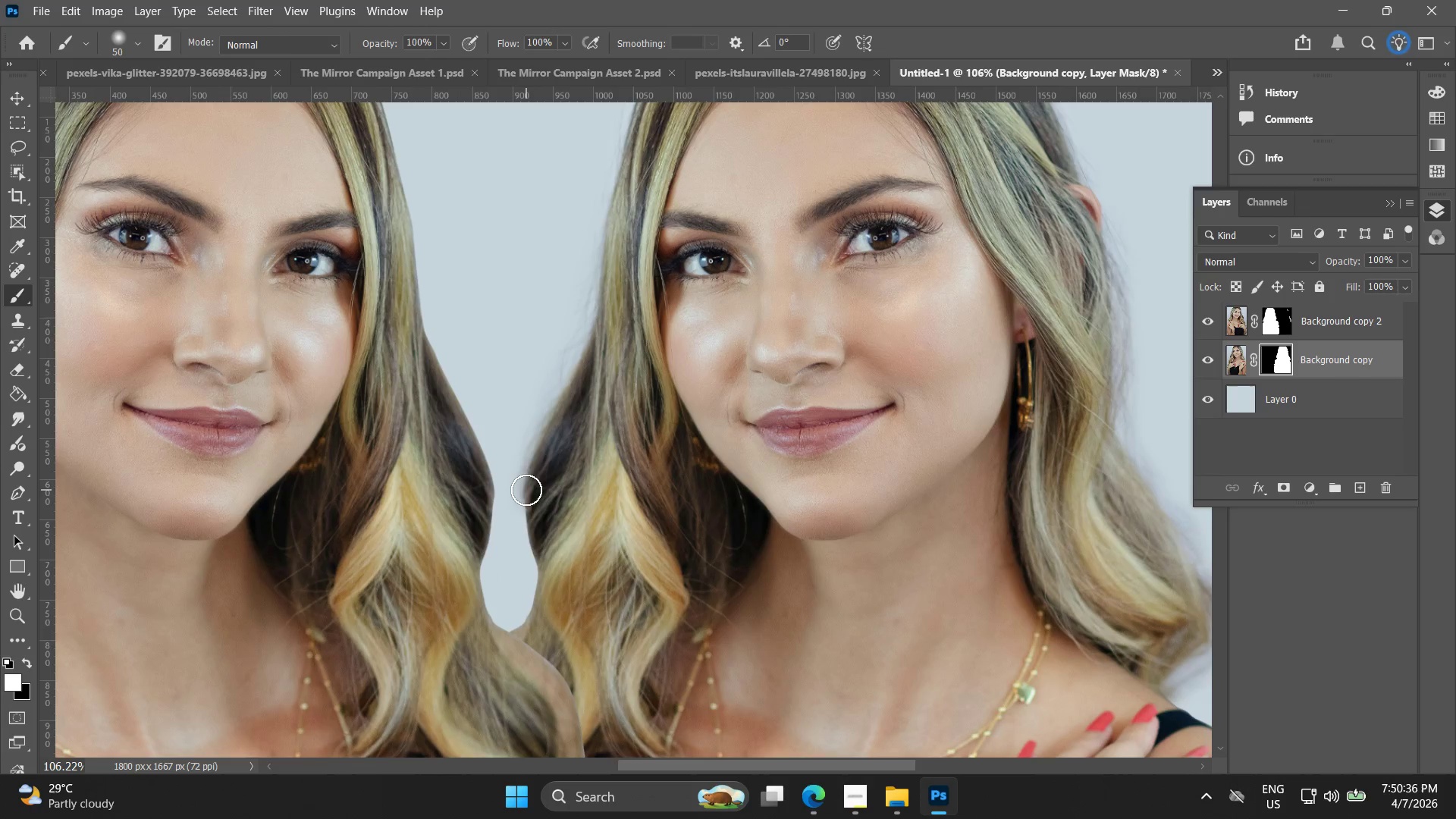 
left_click_drag(start_coordinate=[526, 481], to_coordinate=[518, 634])
 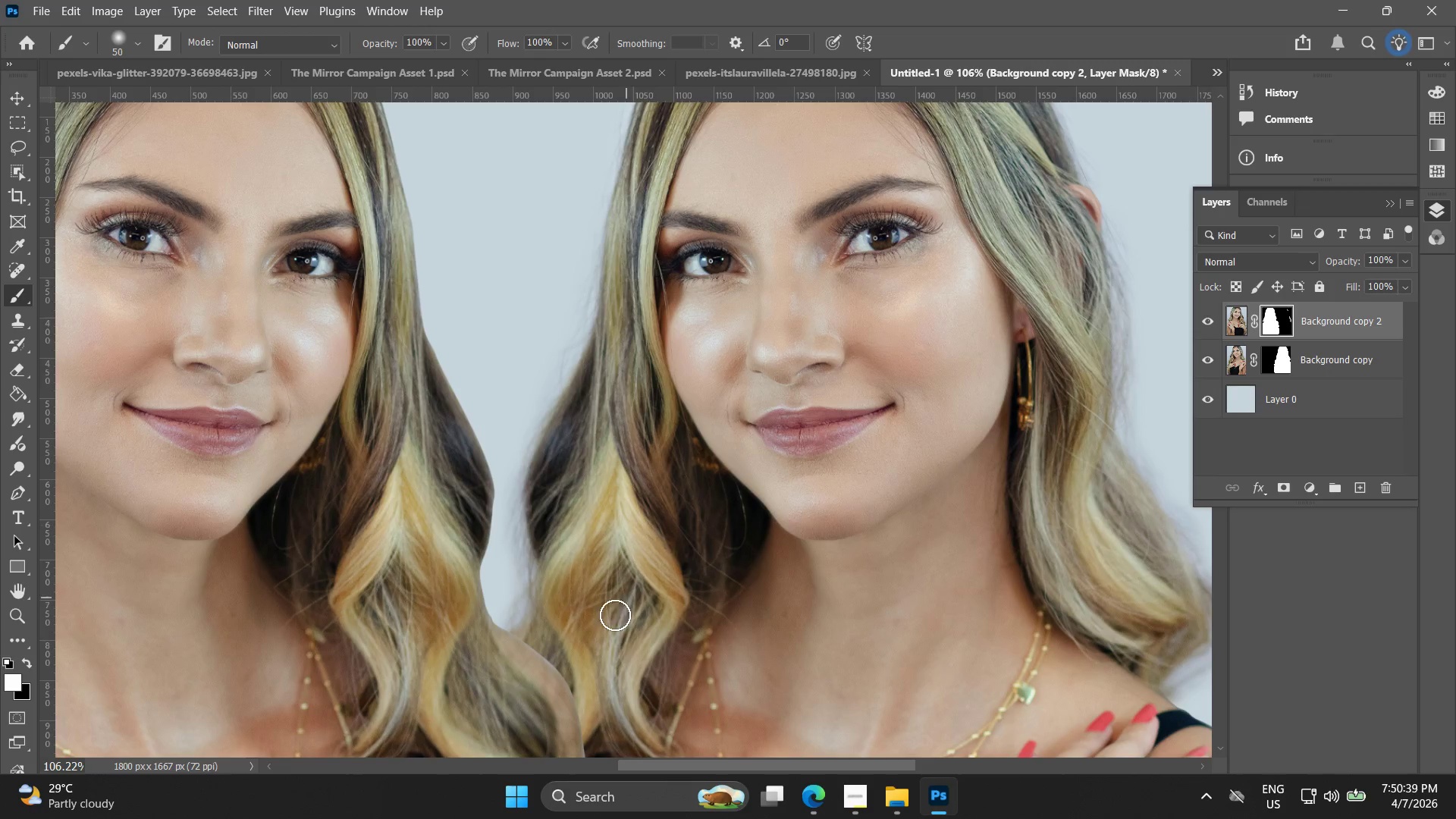 
left_click_drag(start_coordinate=[534, 658], to_coordinate=[570, 719])
 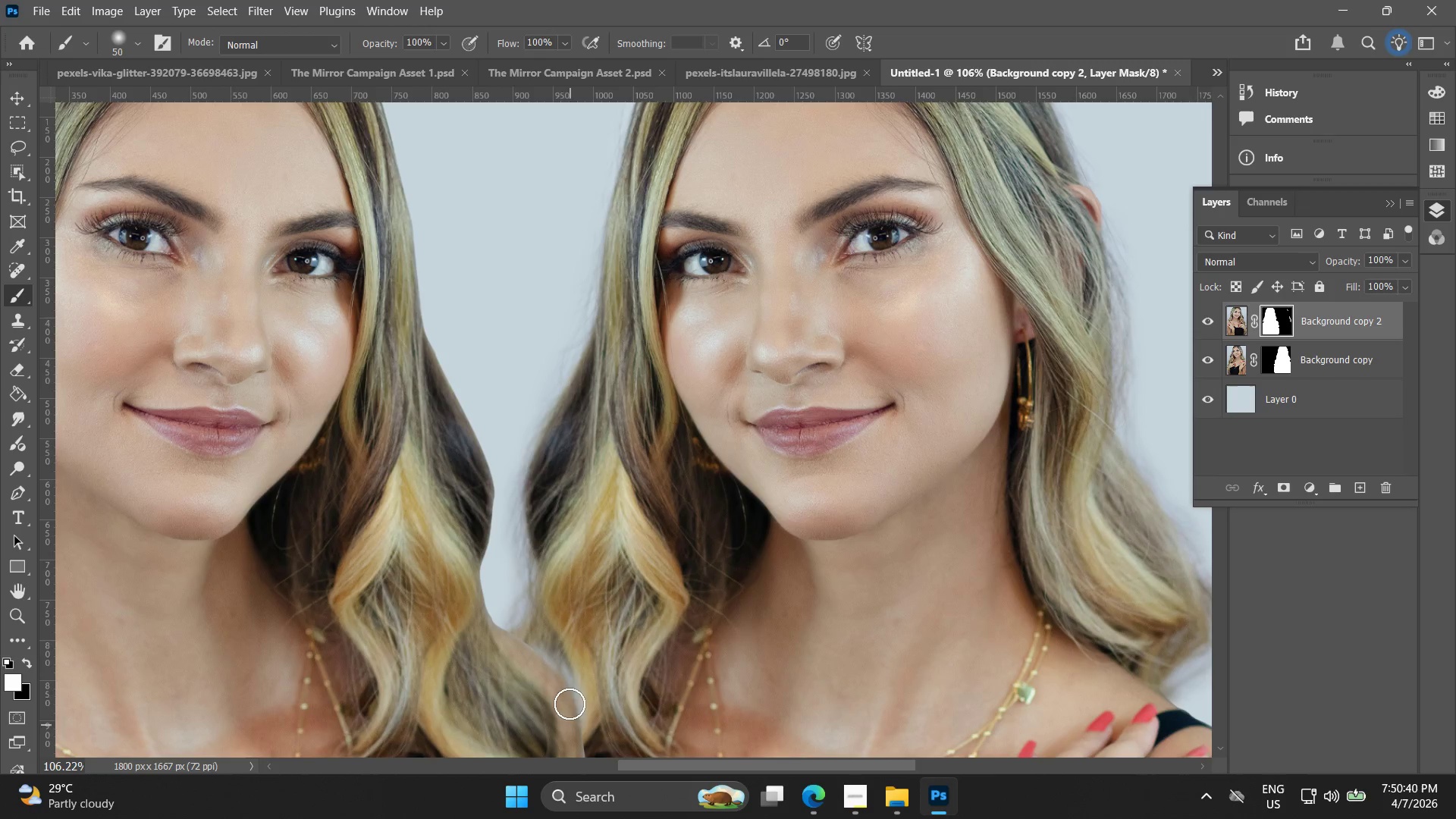 
hold_key(key=Space, duration=0.47)
 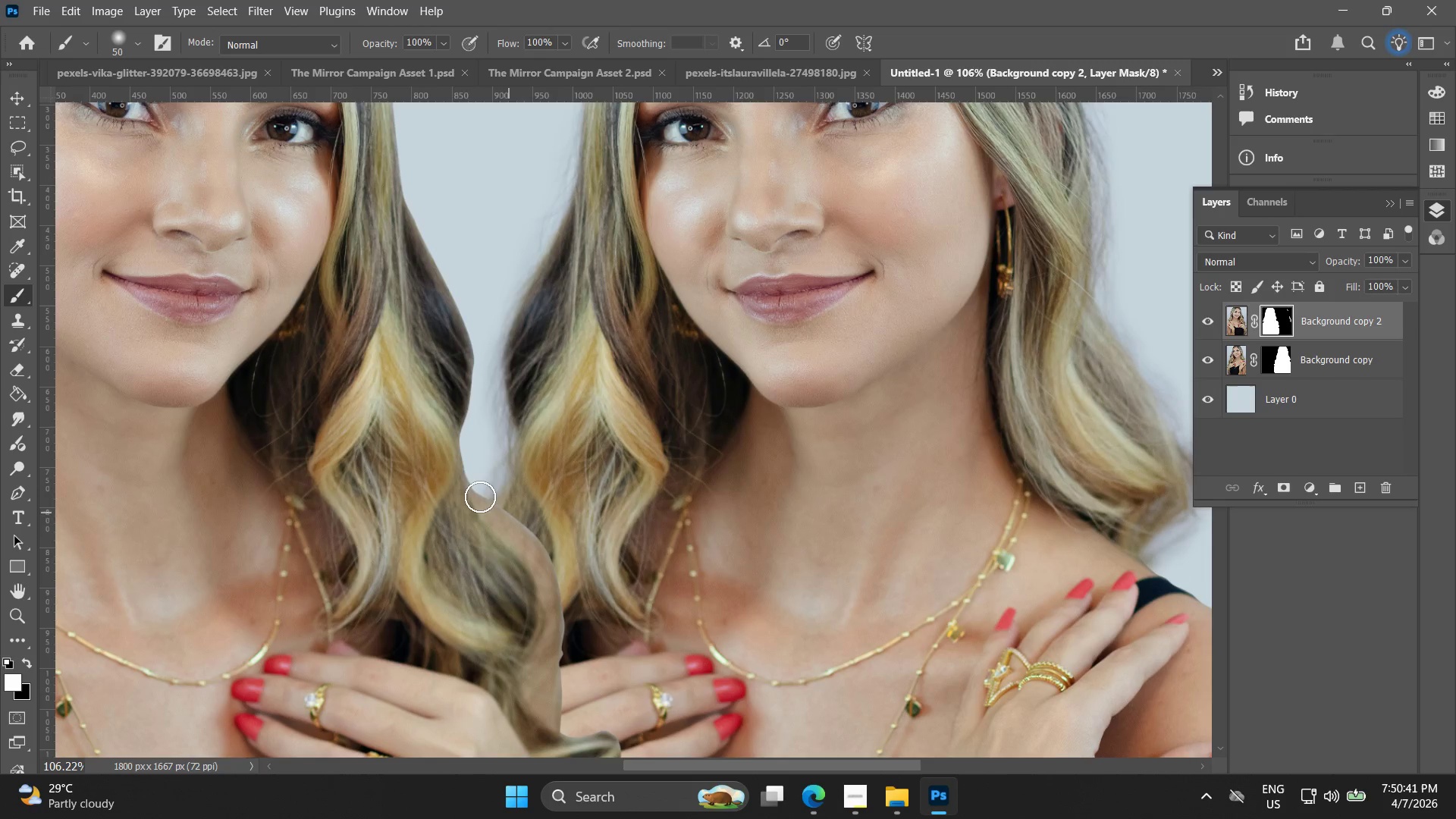 
left_click_drag(start_coordinate=[554, 667], to_coordinate=[533, 534])
 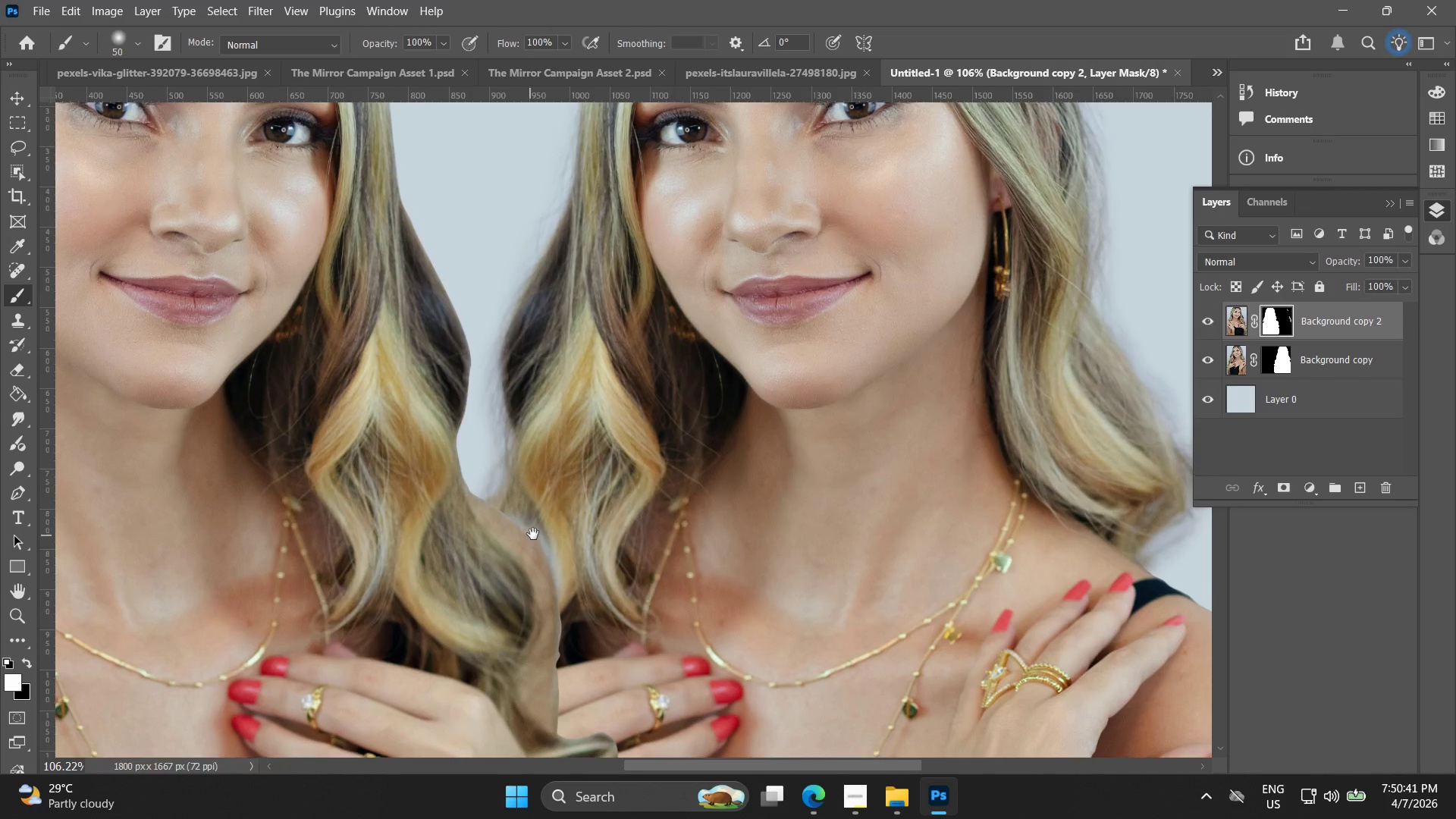 
key(Control+ControlLeft)
 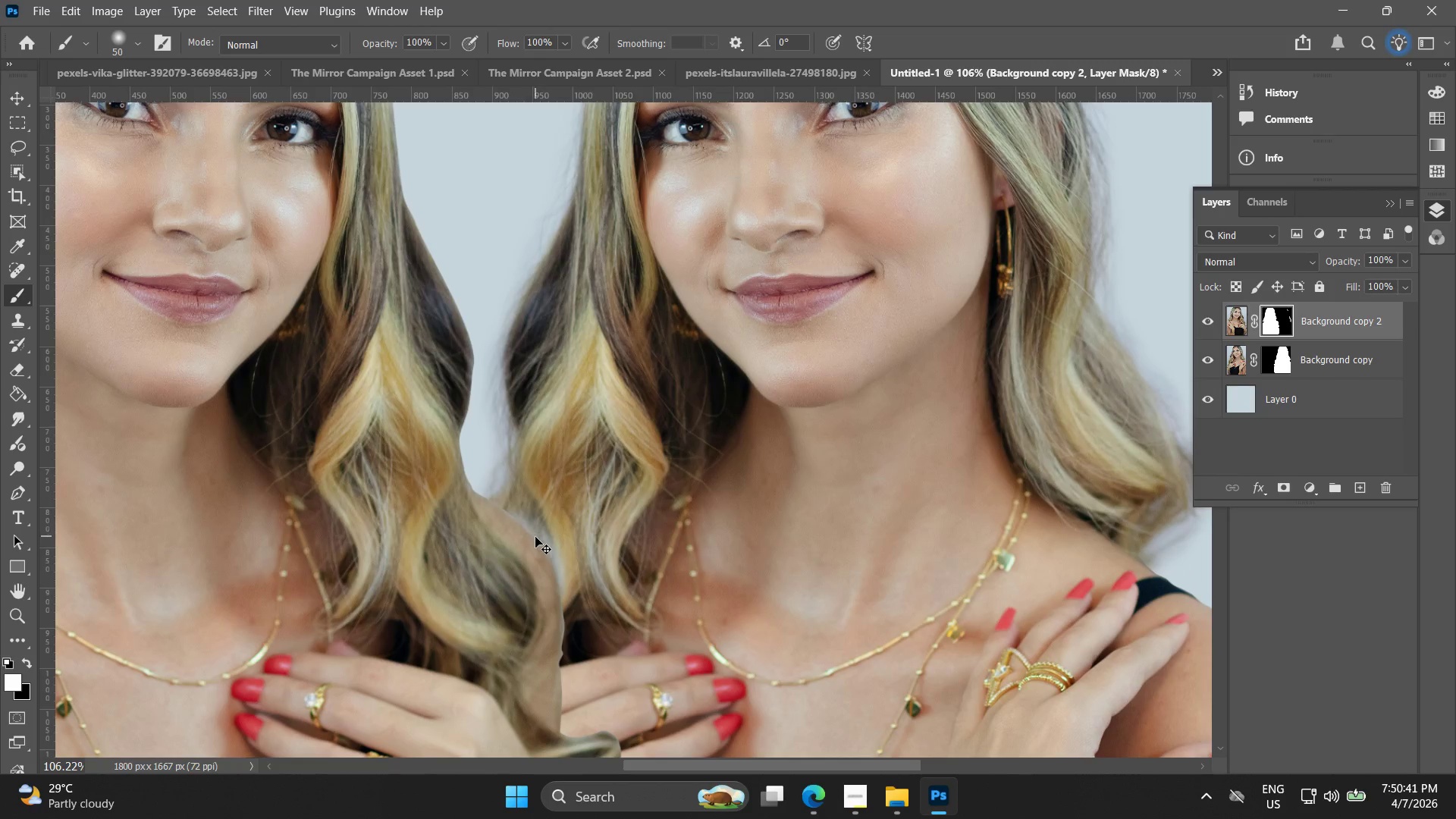 
key(Control+Z)
 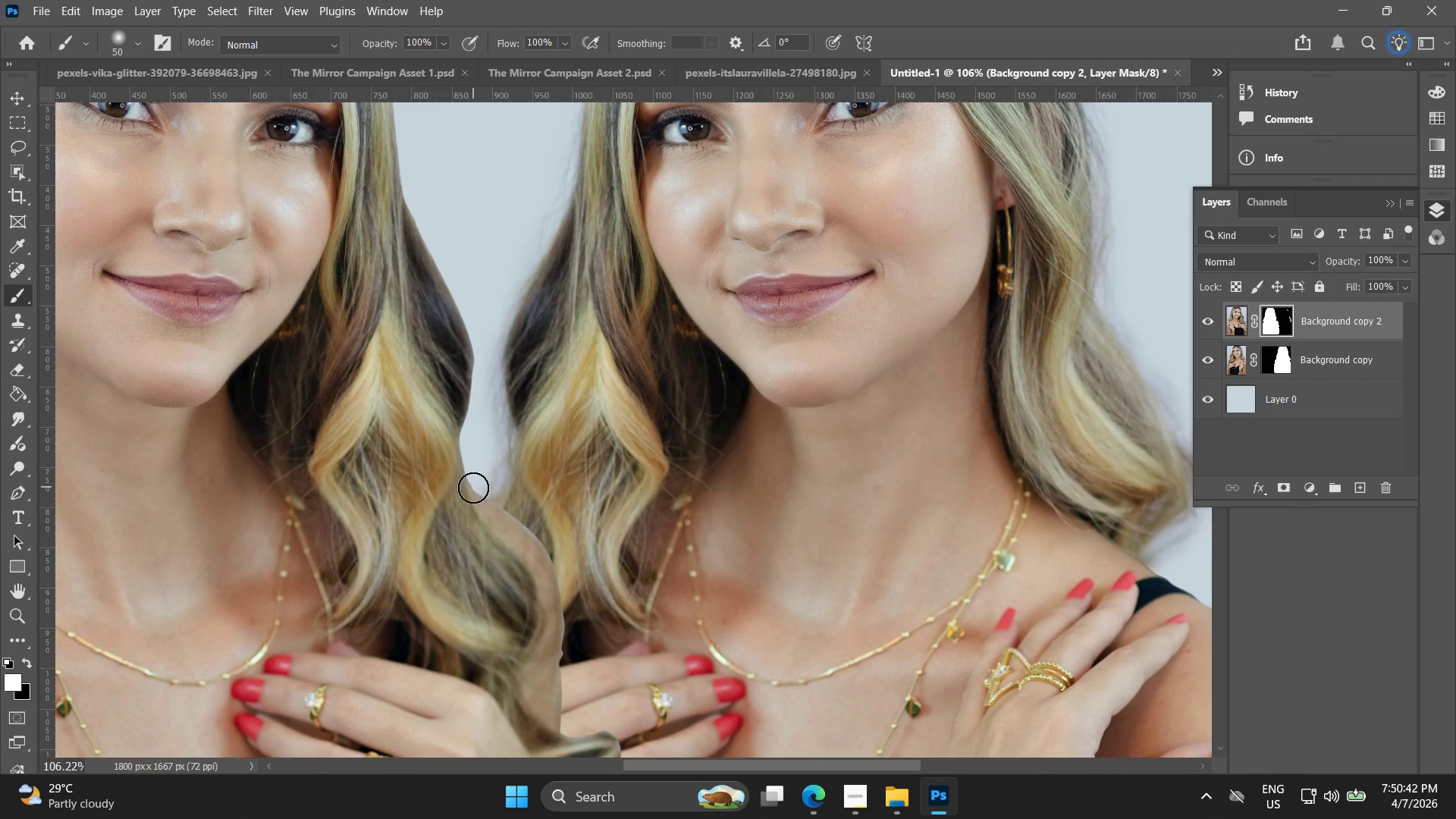 
left_click_drag(start_coordinate=[472, 488], to_coordinate=[390, 214])
 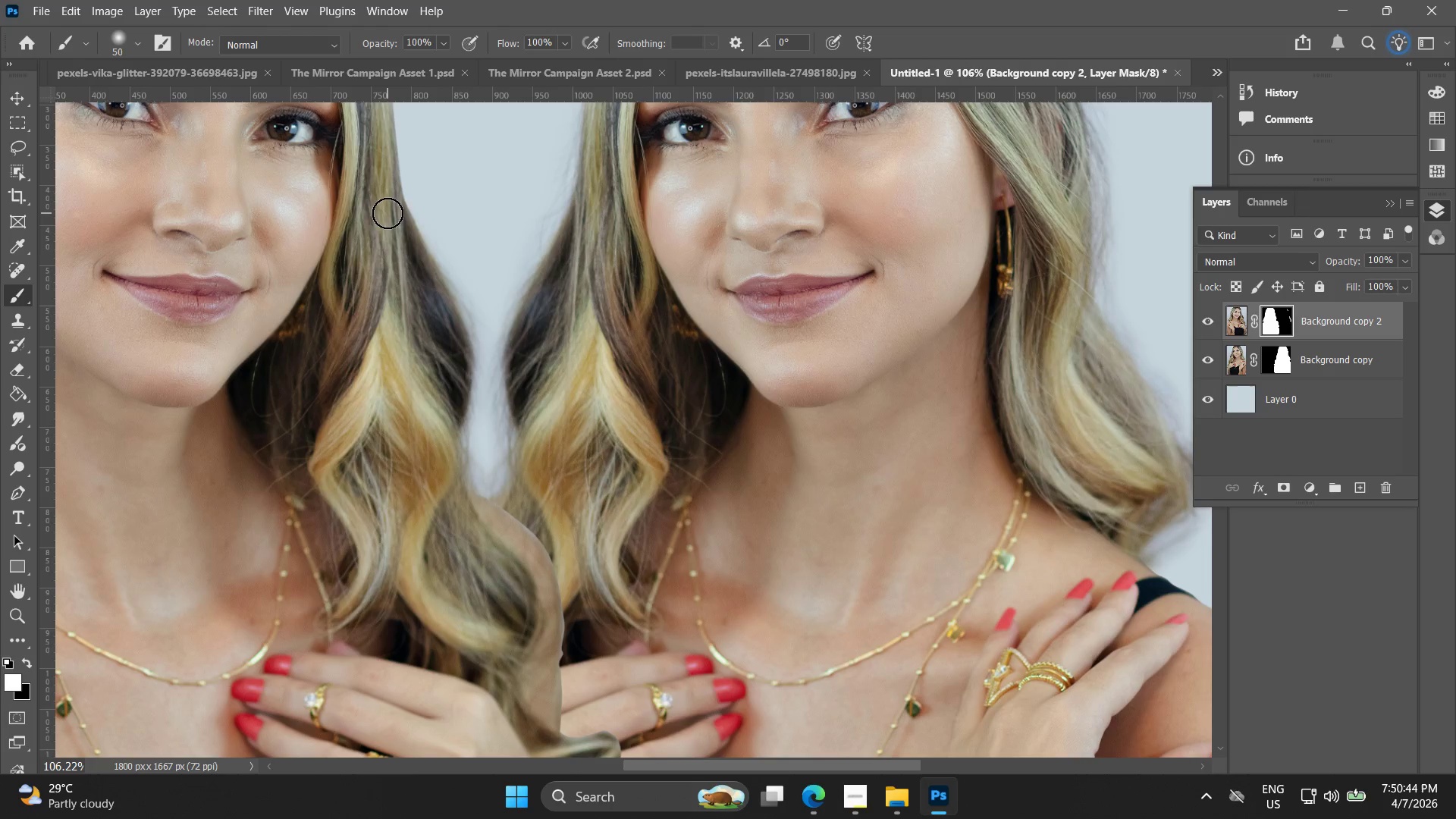 
hold_key(key=Space, duration=0.53)
 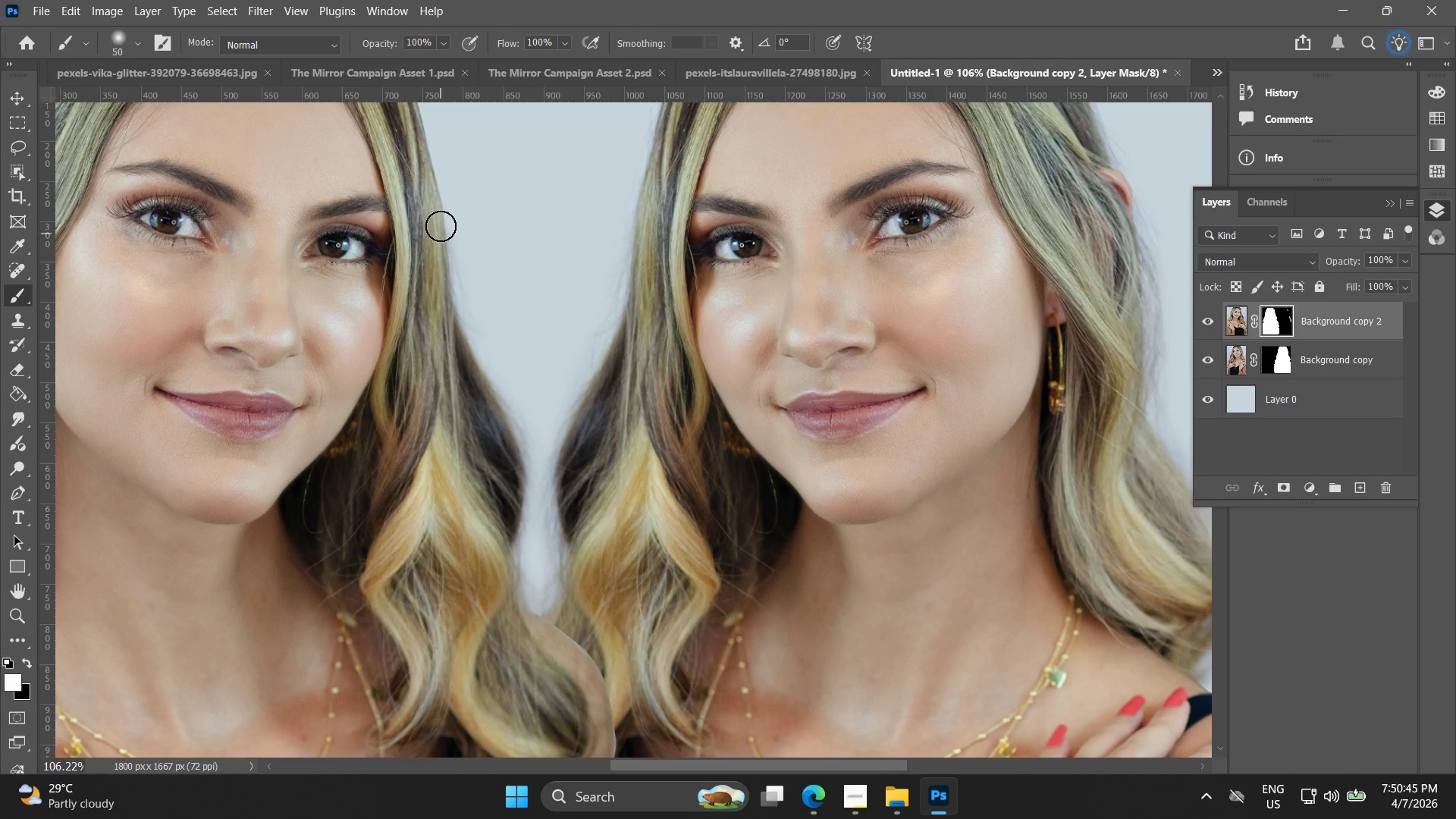 
left_click_drag(start_coordinate=[413, 227], to_coordinate=[464, 344])
 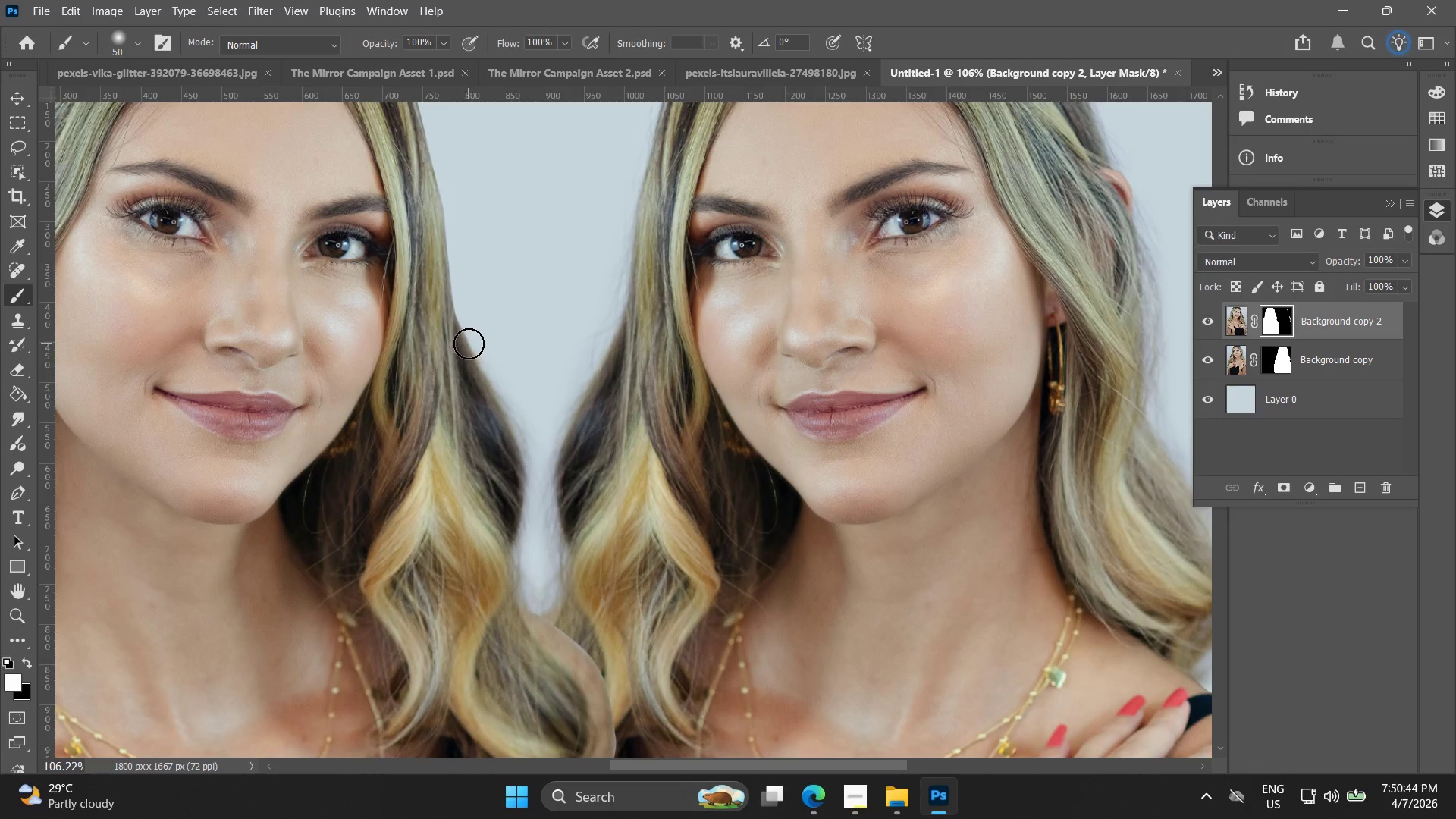 
left_click_drag(start_coordinate=[467, 338], to_coordinate=[439, 200])
 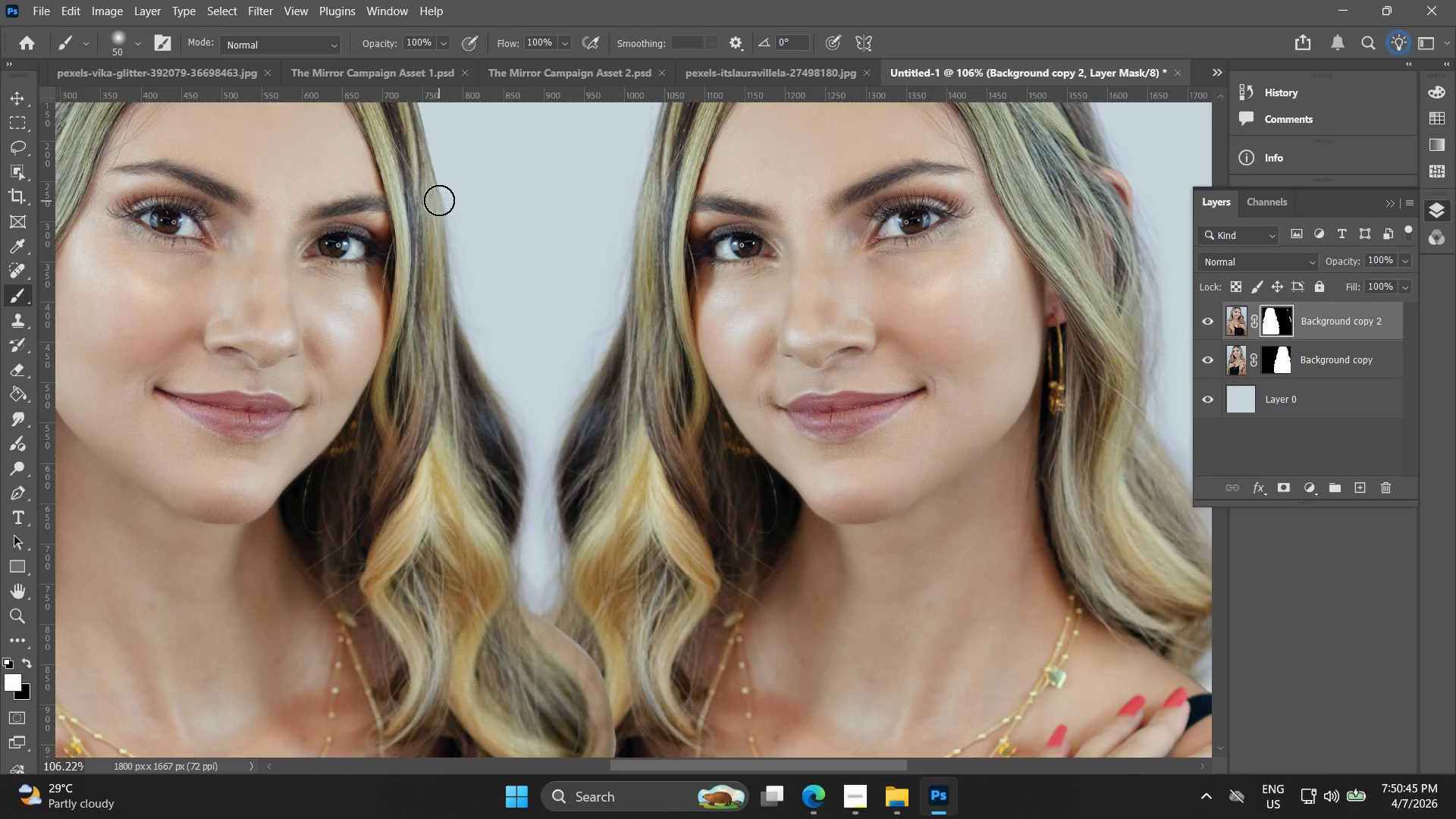 
hold_key(key=Space, duration=0.53)
 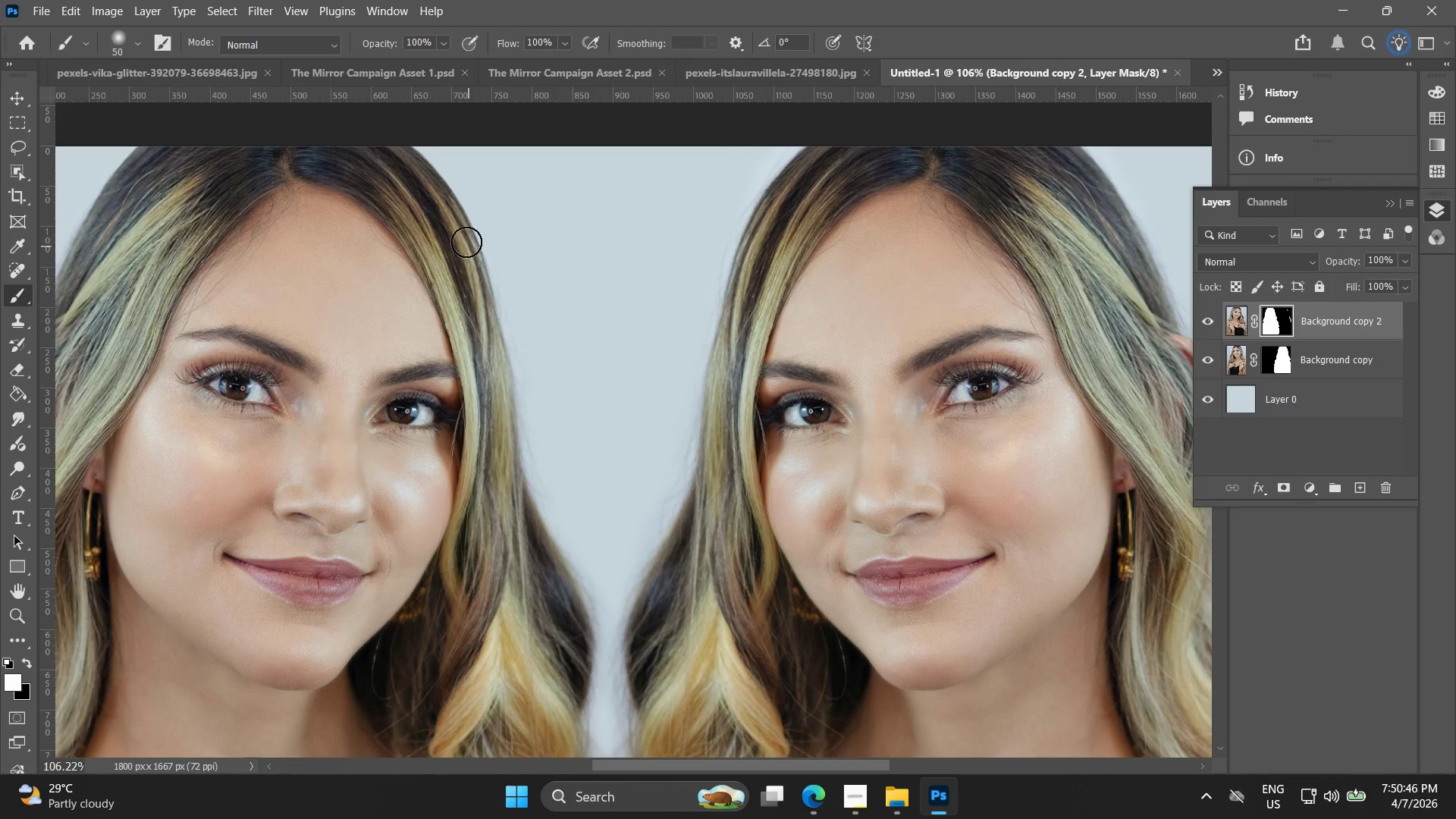 
left_click_drag(start_coordinate=[441, 229], to_coordinate=[510, 395])
 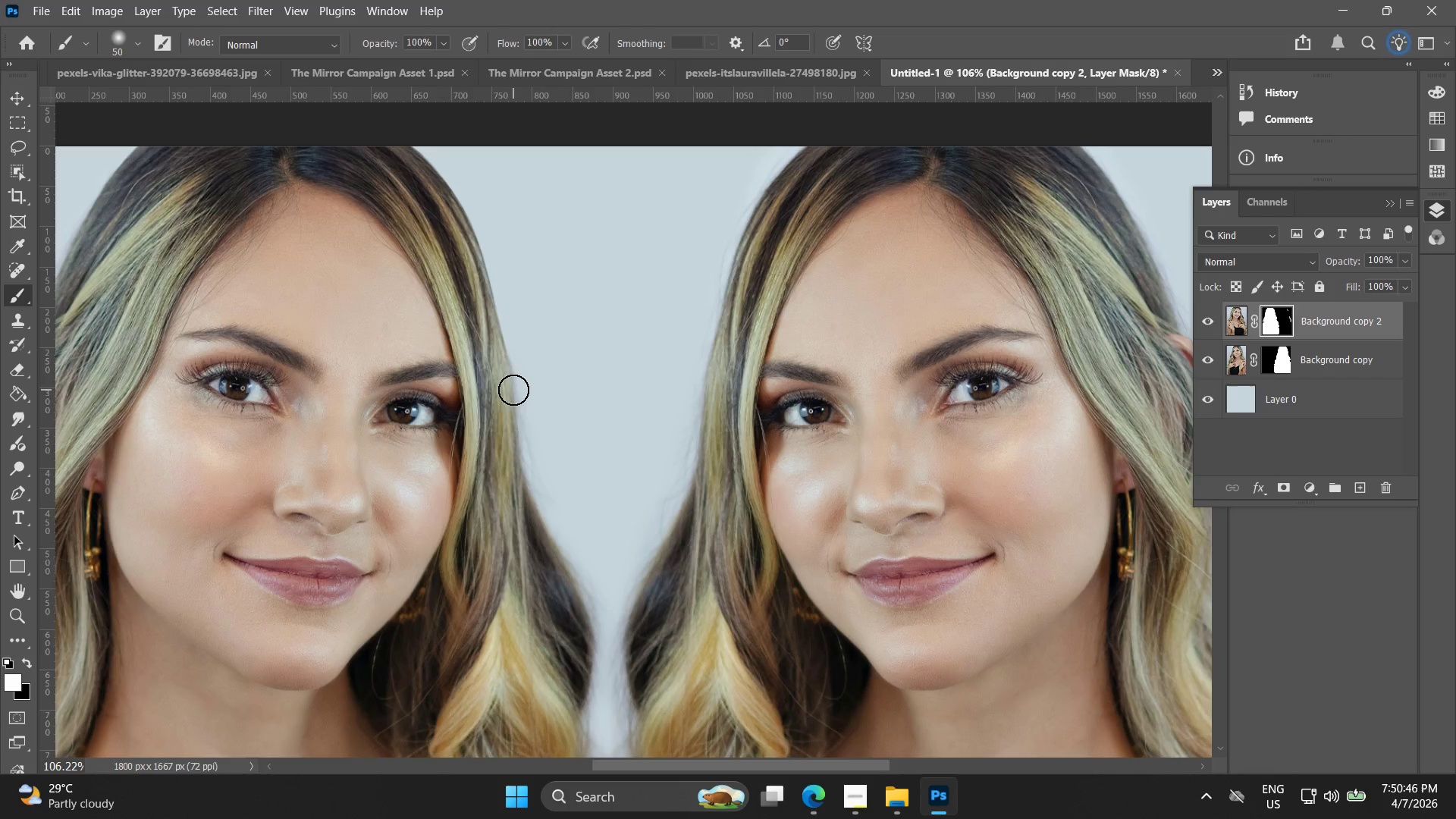 
left_click_drag(start_coordinate=[513, 381], to_coordinate=[393, 132])
 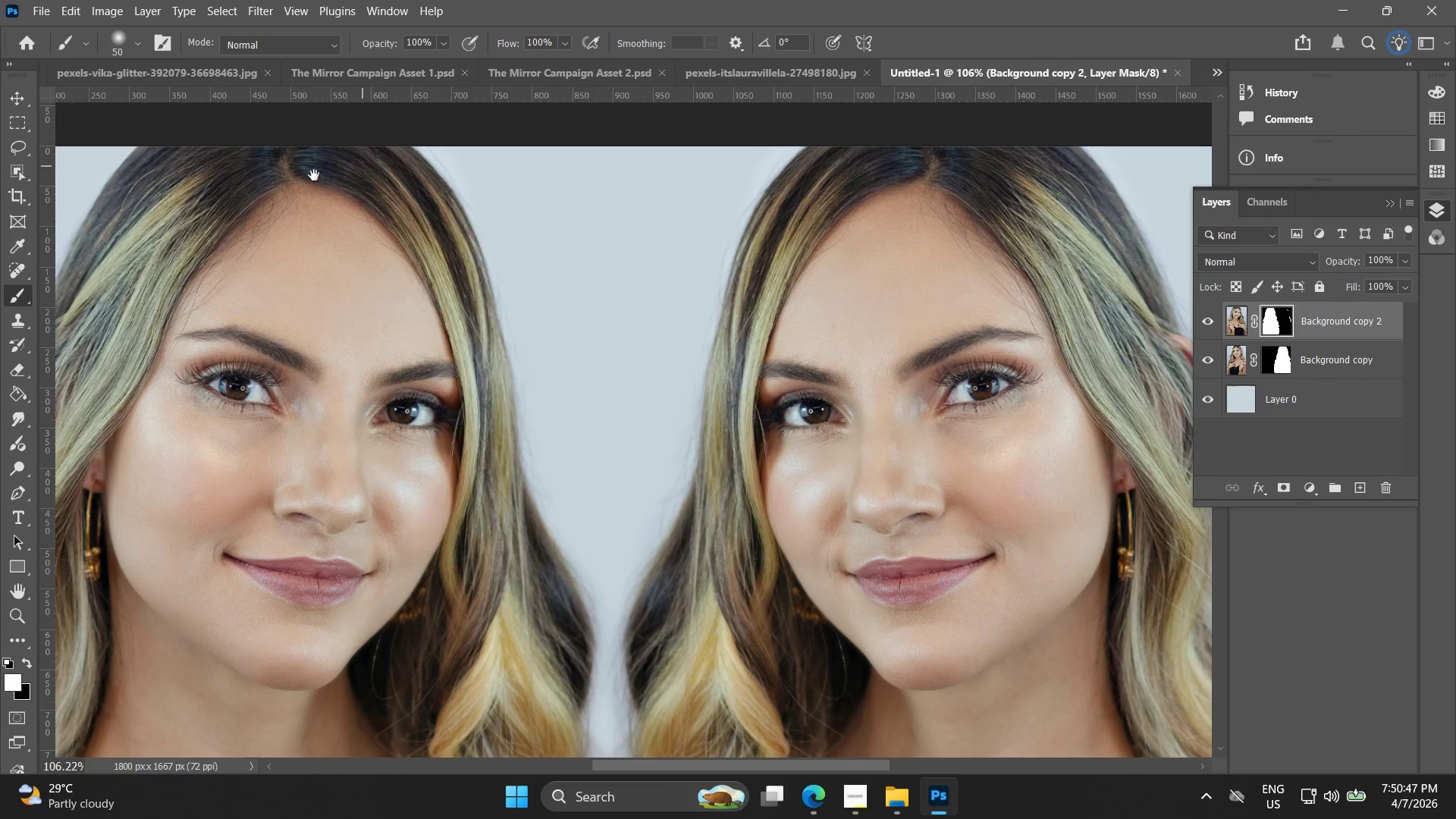 
hold_key(key=Space, duration=0.52)
 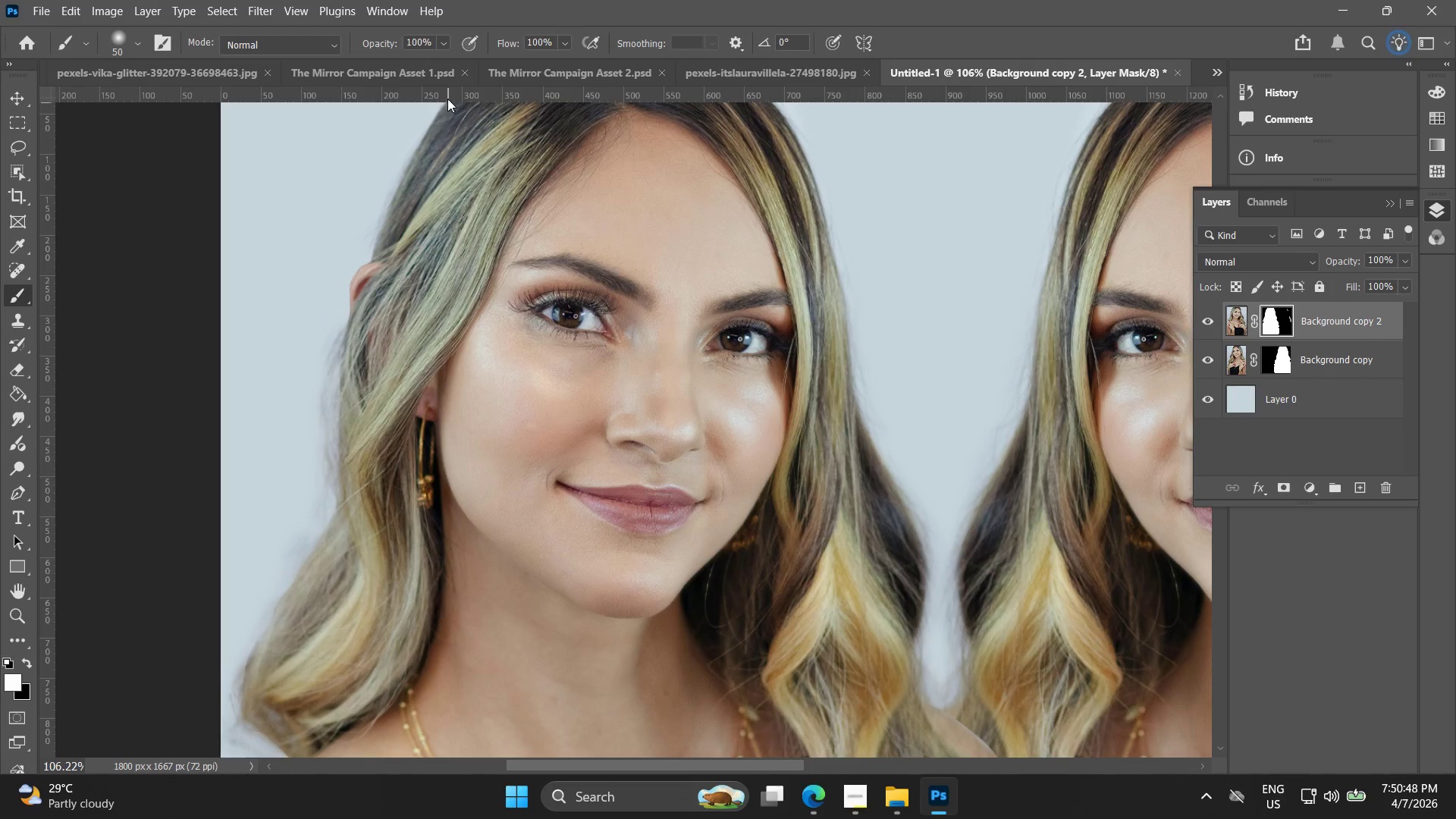 
left_click_drag(start_coordinate=[346, 162], to_coordinate=[679, 89])
 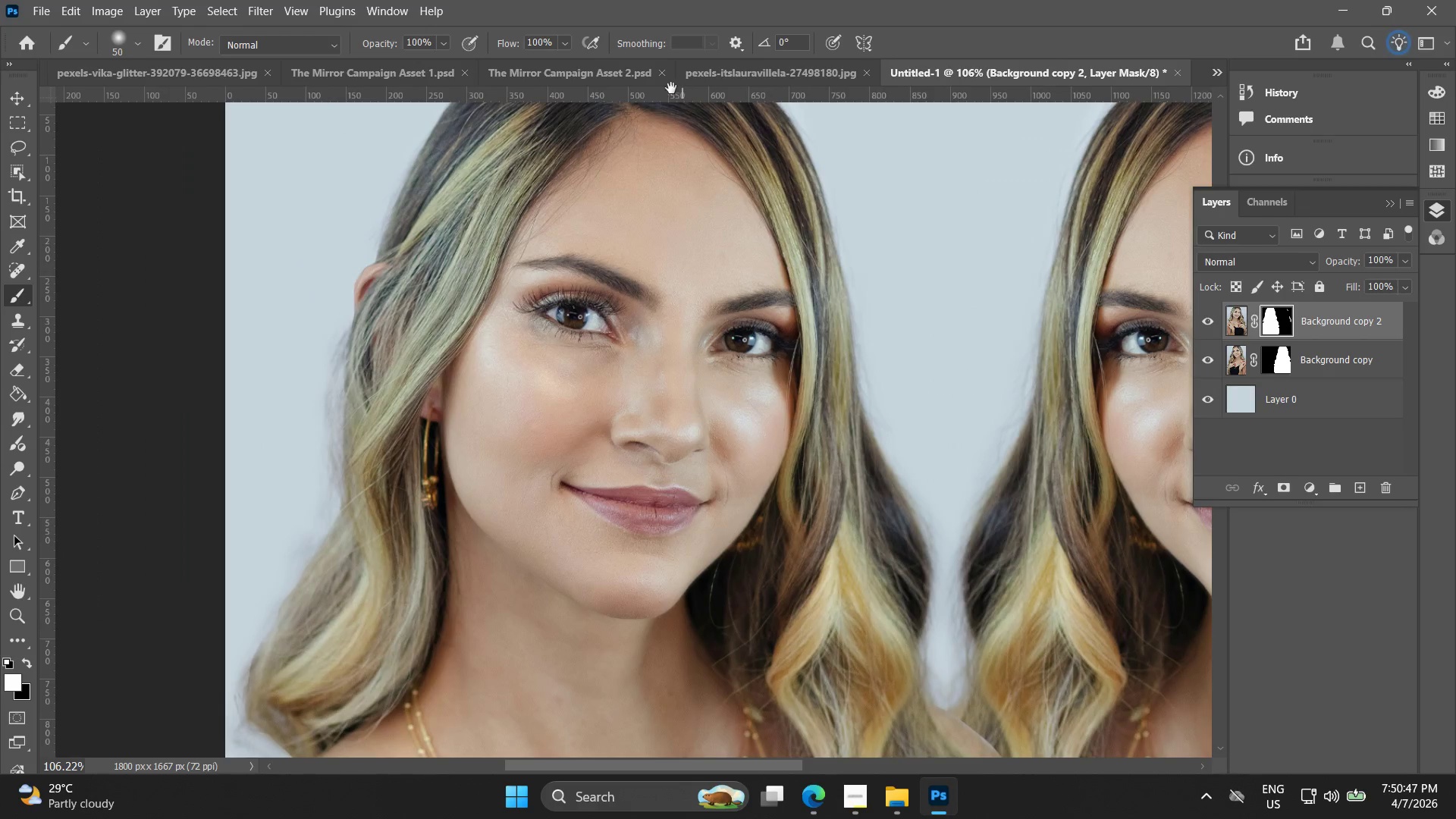 
hold_key(key=Space, duration=4.67)
 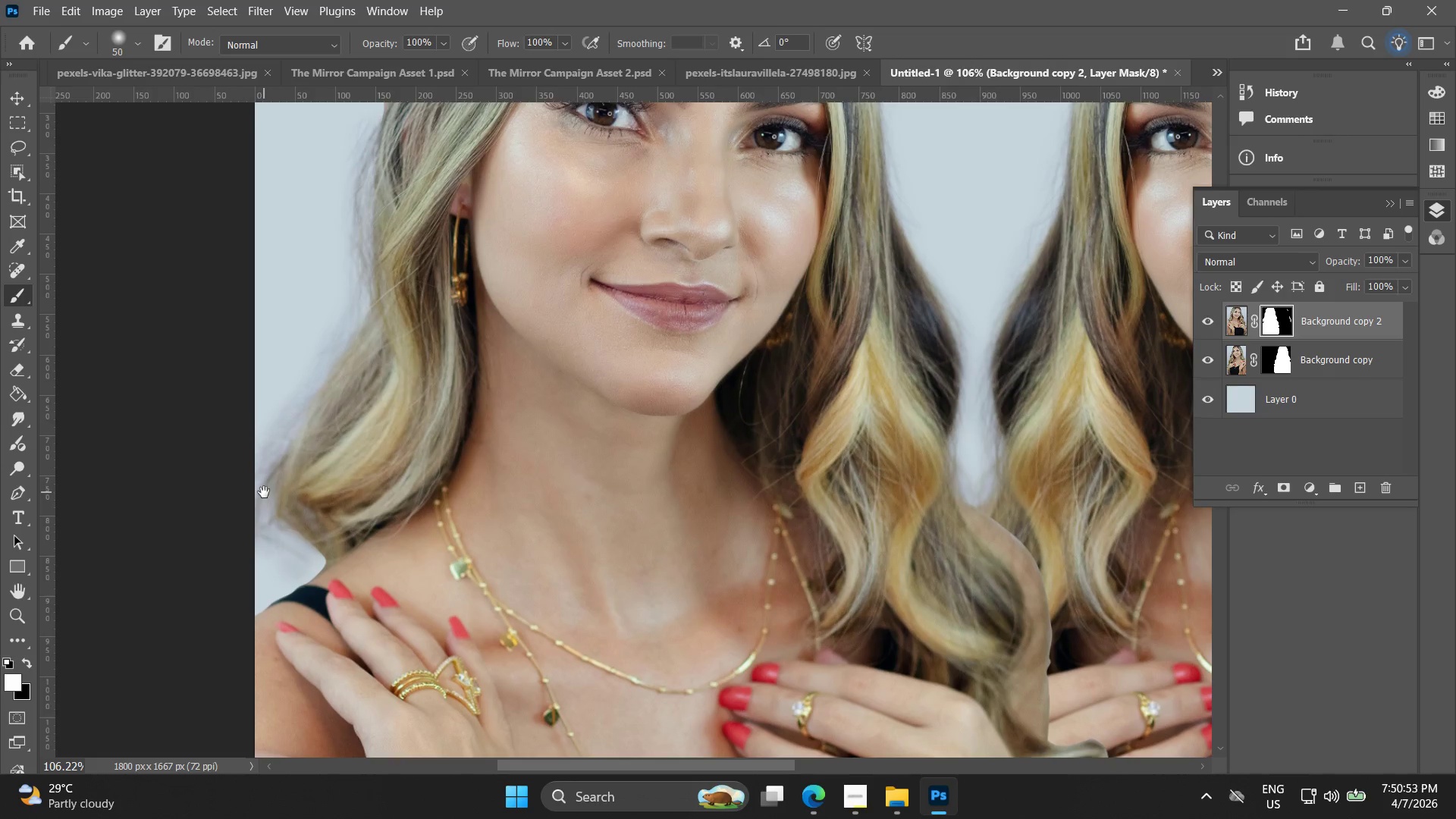 
left_click_drag(start_coordinate=[439, 111], to_coordinate=[372, 231])
 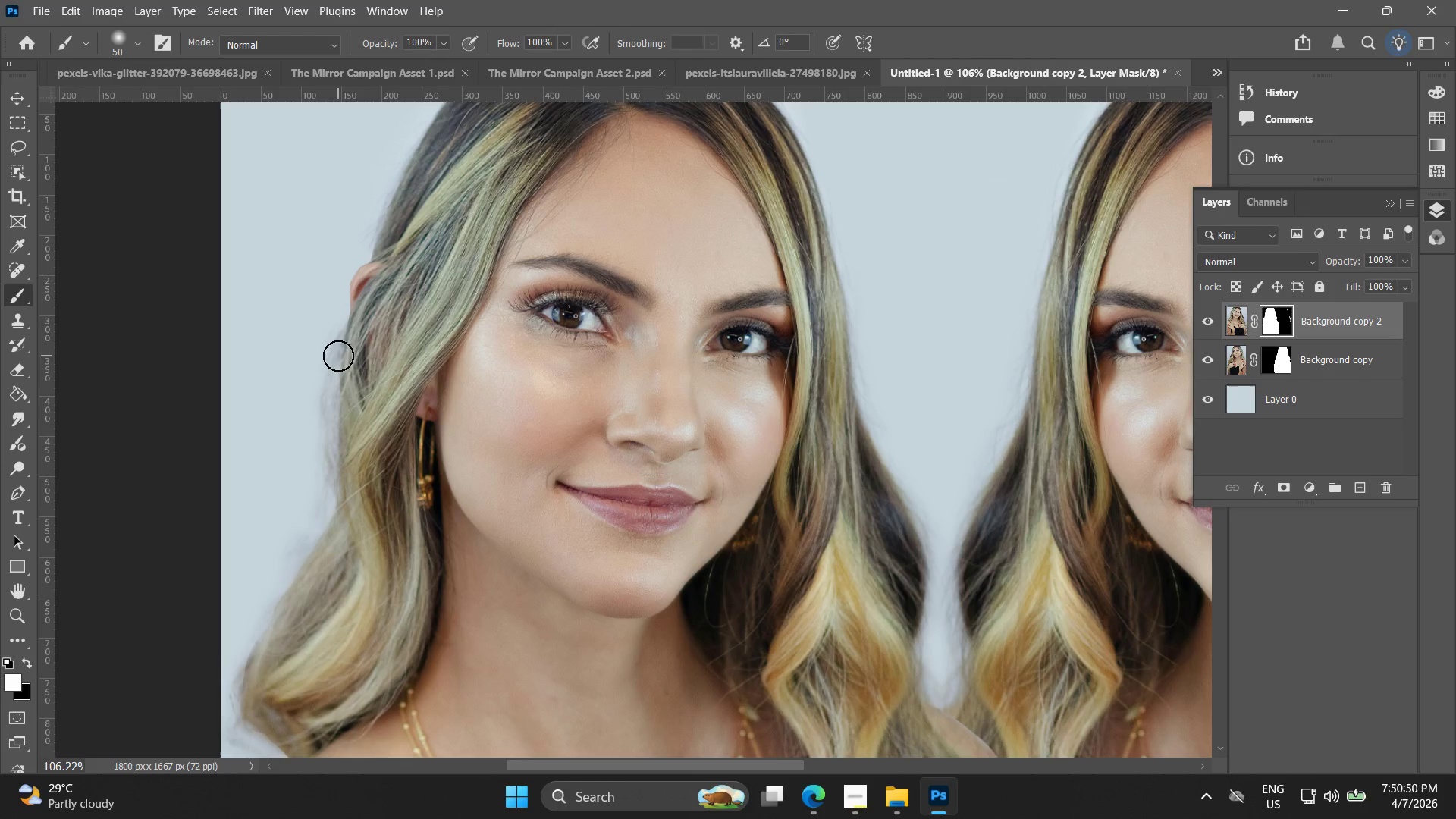 
left_click_drag(start_coordinate=[334, 333], to_coordinate=[240, 713])
 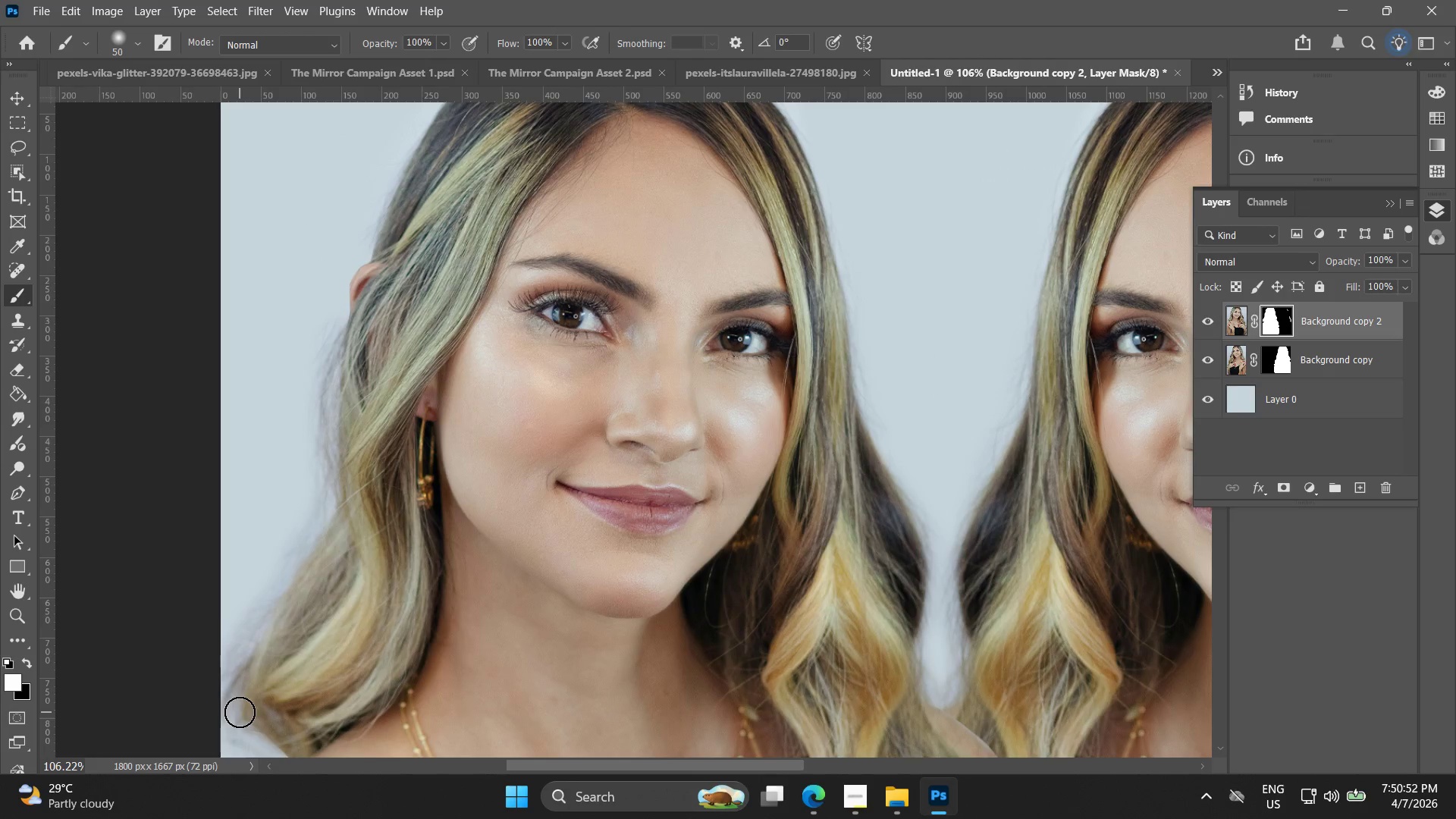 
left_click_drag(start_coordinate=[239, 711], to_coordinate=[226, 742])
 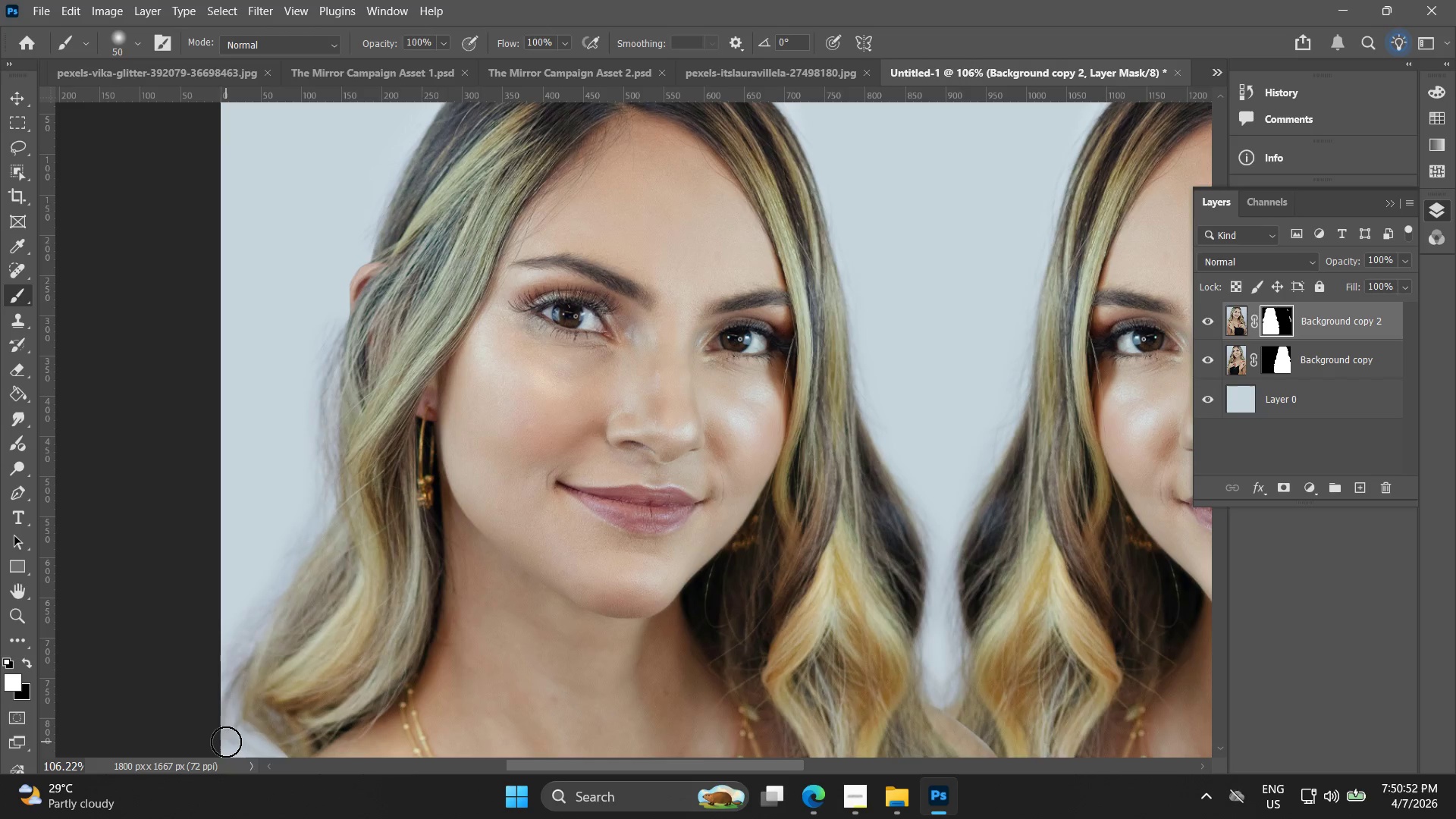 
hold_key(key=Space, duration=0.53)
 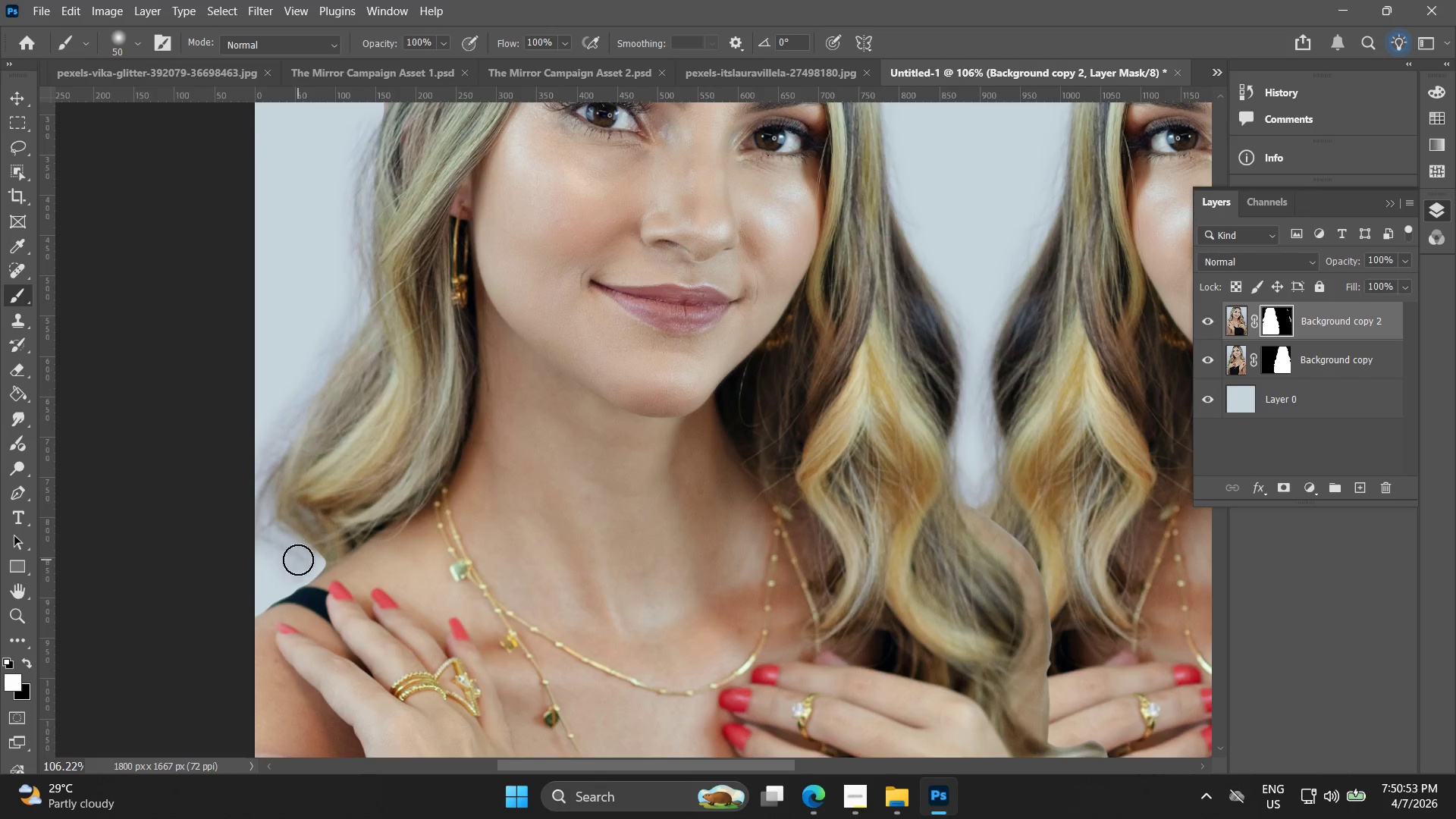 
left_click_drag(start_coordinate=[230, 695], to_coordinate=[264, 494])
 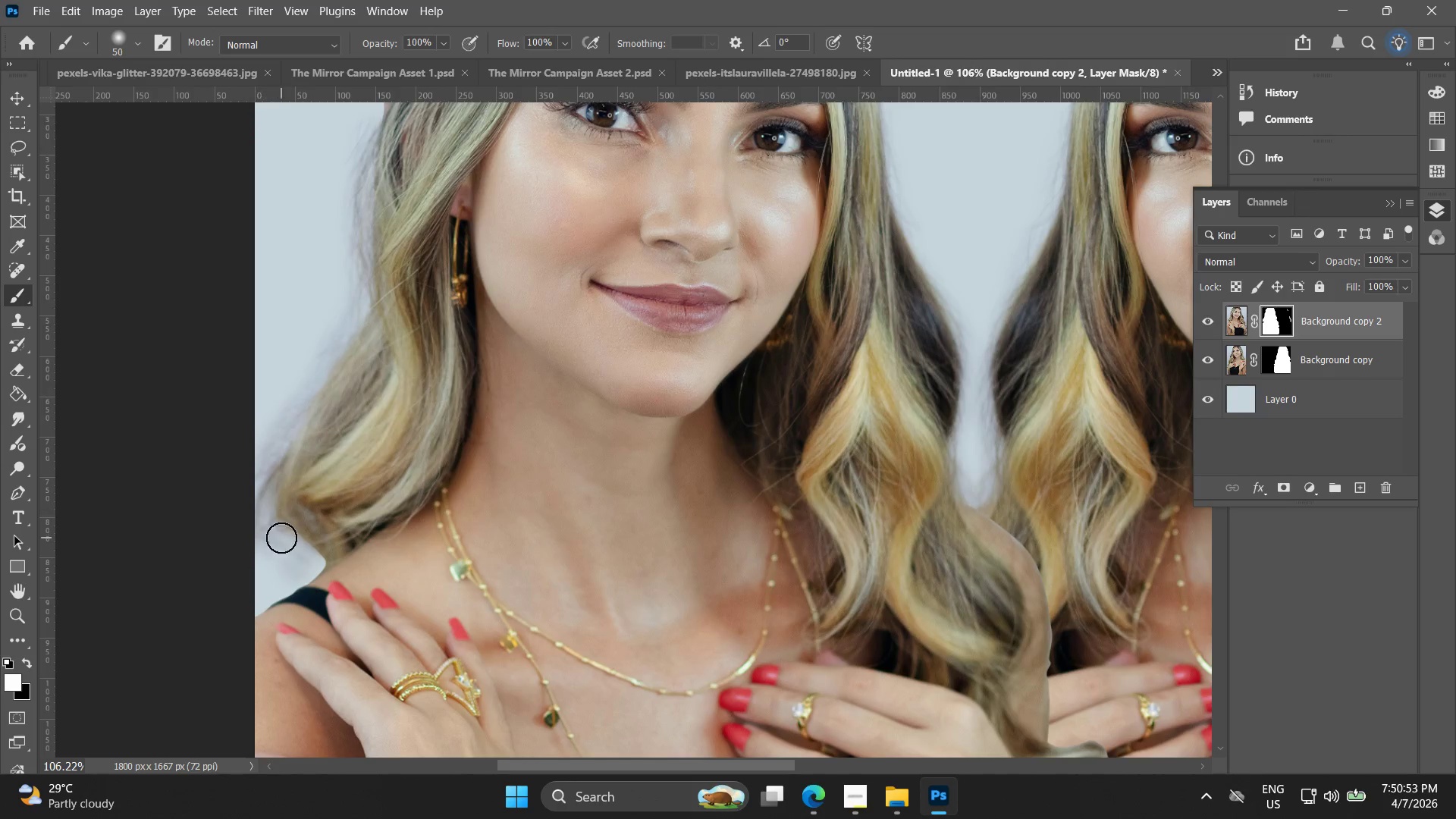 
left_click_drag(start_coordinate=[283, 519], to_coordinate=[234, 590])
 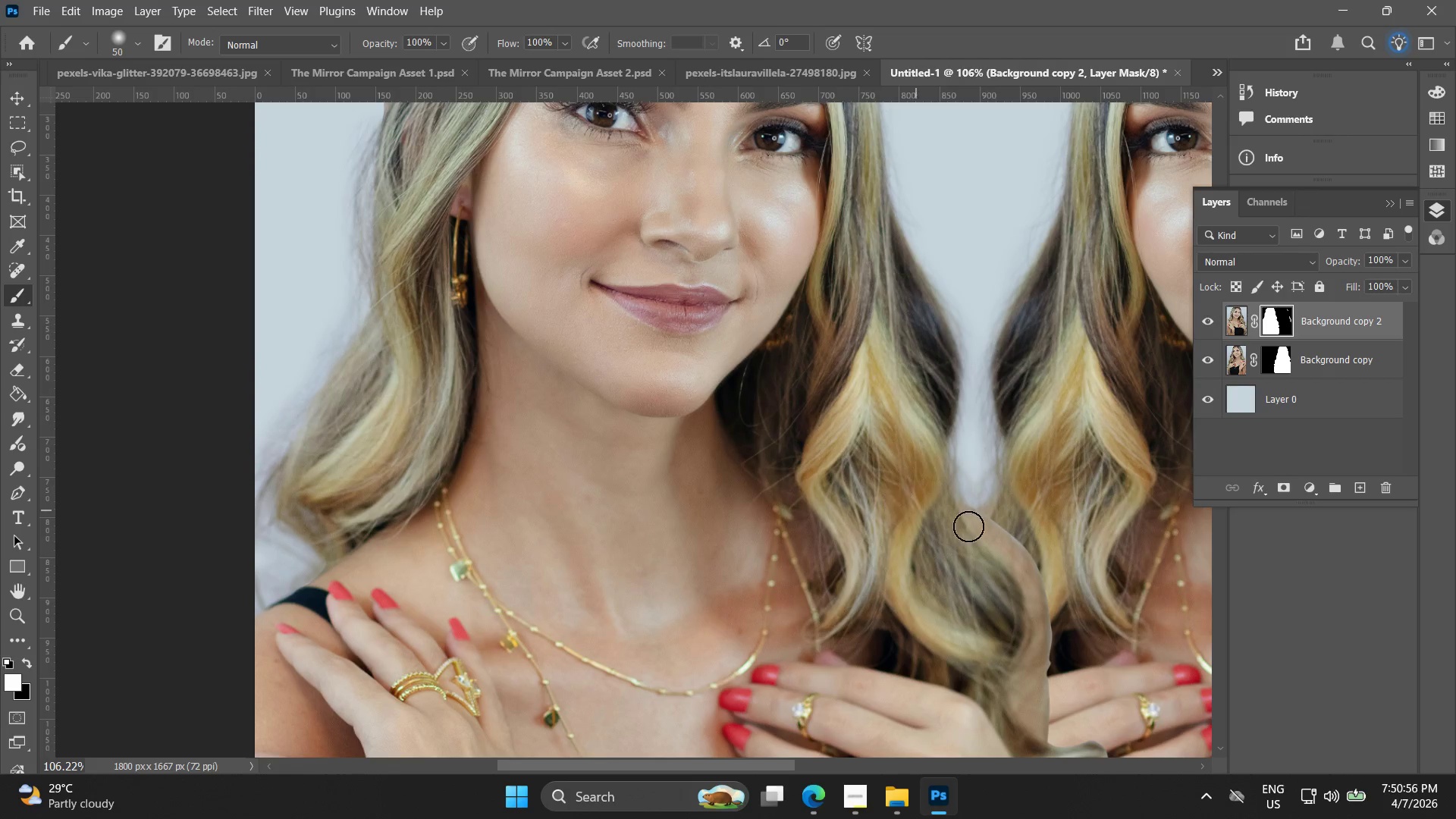 
key(Alt+AltLeft)
 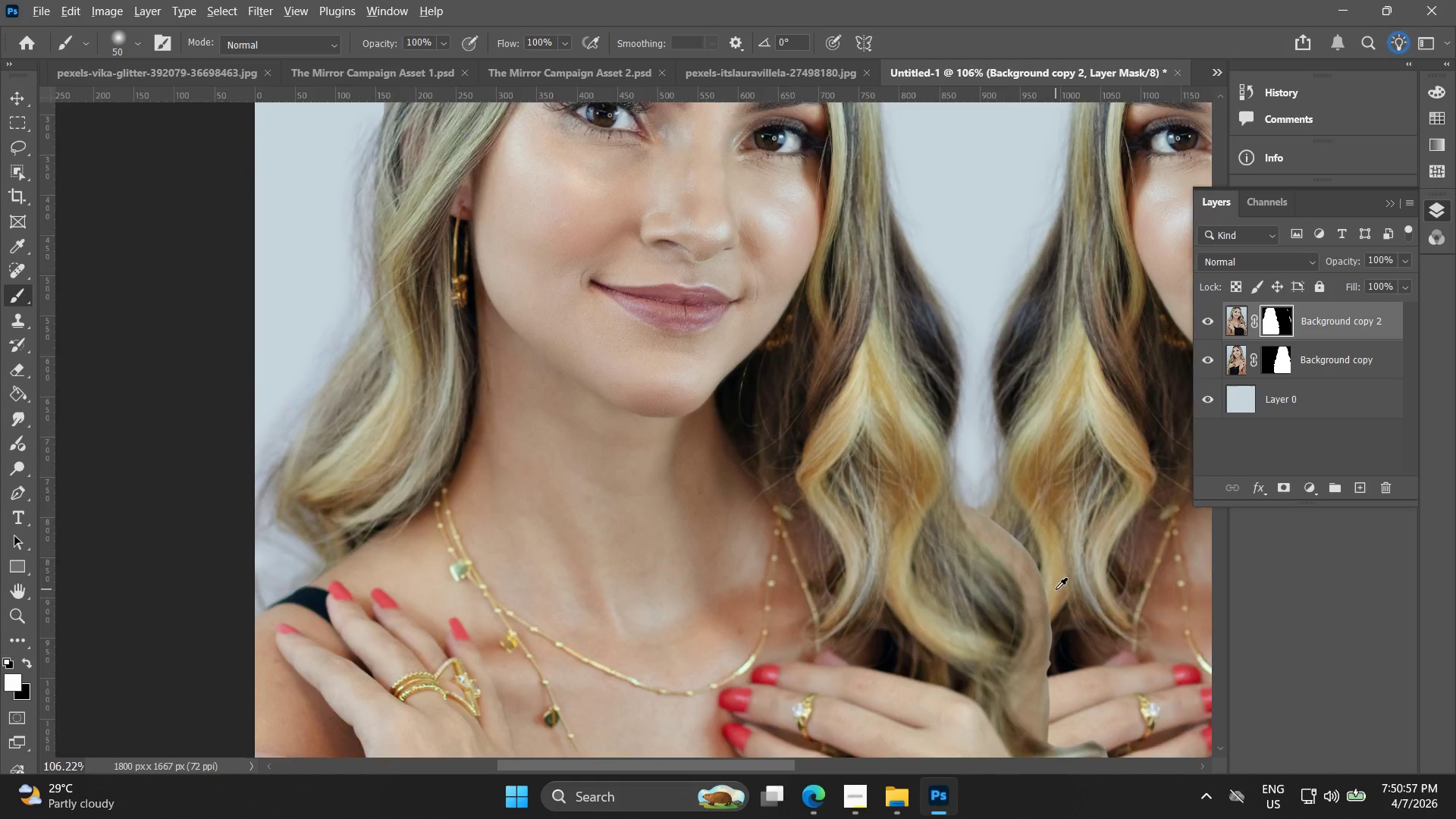 
key(Alt+AltLeft)
 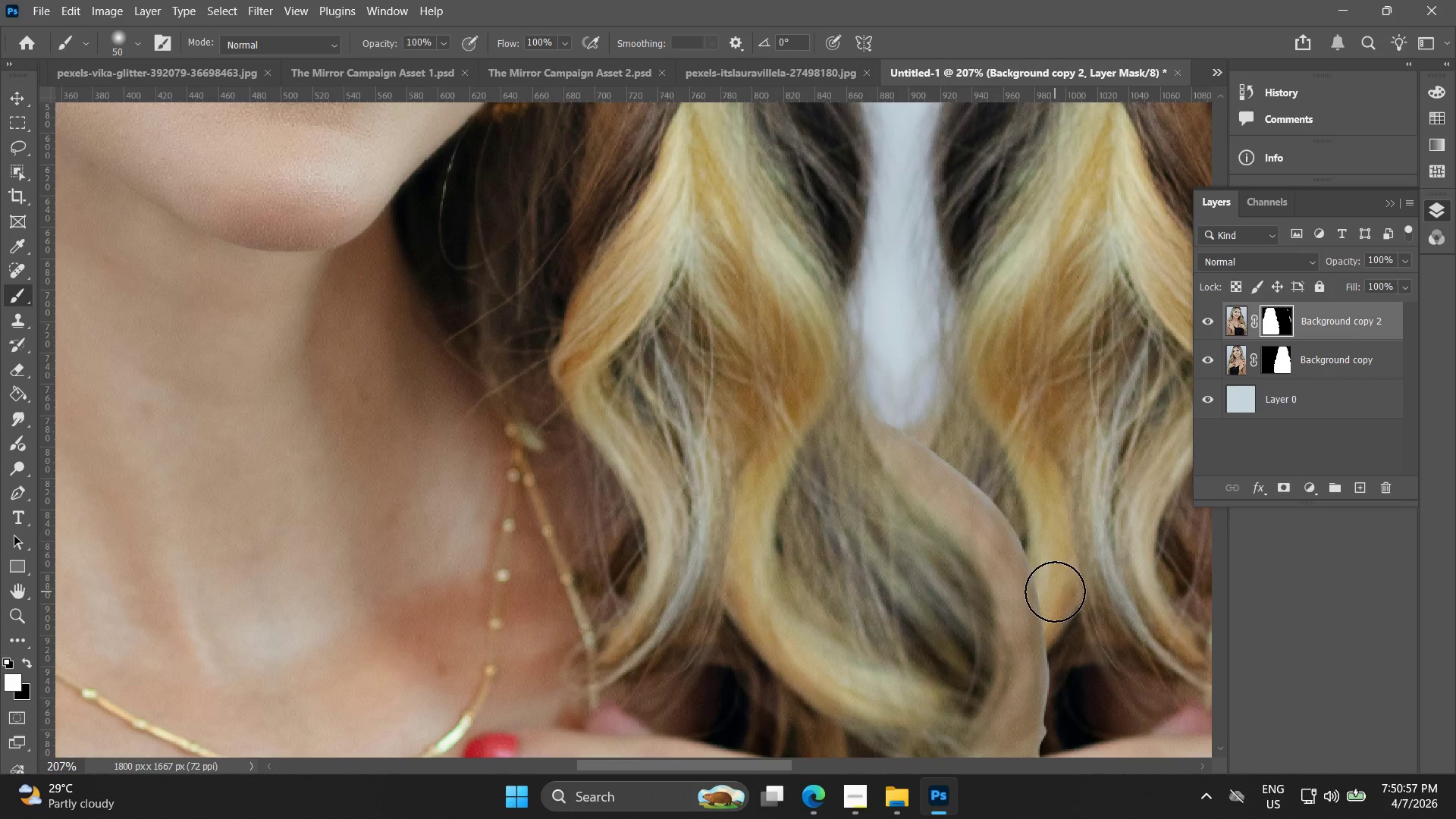 
hold_key(key=Space, duration=0.53)
 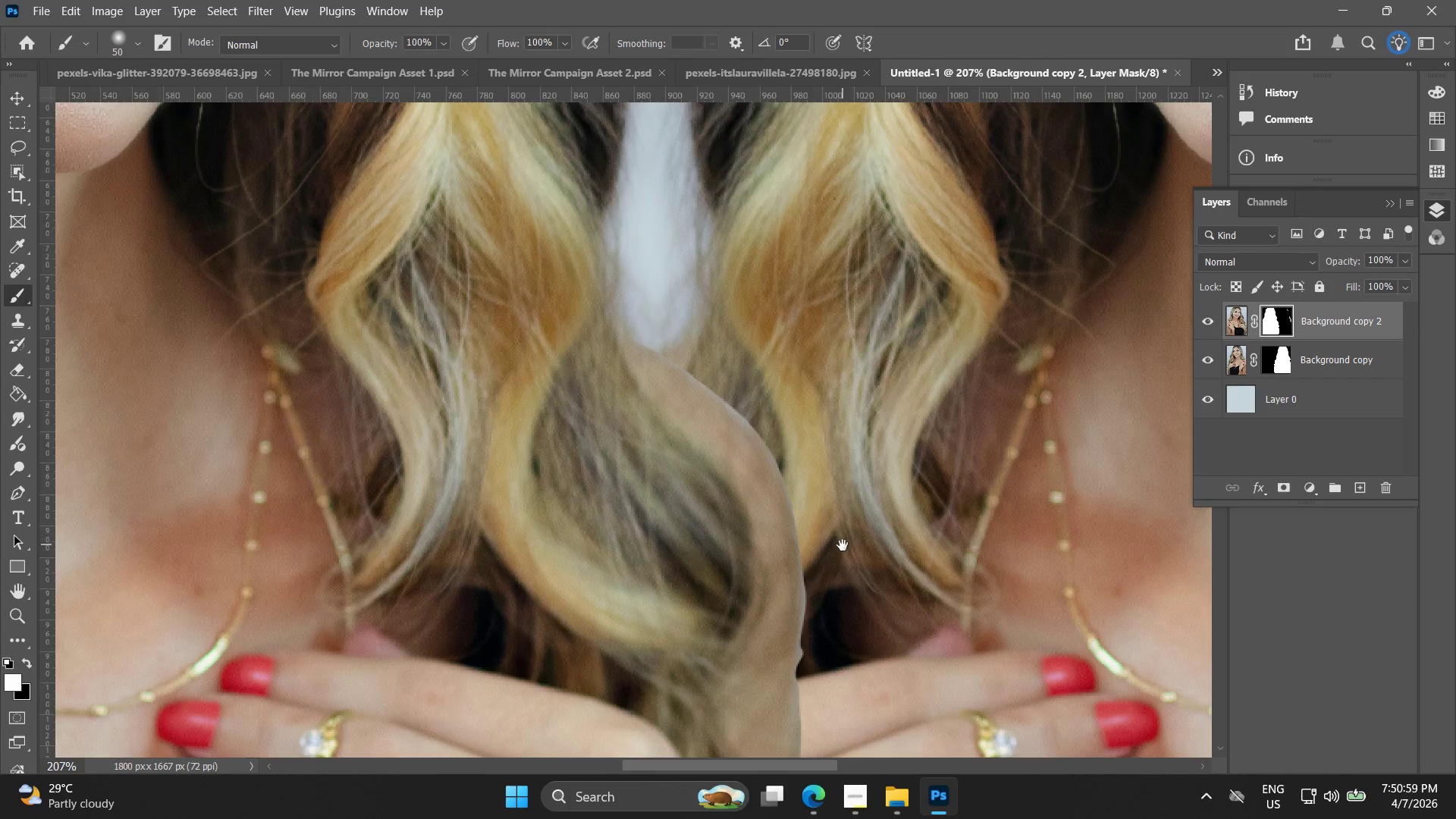 
scroll: coordinate [1055, 592], scroll_direction: up, amount: 7.0
 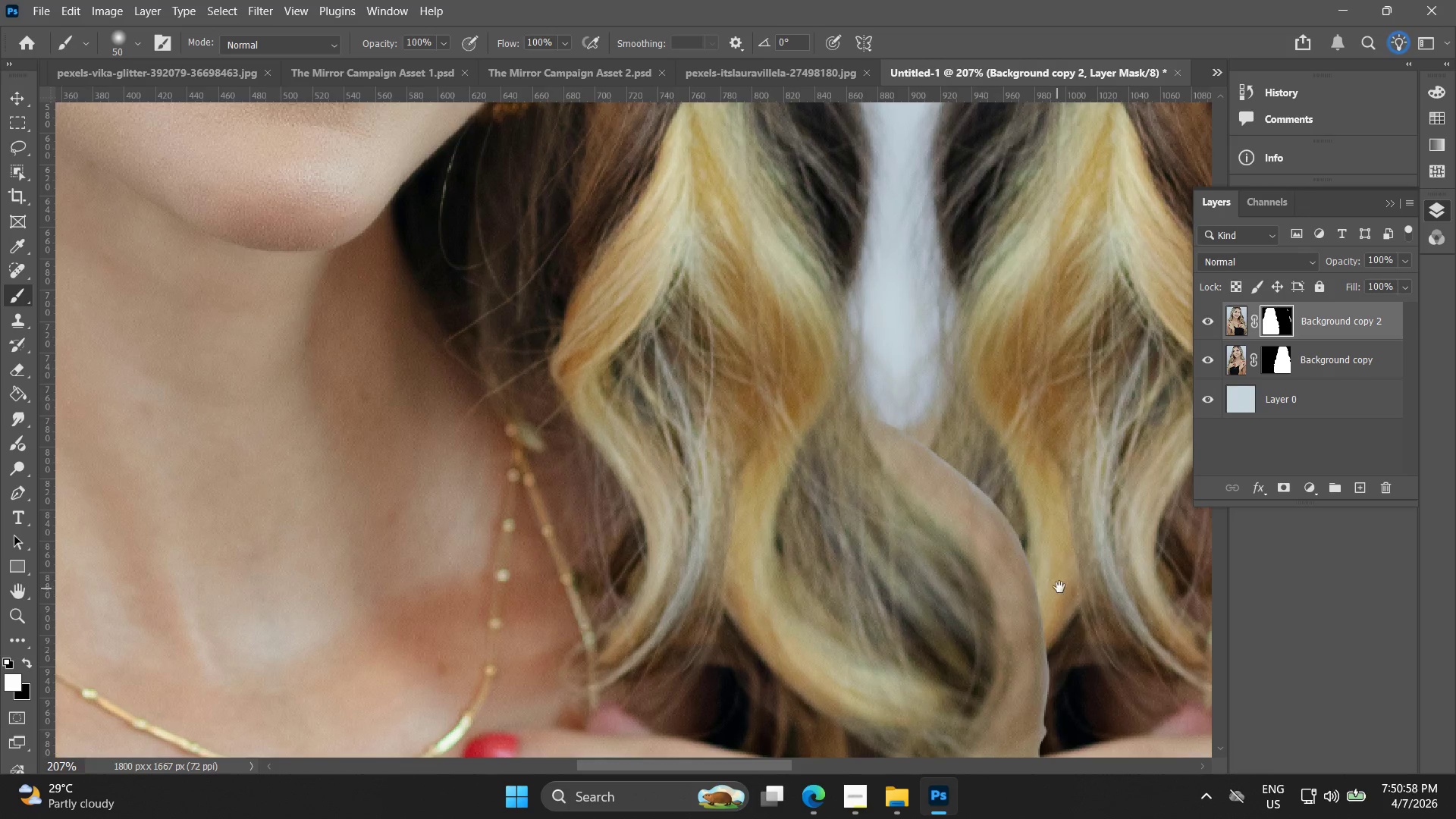 
left_click_drag(start_coordinate=[1053, 579], to_coordinate=[809, 500])
 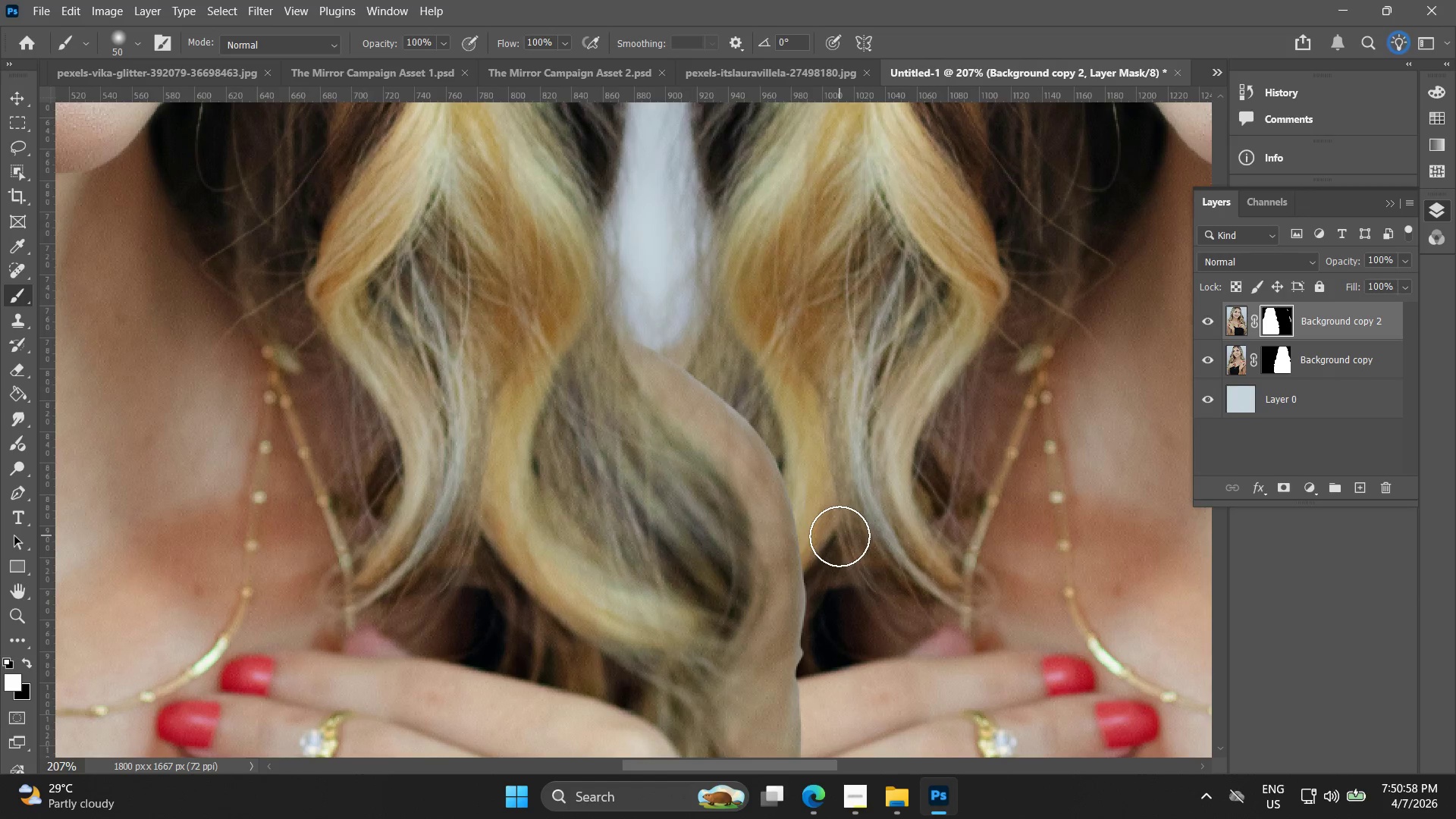 
hold_key(key=Space, duration=0.48)
 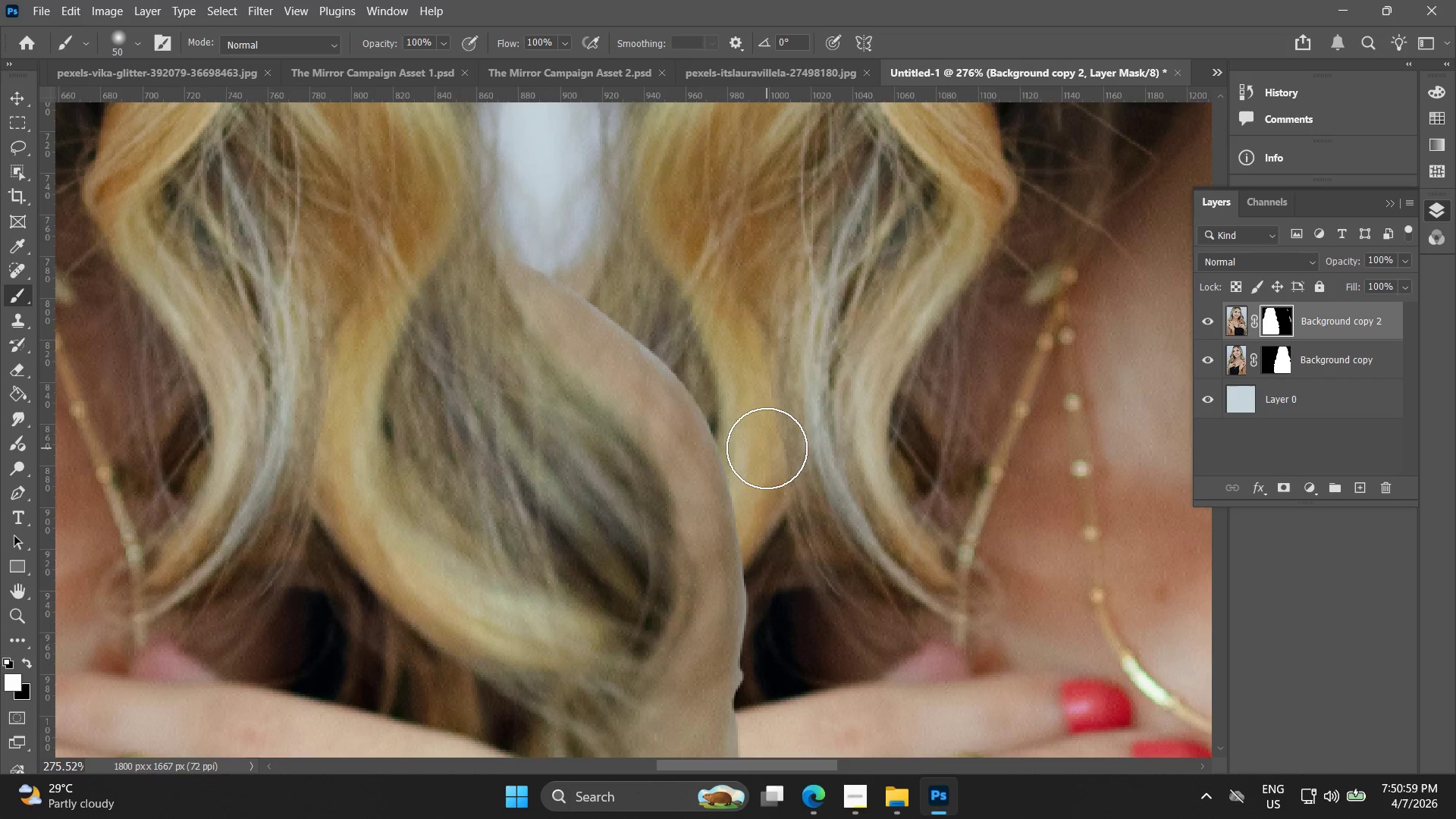 
left_click_drag(start_coordinate=[827, 541], to_coordinate=[774, 507])
 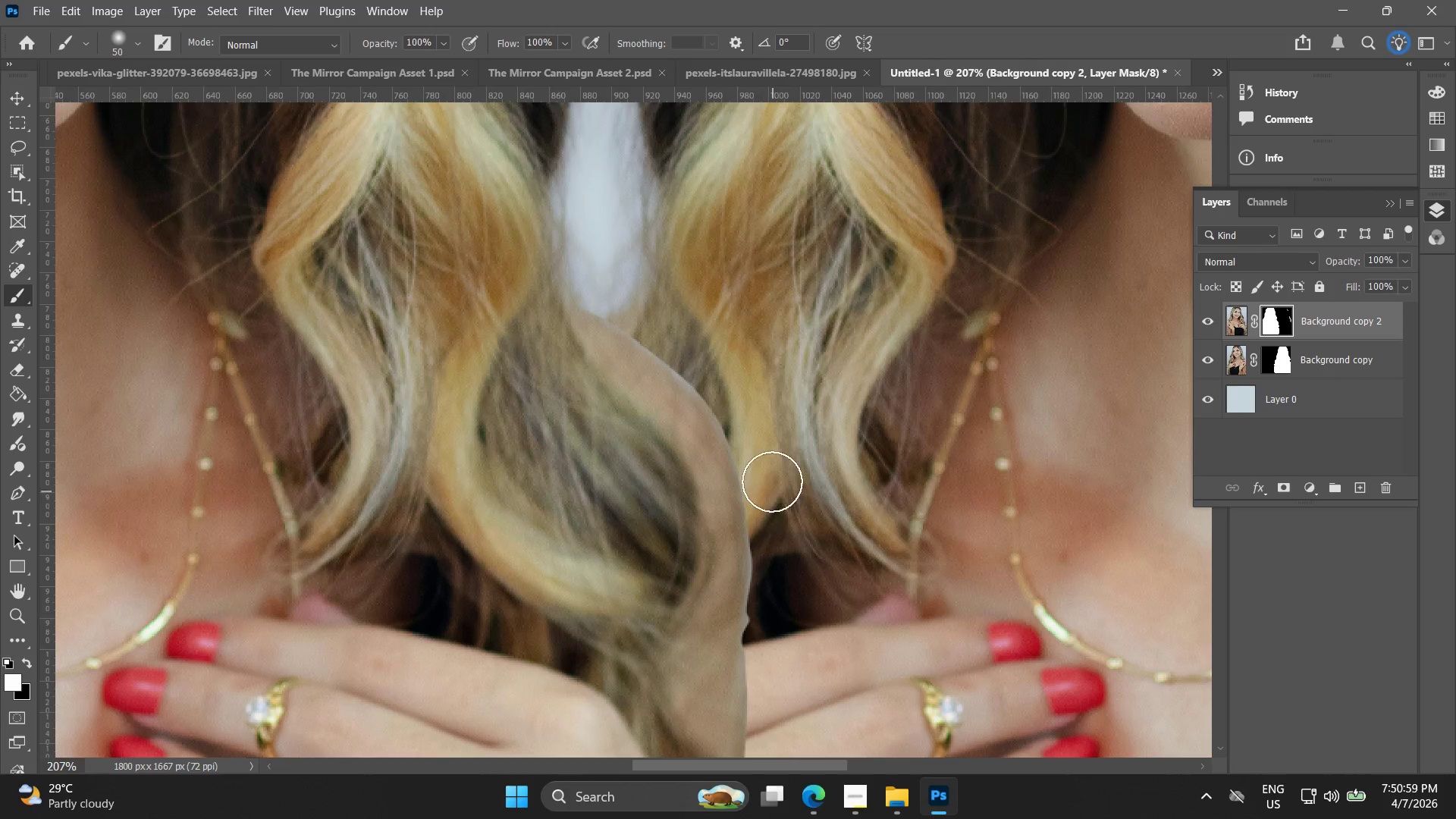 
key(Alt+AltLeft)
 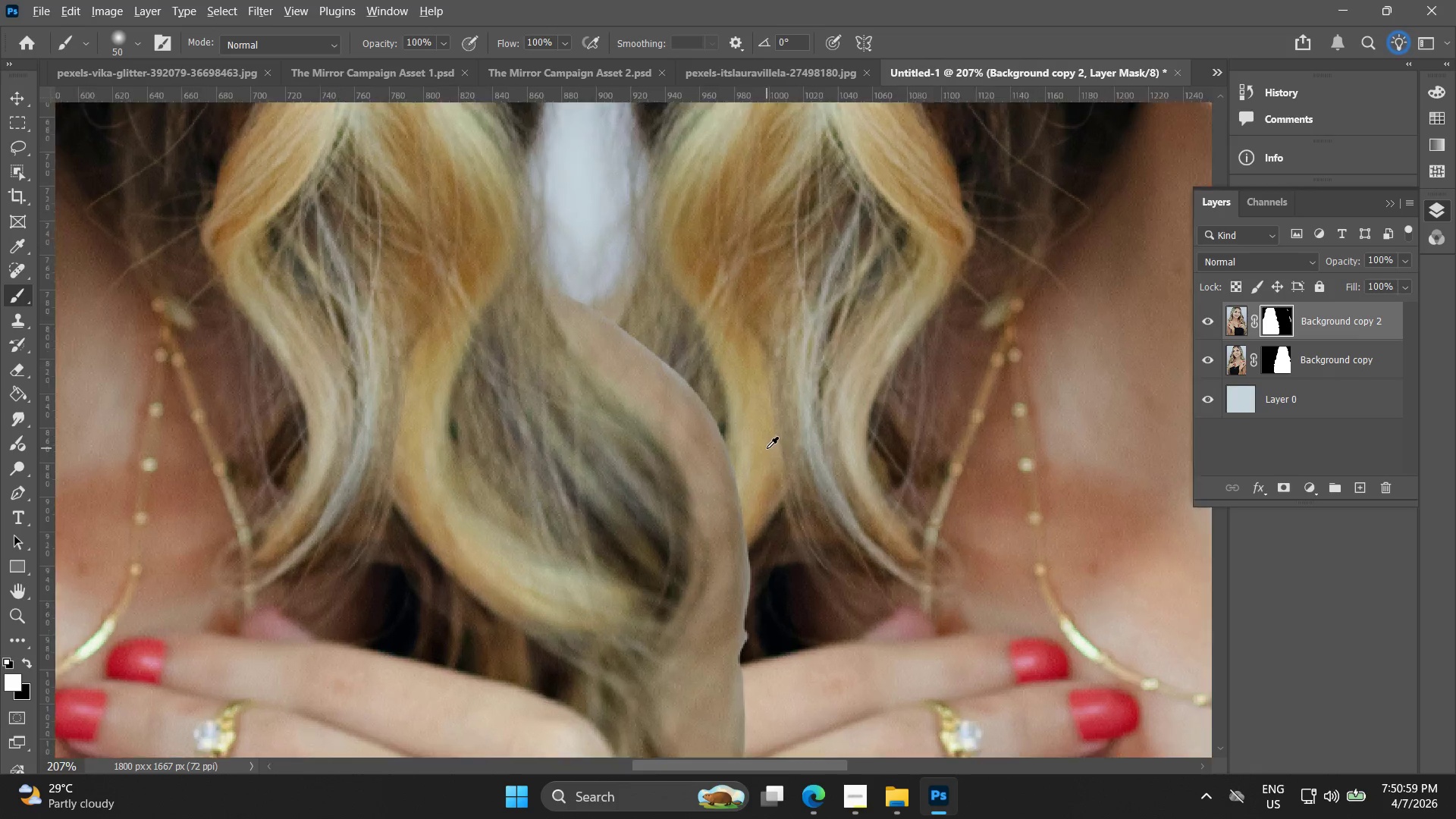 
scroll: coordinate [767, 448], scroll_direction: up, amount: 3.0
 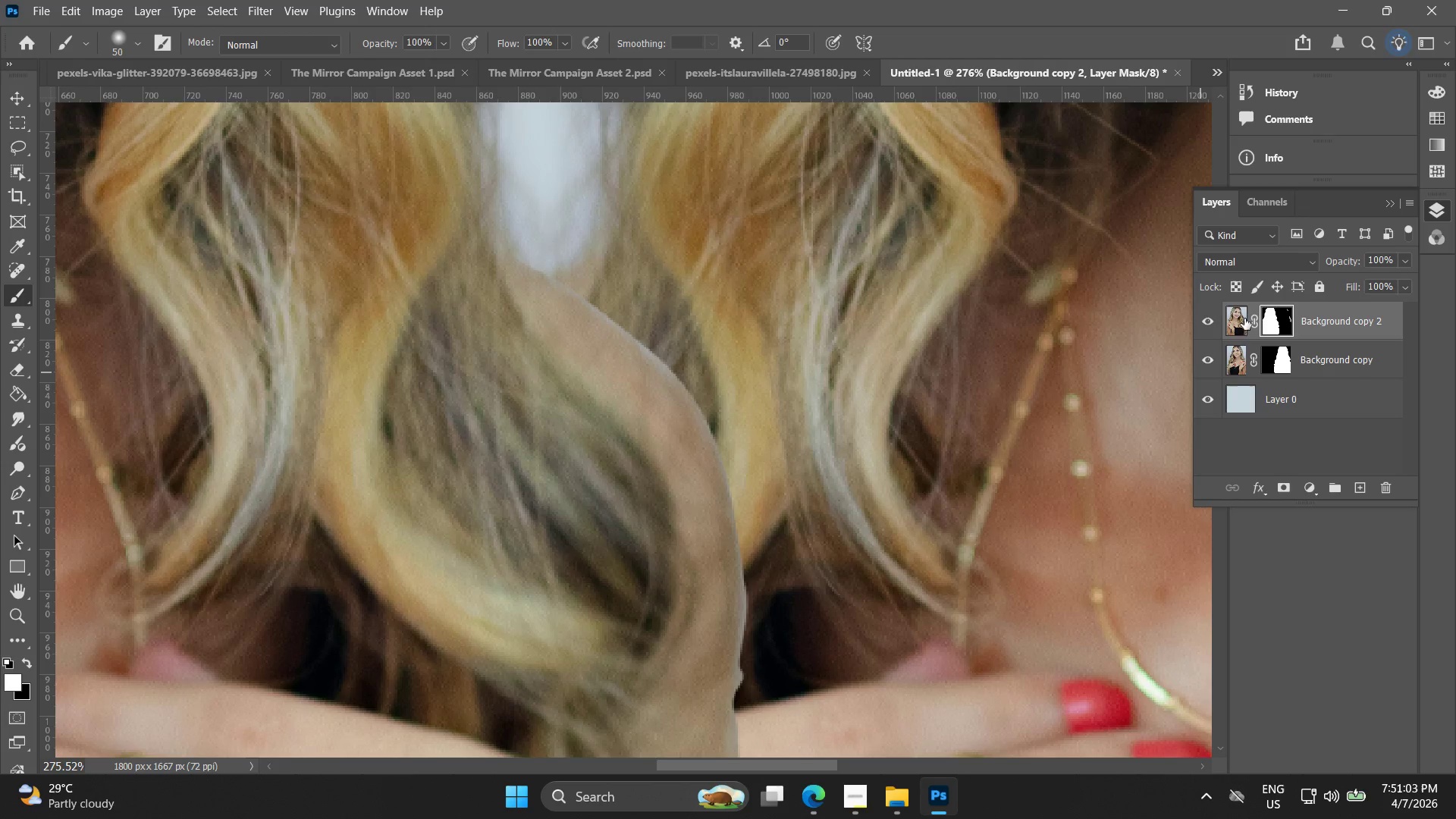 
hold_key(key=ControlLeft, duration=0.47)
left_click([1238, 322])
 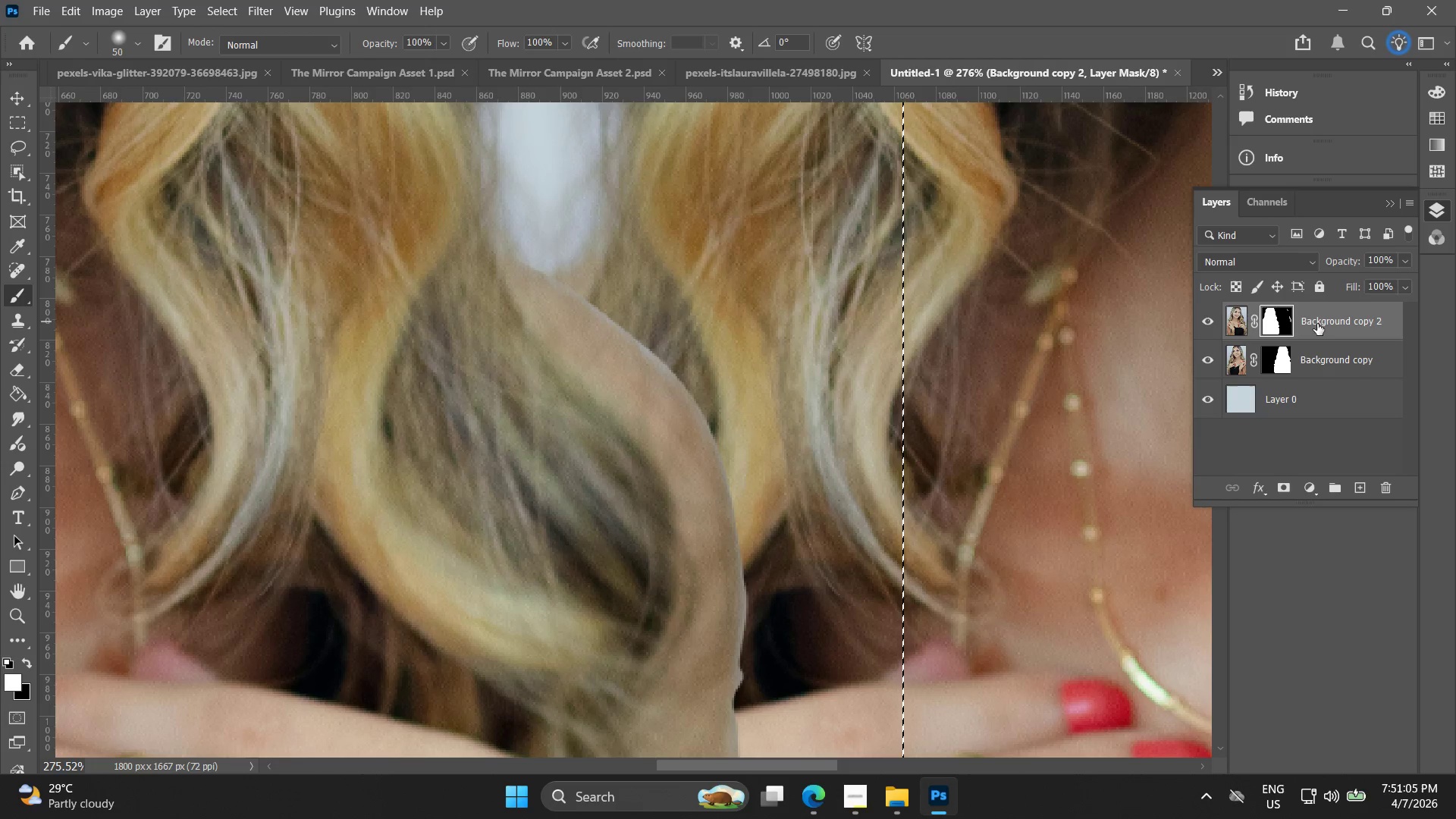 
left_click([1271, 313])
 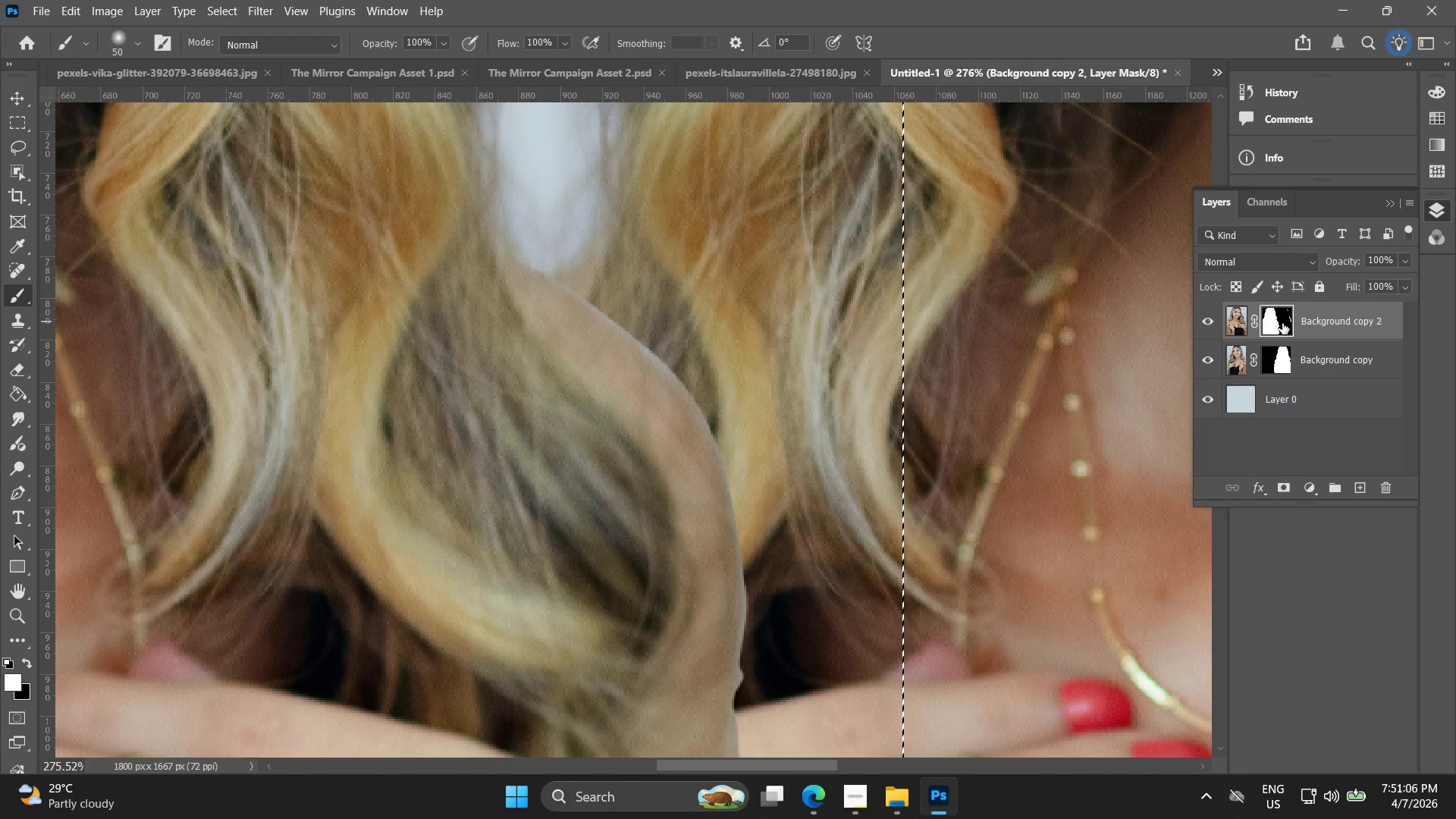 
right_click([1284, 326])
 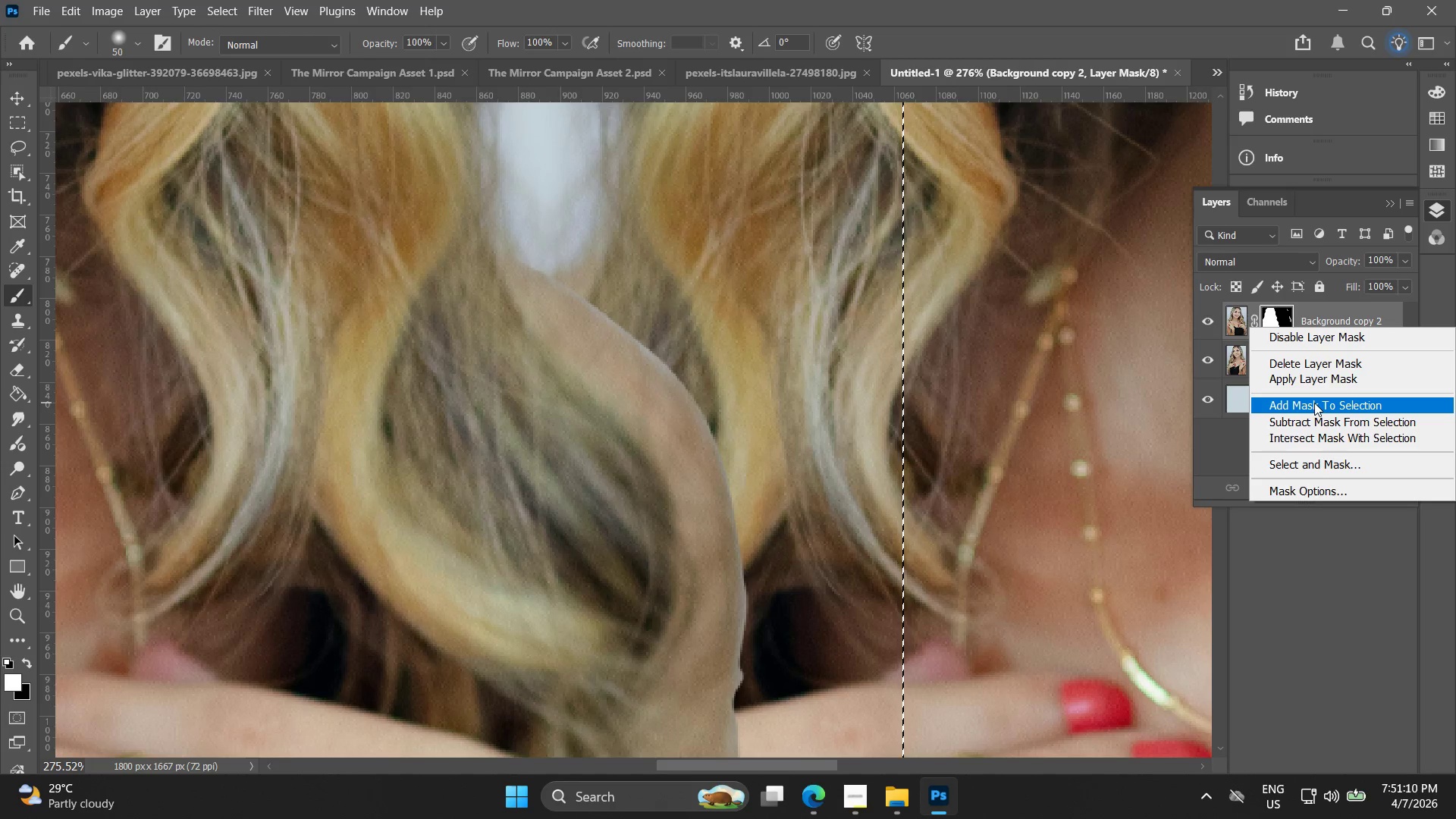 
left_click([1320, 374])
 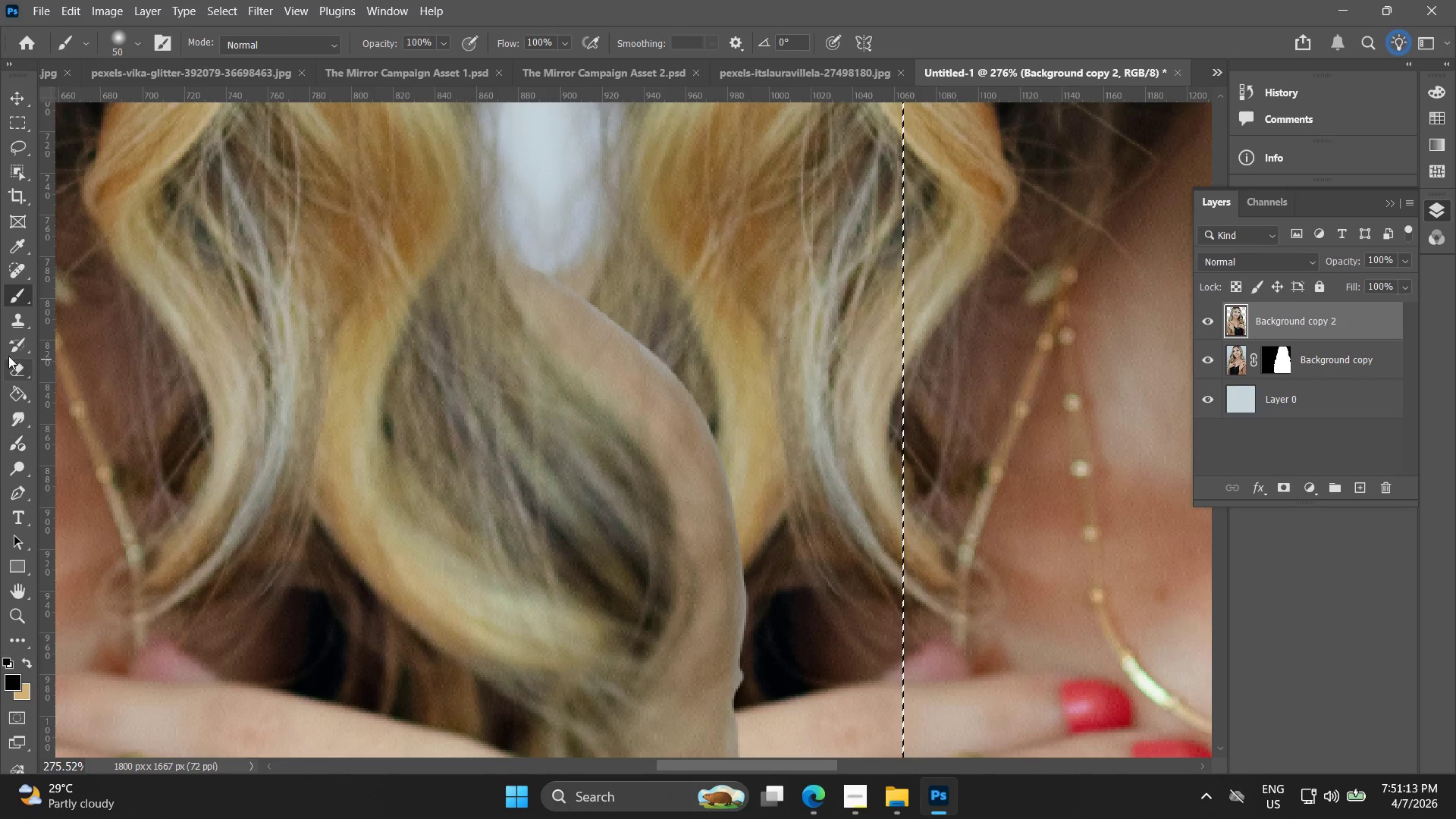 
left_click([14, 365])
 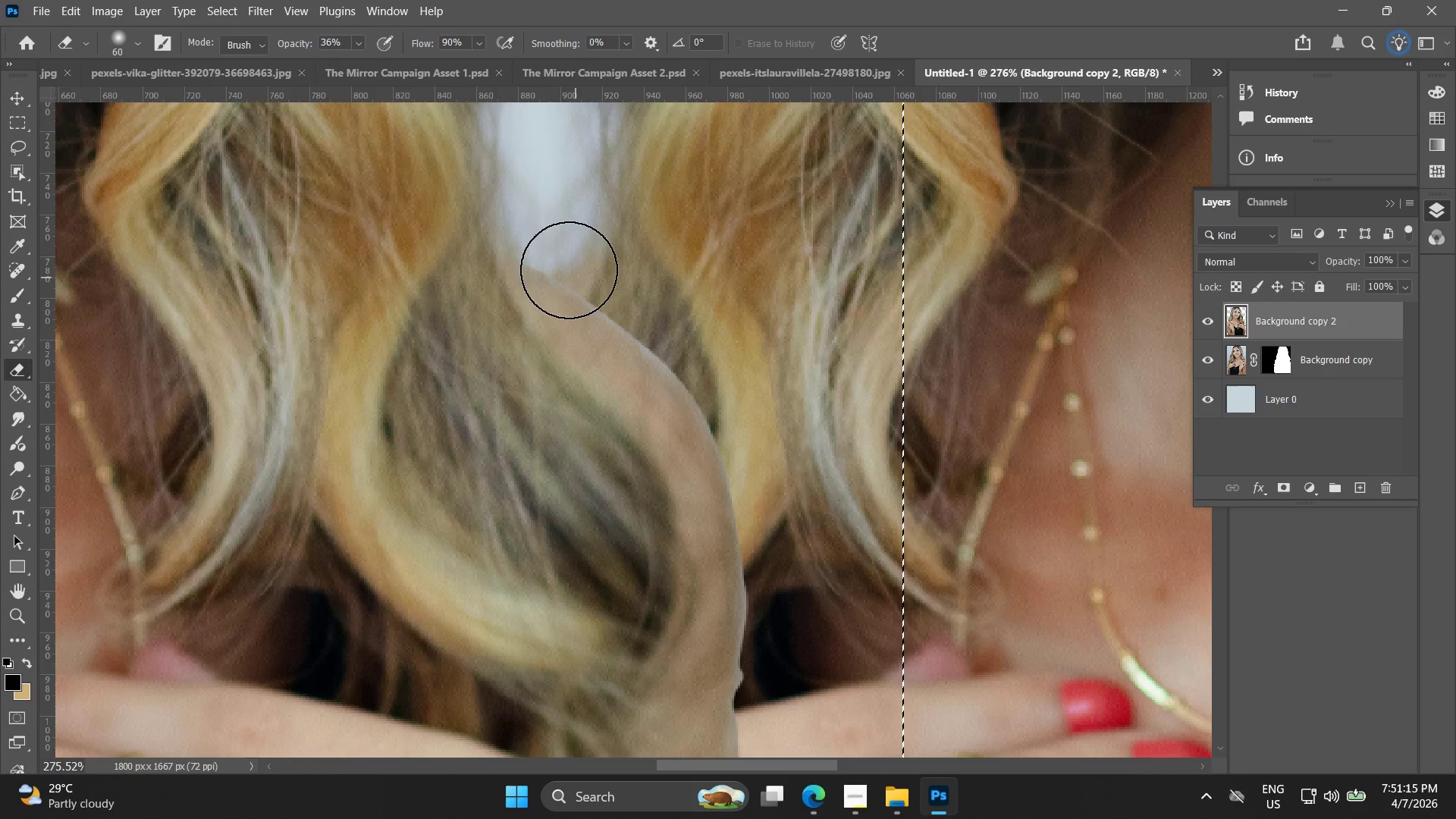 
left_click_drag(start_coordinate=[538, 231], to_coordinate=[625, 269])
 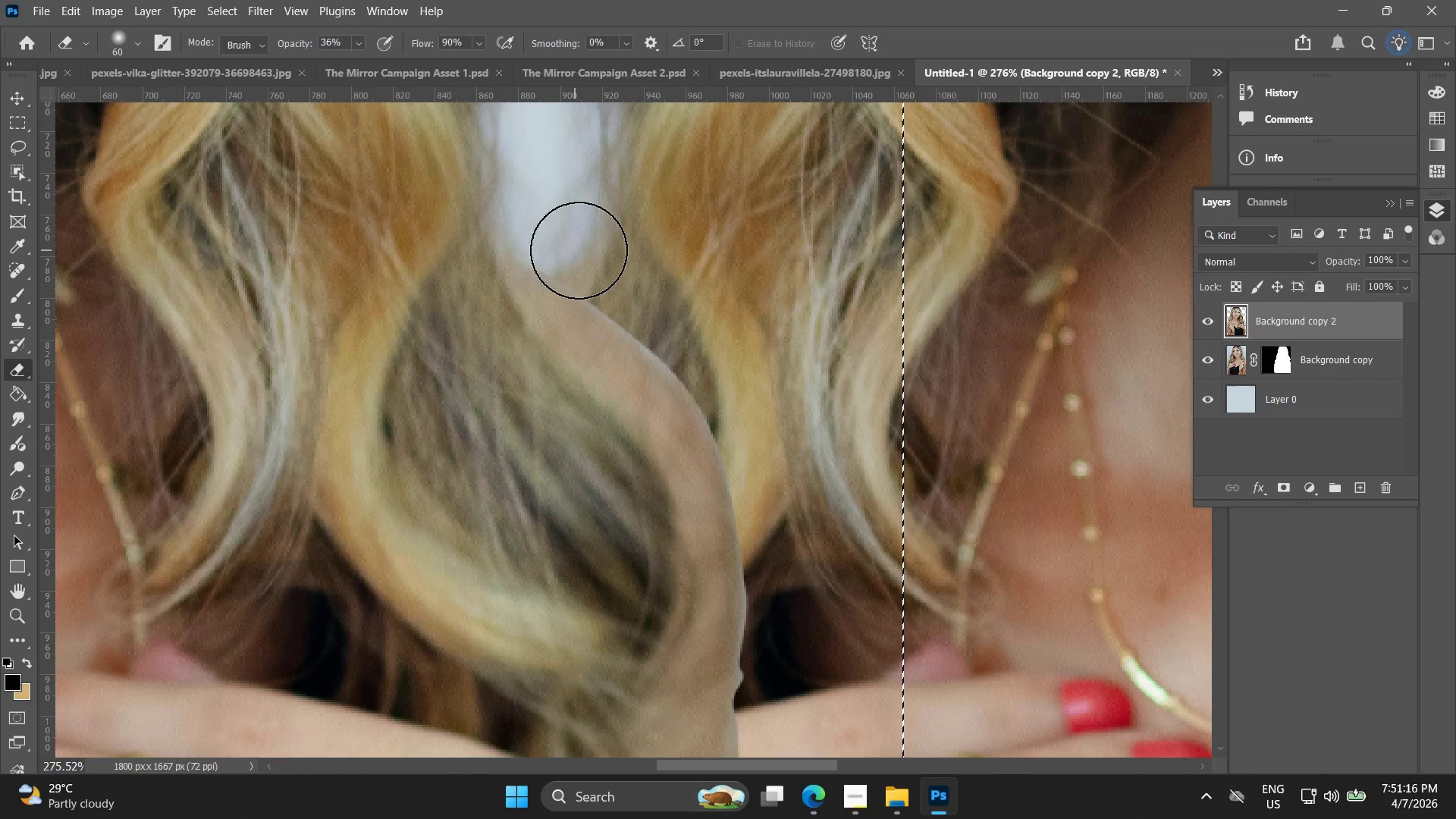 
left_click_drag(start_coordinate=[593, 251], to_coordinate=[668, 306])
 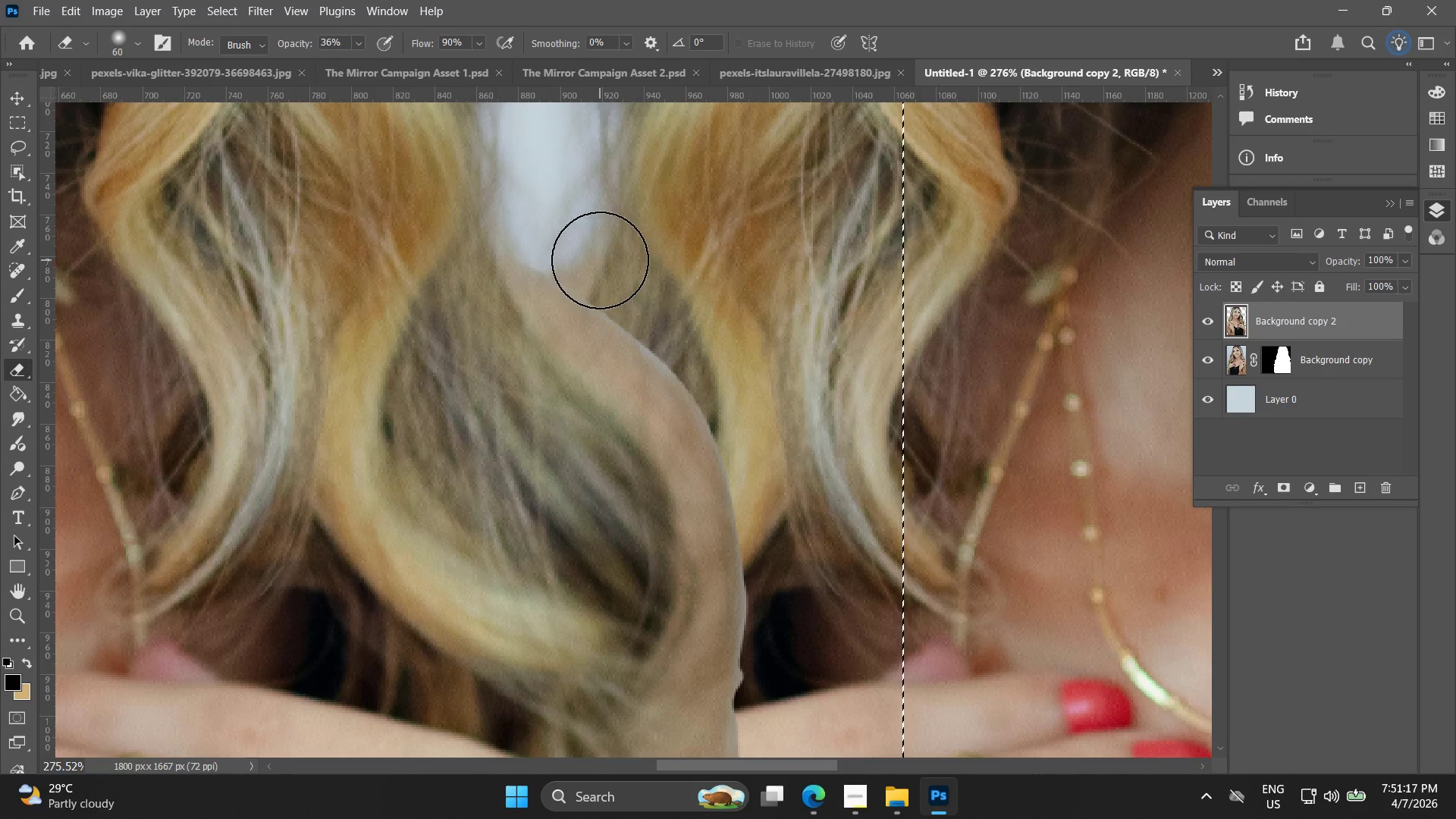 
left_click_drag(start_coordinate=[607, 264], to_coordinate=[682, 323])
 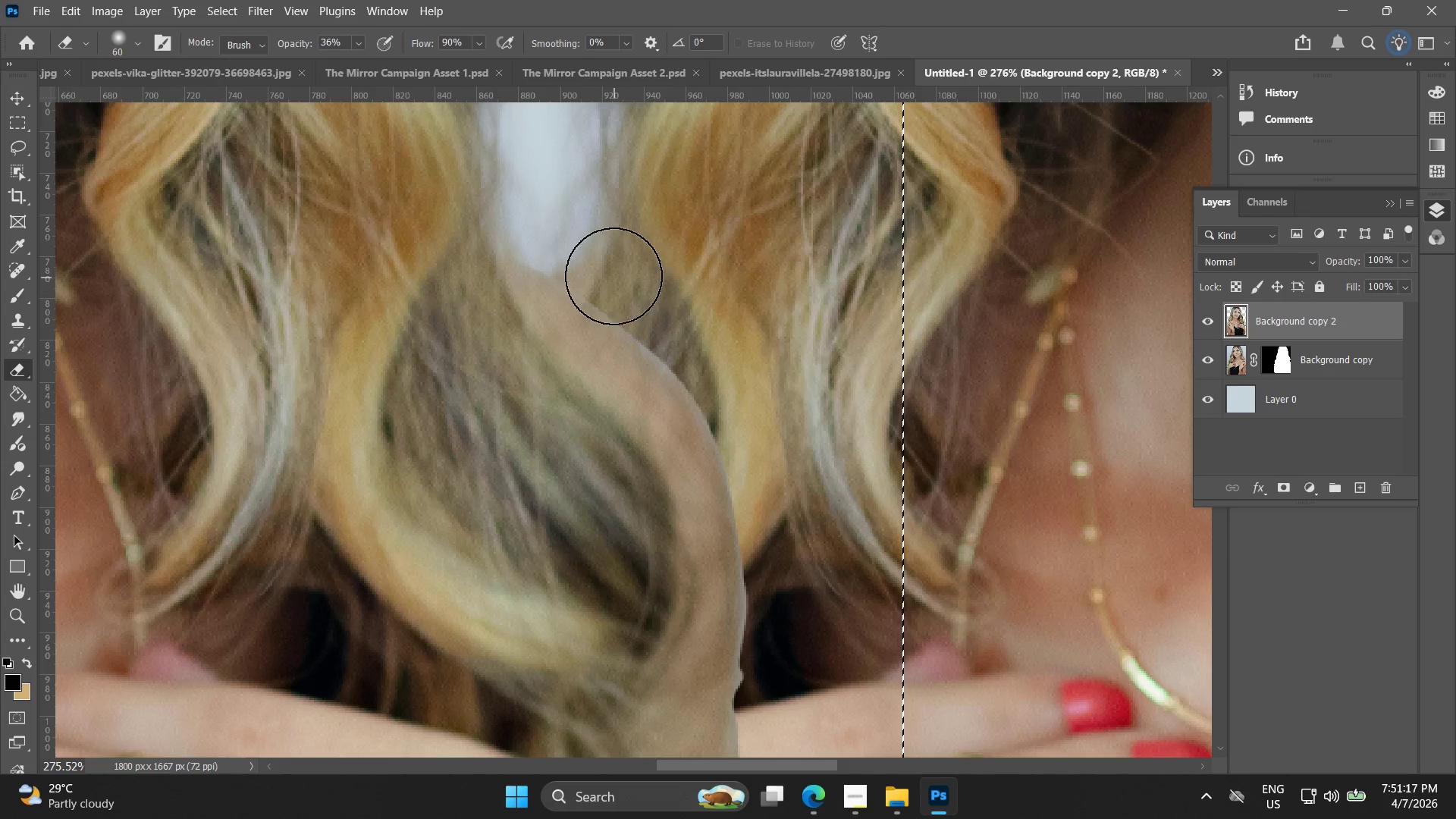 
left_click_drag(start_coordinate=[613, 276], to_coordinate=[725, 371])
 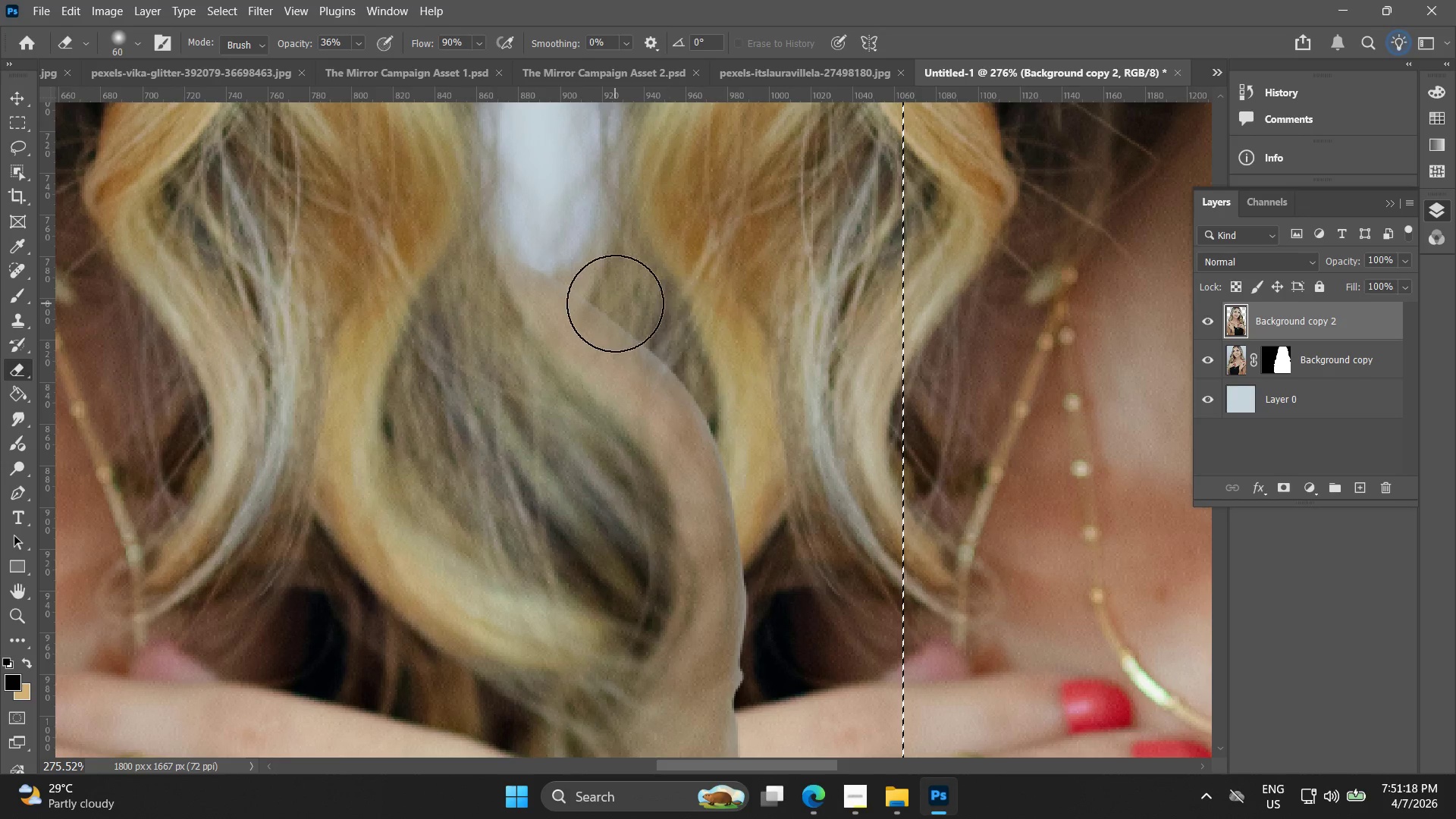 
key(Control+ControlLeft)
 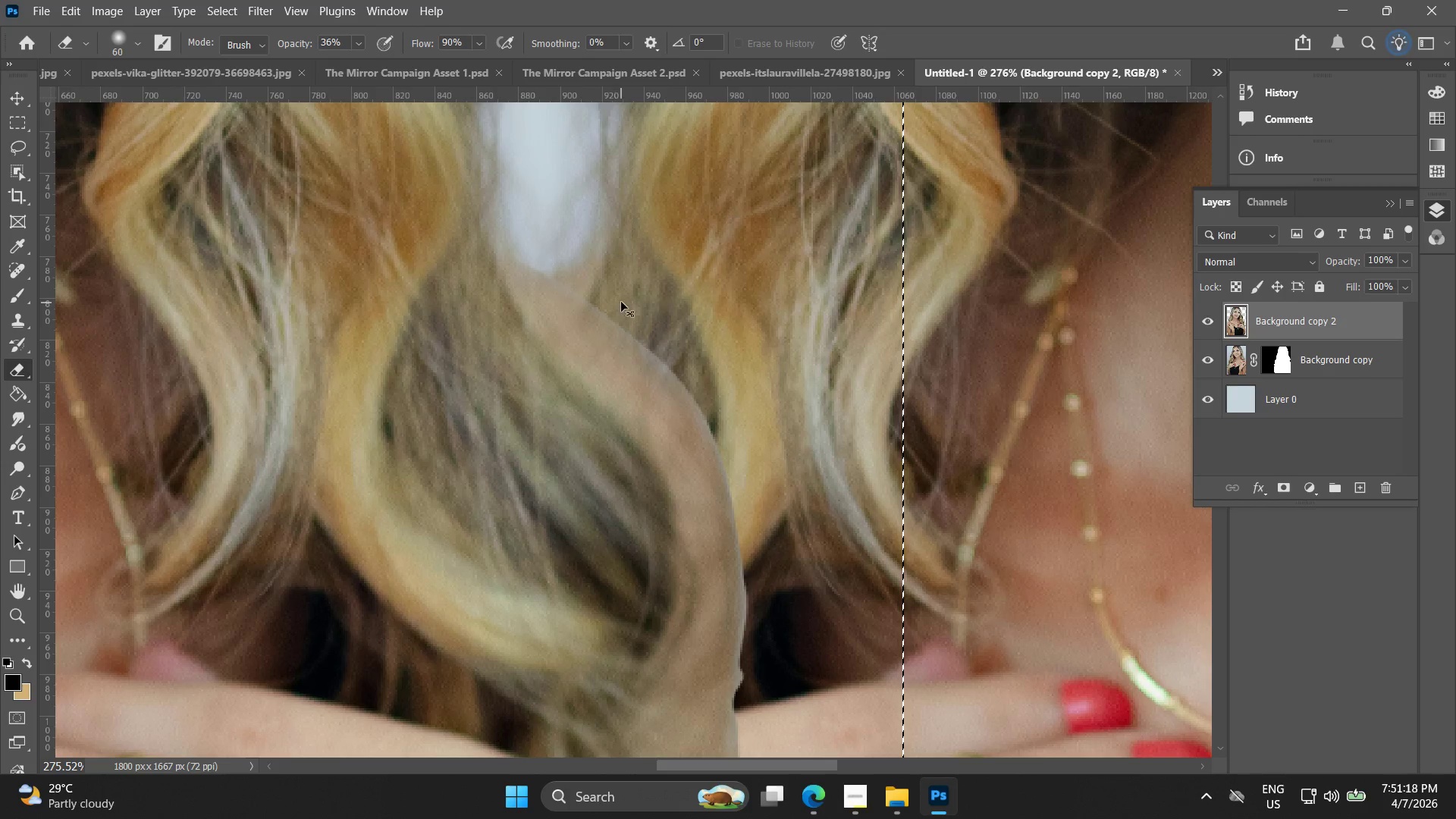 
key(Control+Z)
 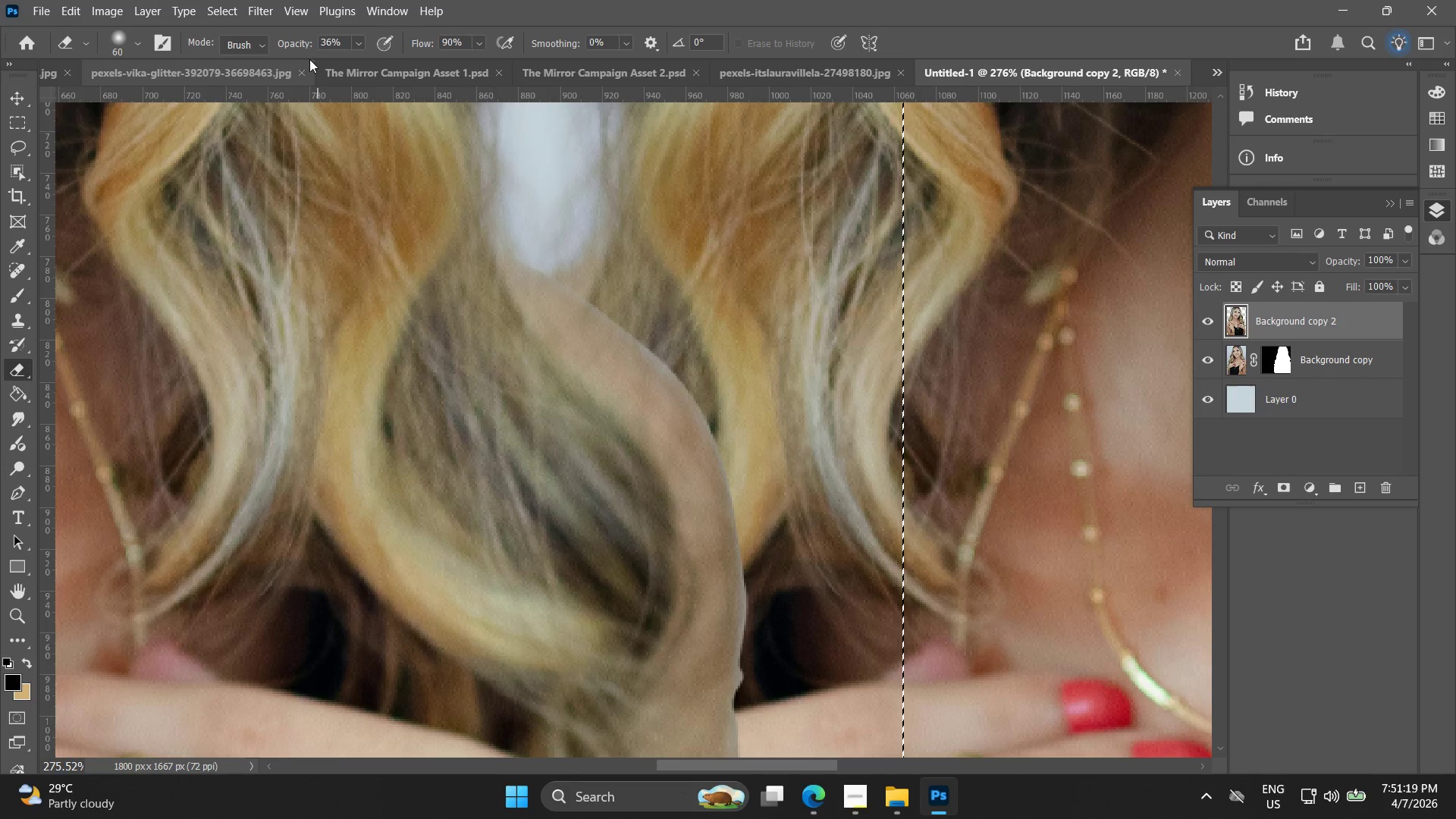 
left_click_drag(start_coordinate=[287, 48], to_coordinate=[310, 42])
 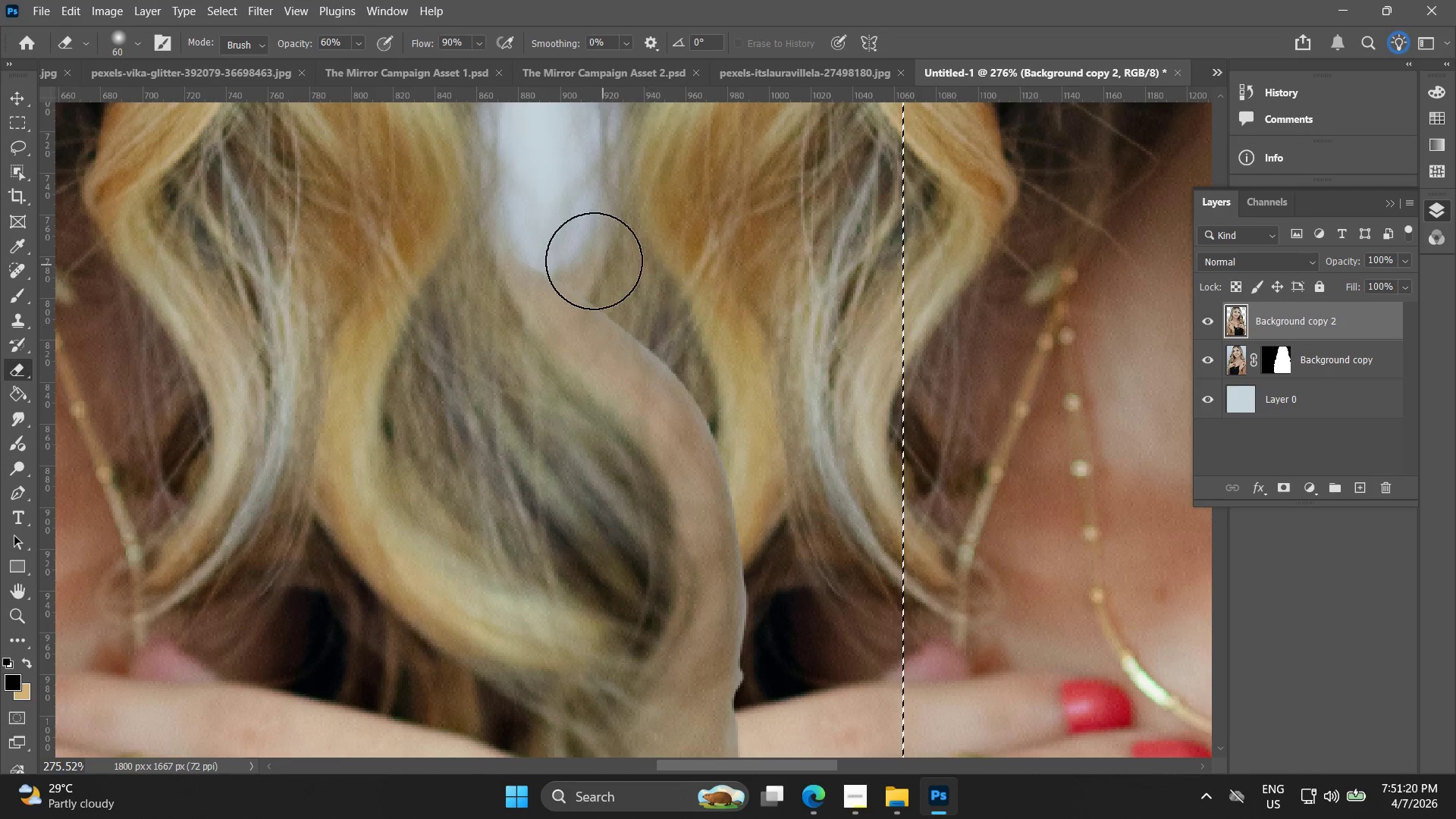 
left_click_drag(start_coordinate=[587, 259], to_coordinate=[715, 348])
 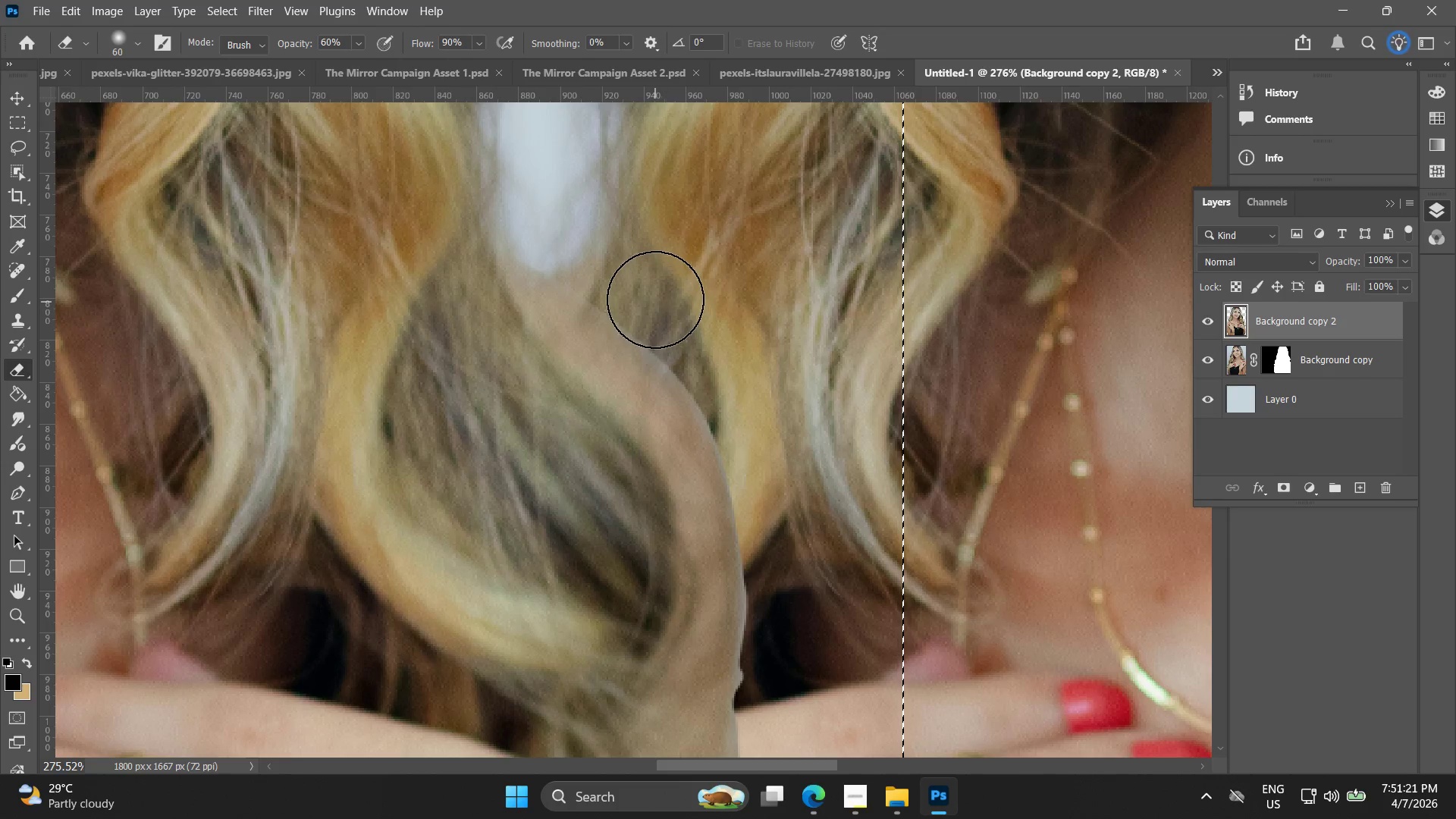 
left_click_drag(start_coordinate=[669, 305], to_coordinate=[800, 678])
 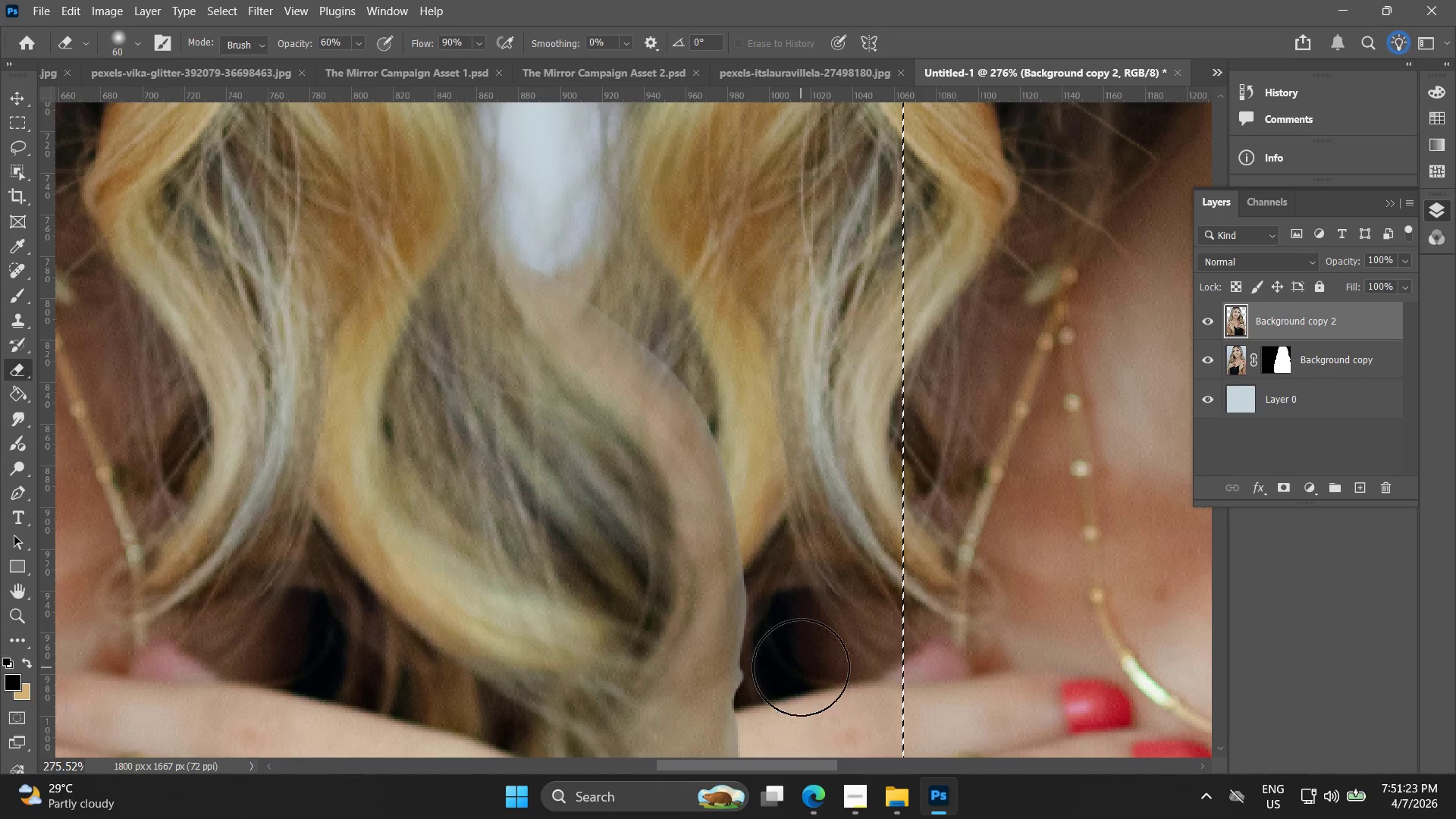 
hold_key(key=Space, duration=0.48)
 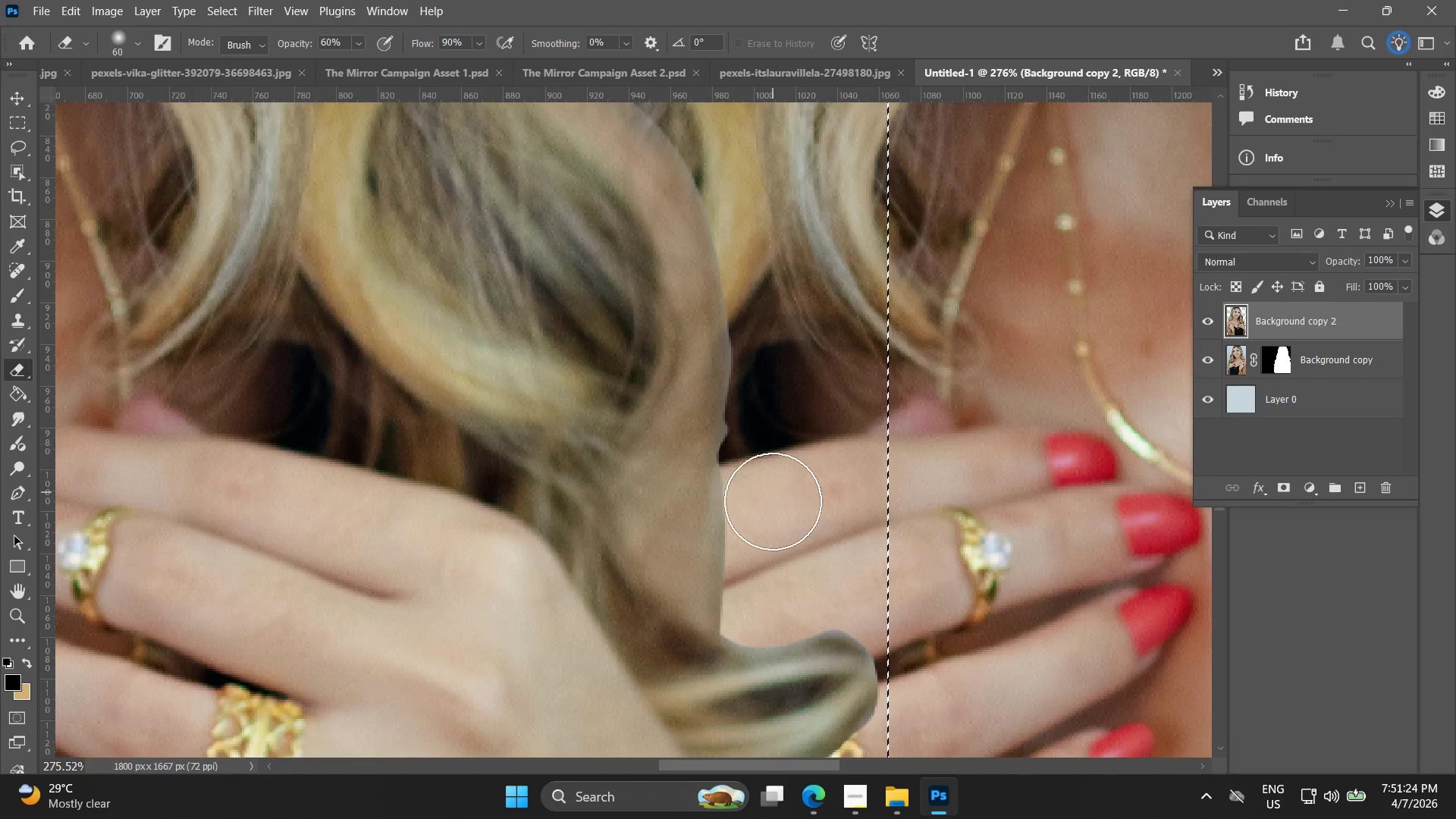 
left_click_drag(start_coordinate=[800, 626], to_coordinate=[785, 379])
 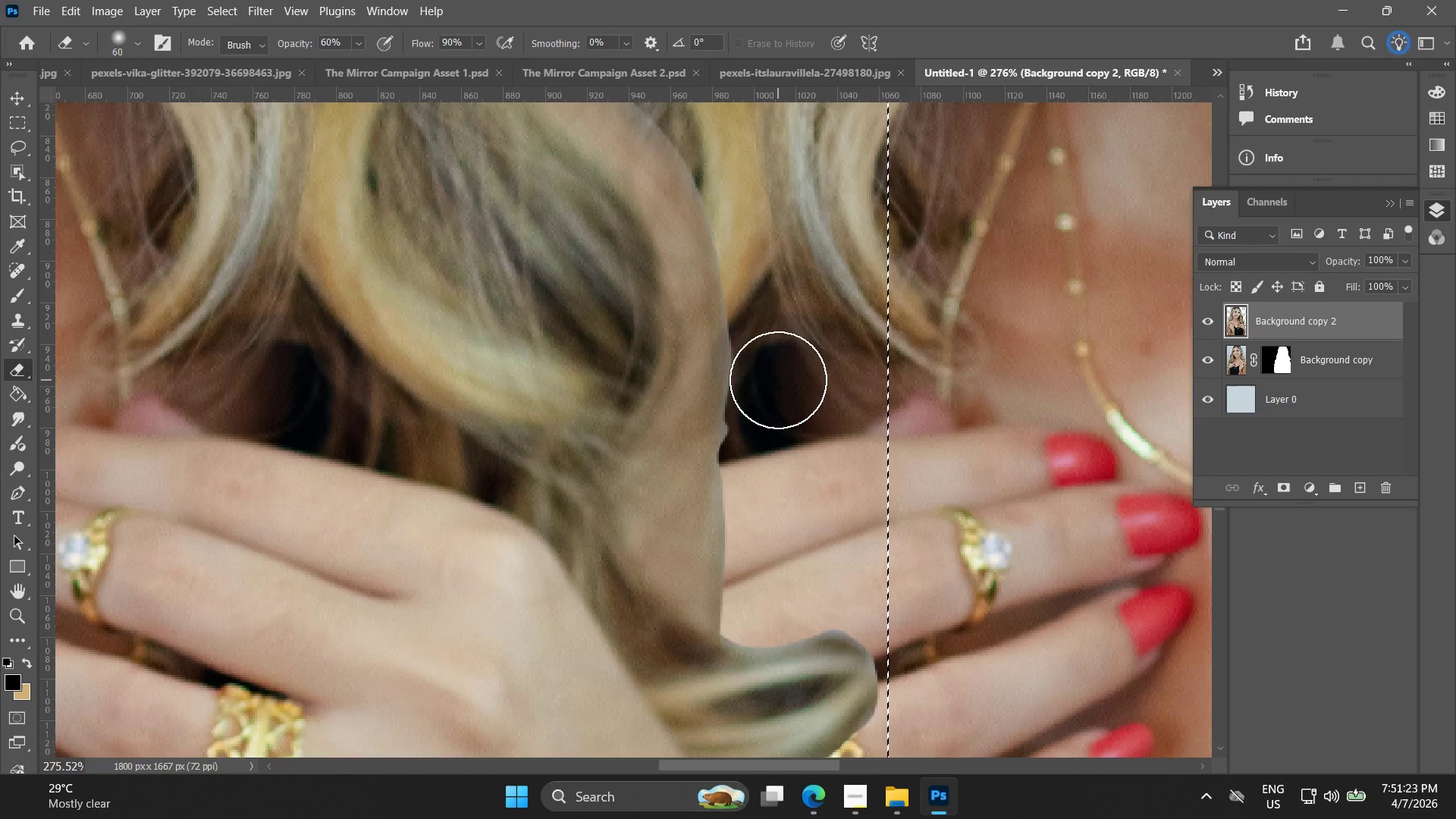 
left_click_drag(start_coordinate=[778, 386], to_coordinate=[786, 567])
 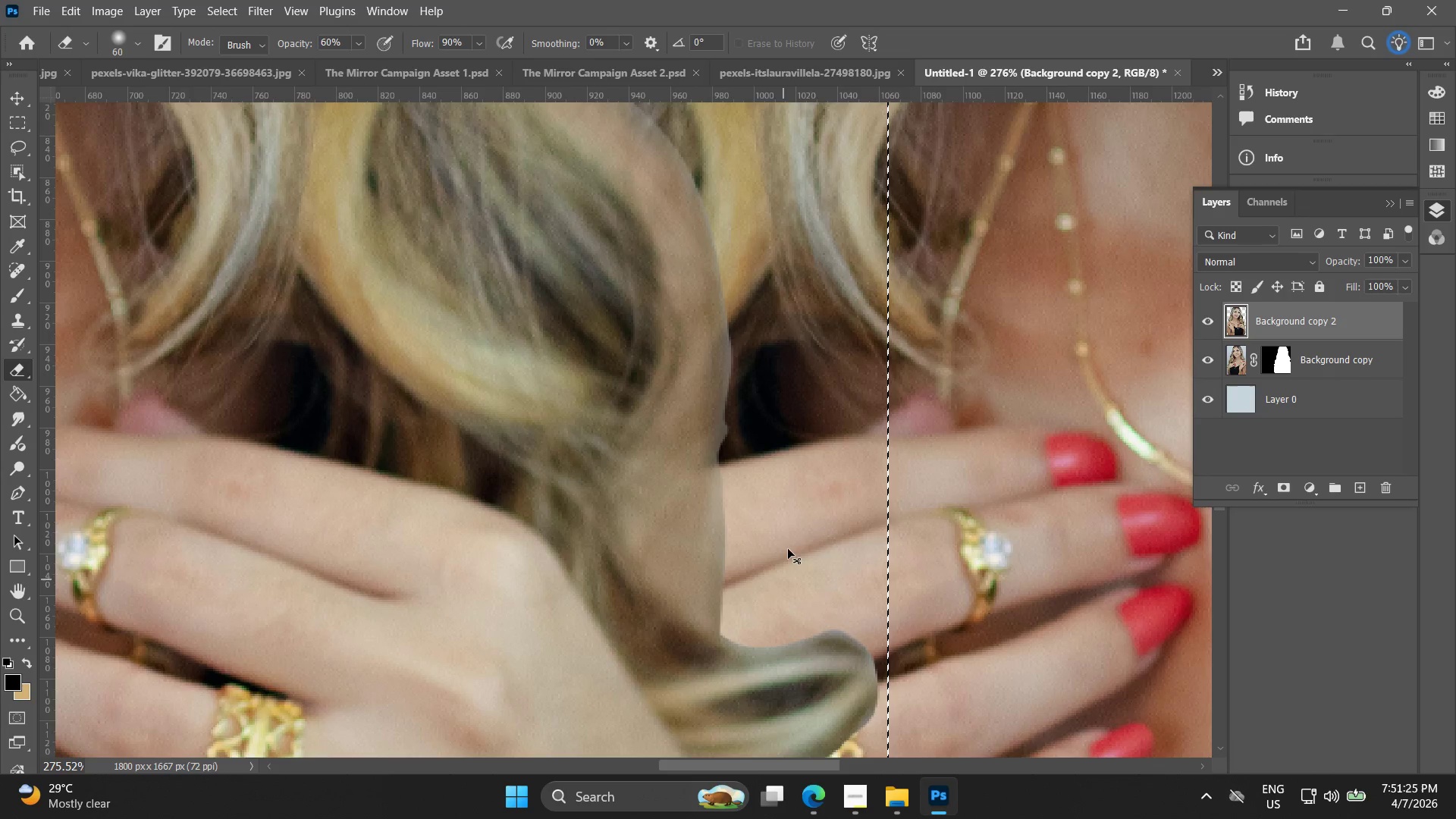 
key(Control+ControlLeft)
 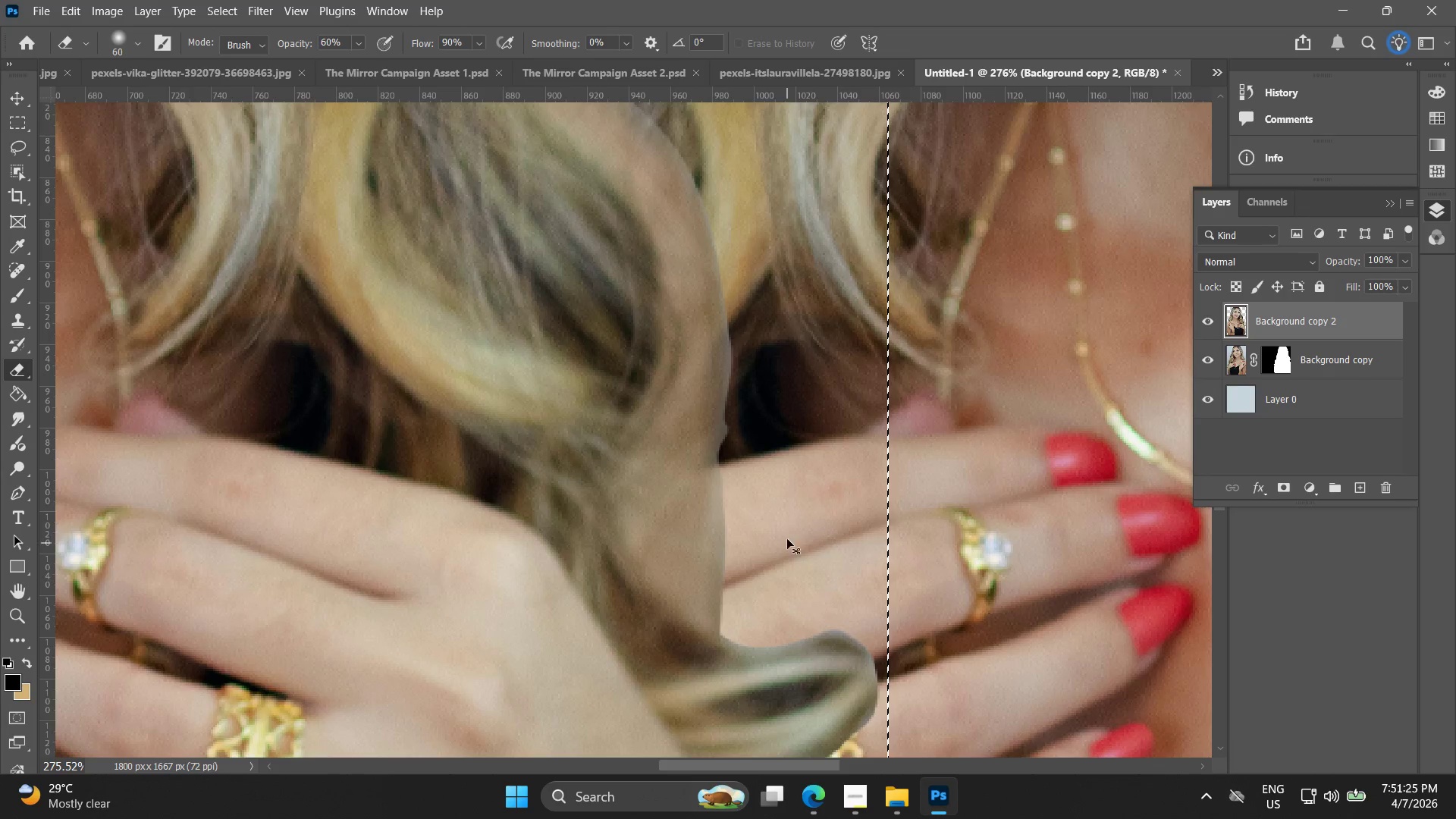 
key(Control+Z)
 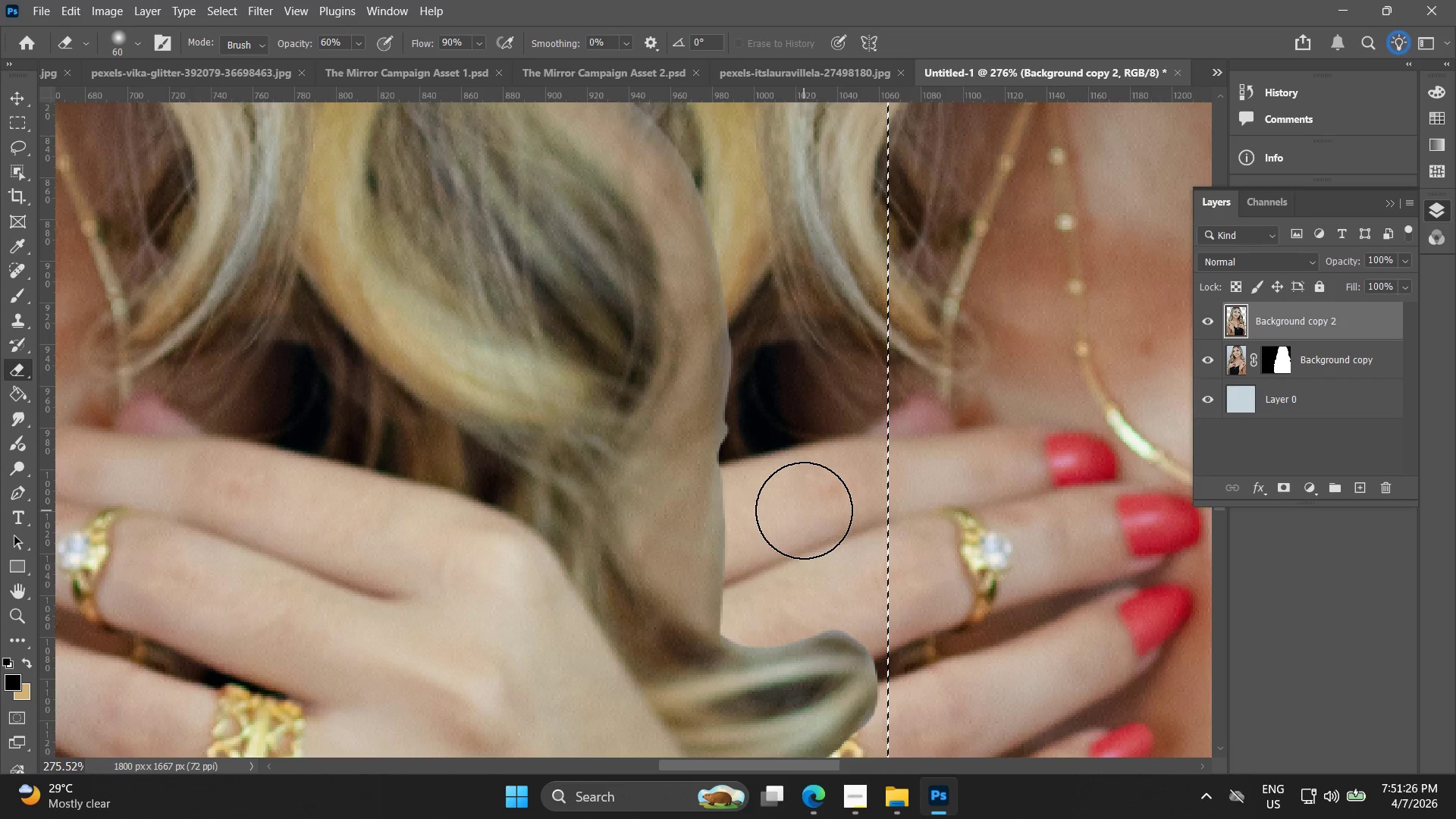 
key(BracketLeft)
 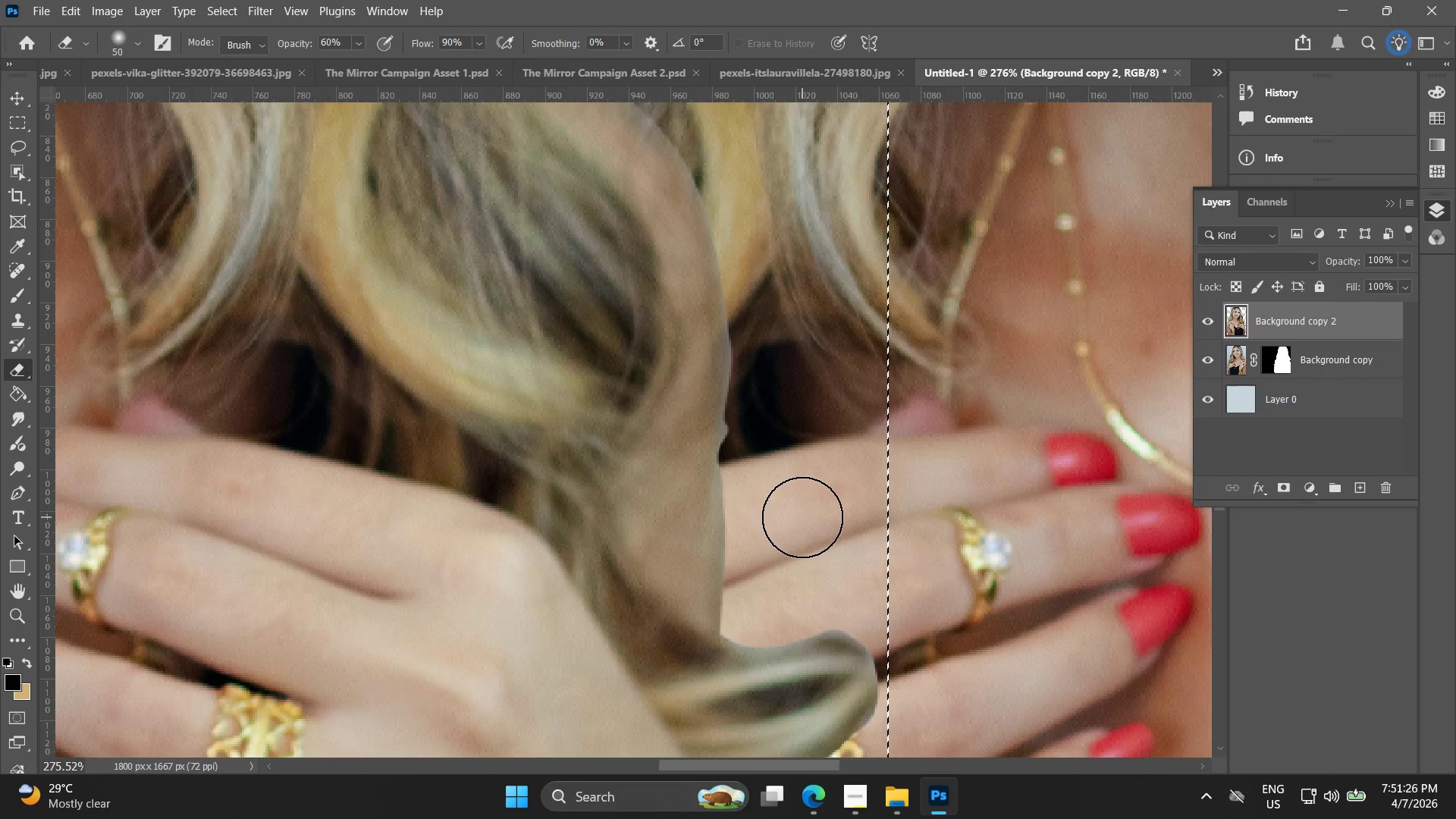 
key(BracketLeft)
 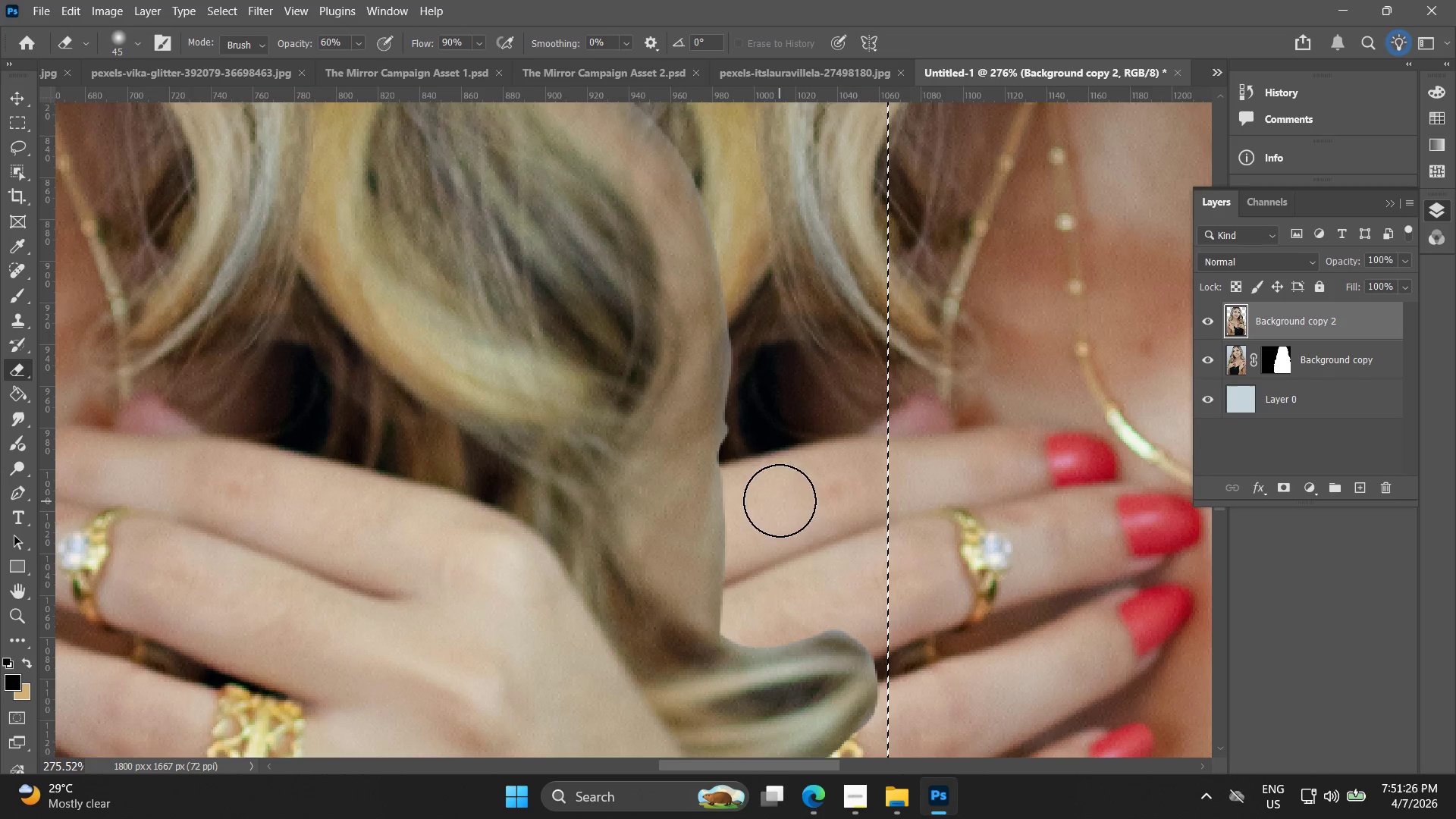 
key(BracketLeft)
 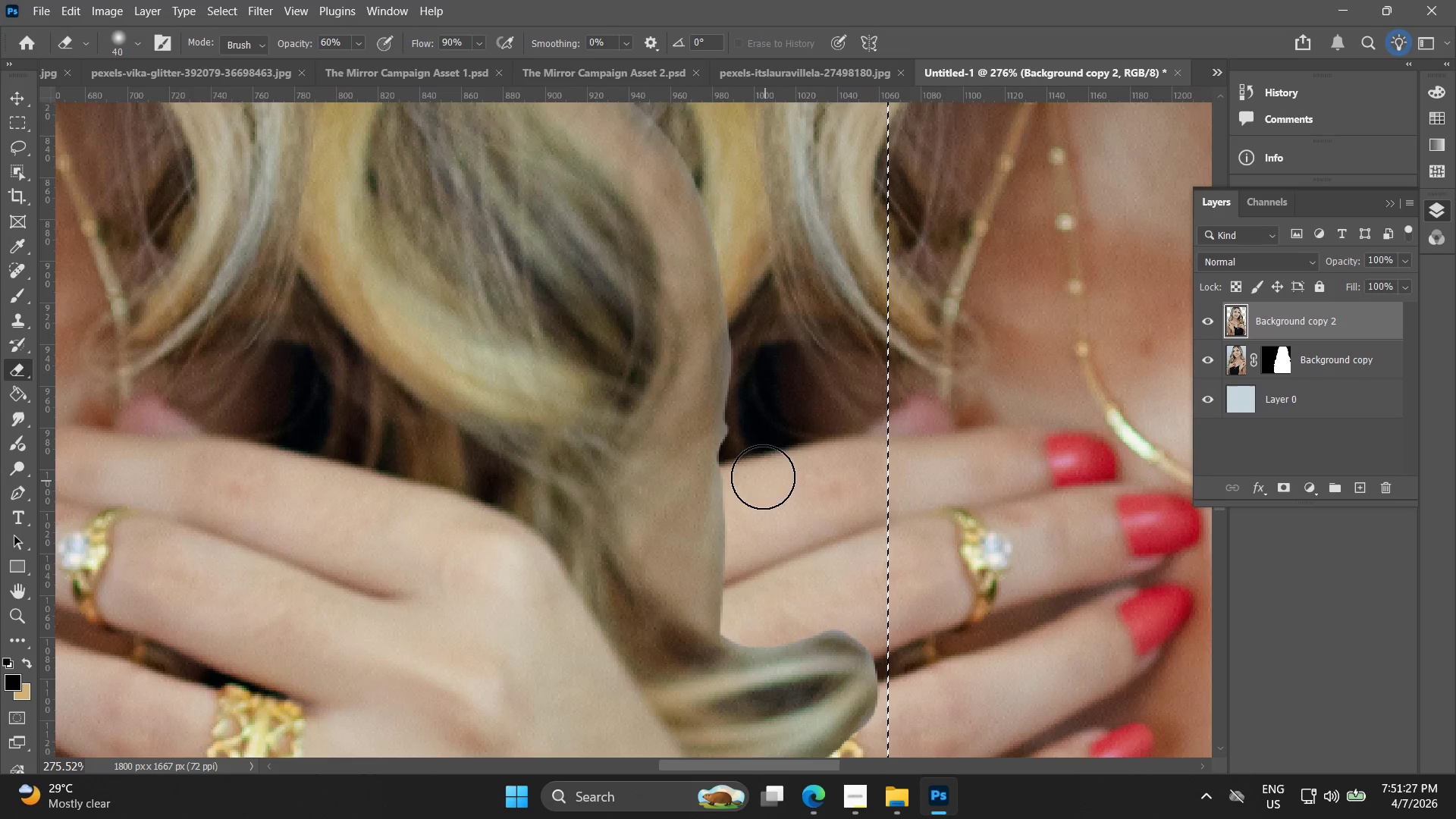 
key(BracketLeft)
 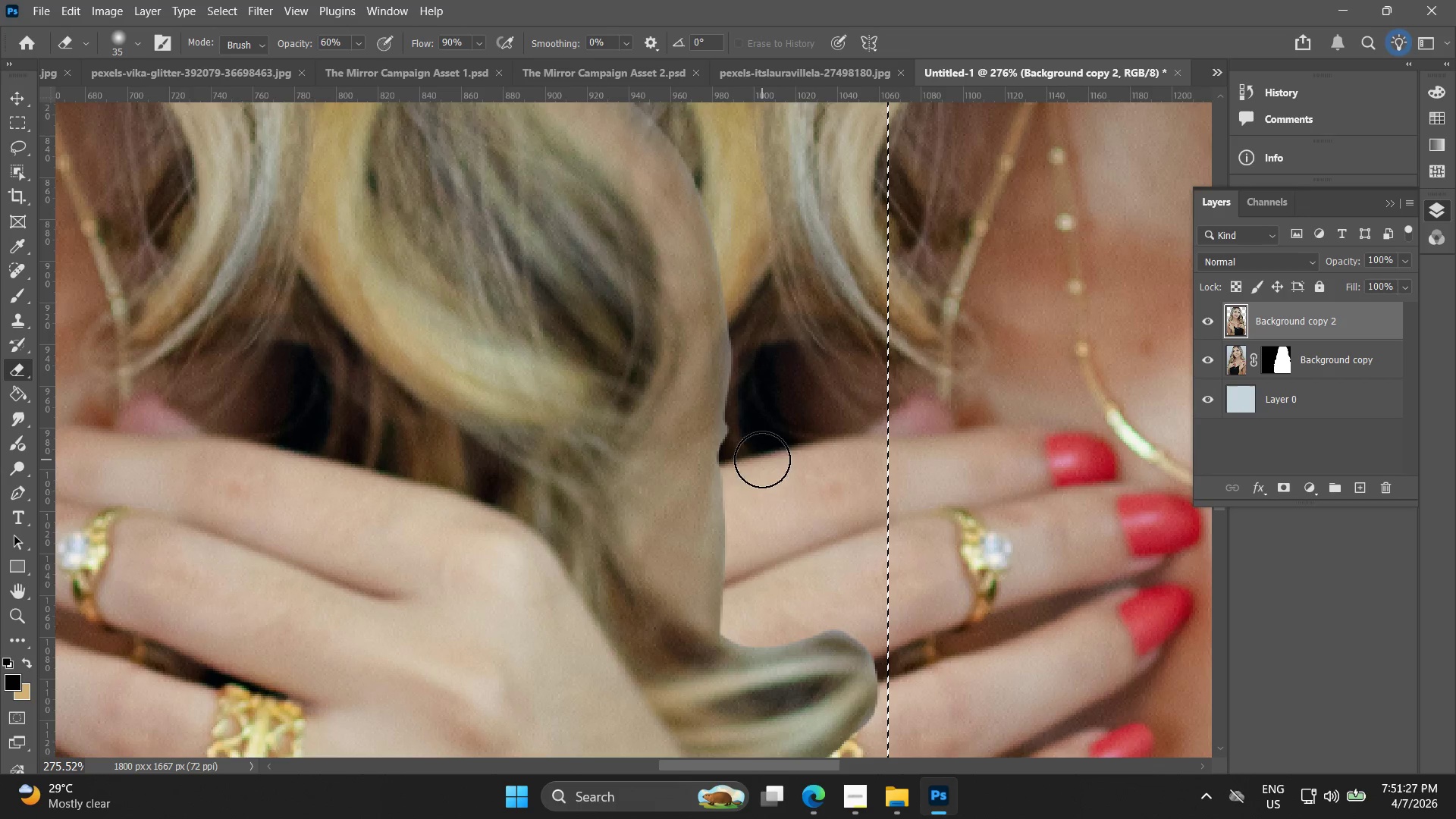 
key(BracketLeft)
 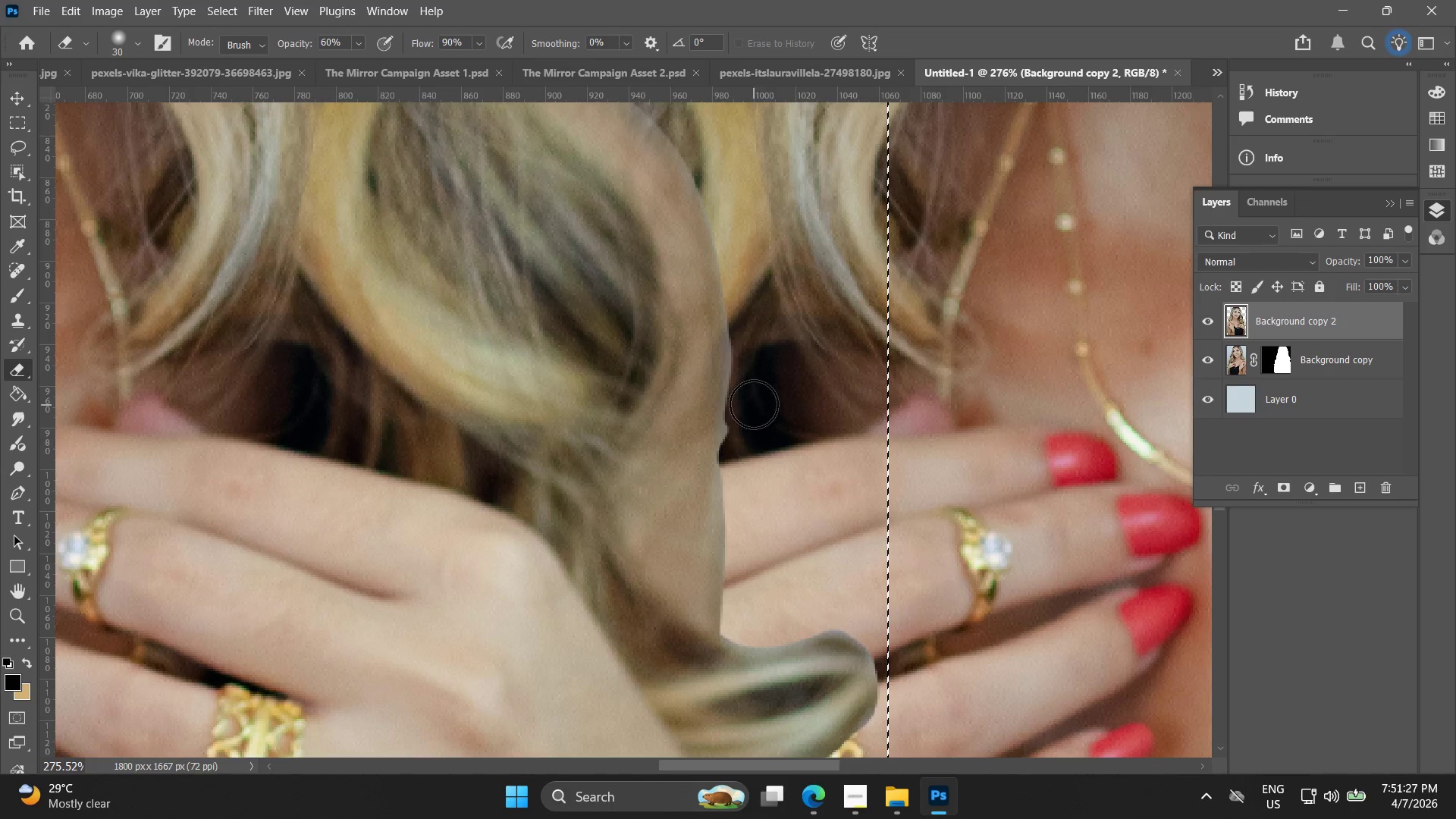 
left_click_drag(start_coordinate=[754, 403], to_coordinate=[737, 302])
 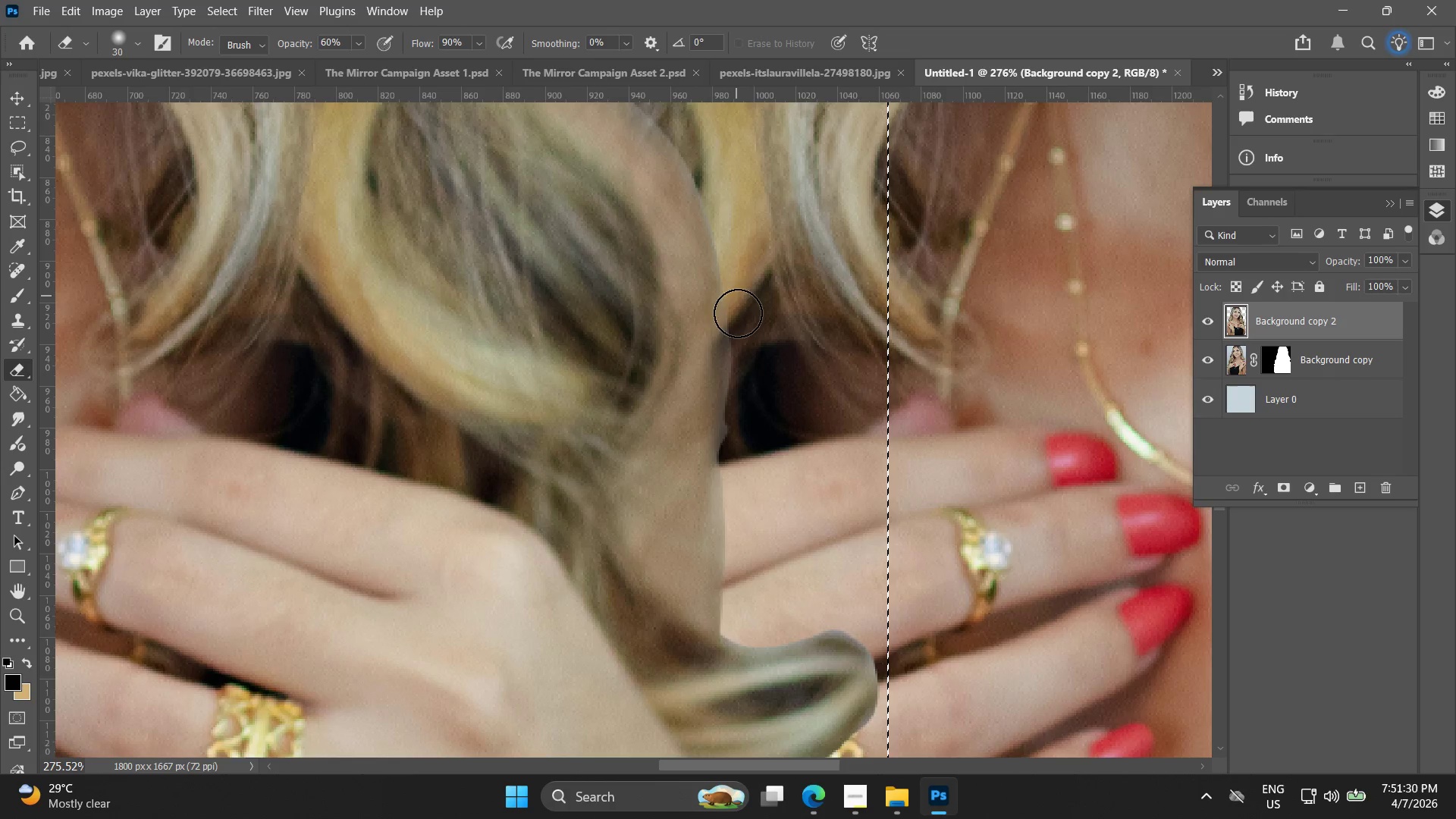 
key(Control+ControlLeft)
 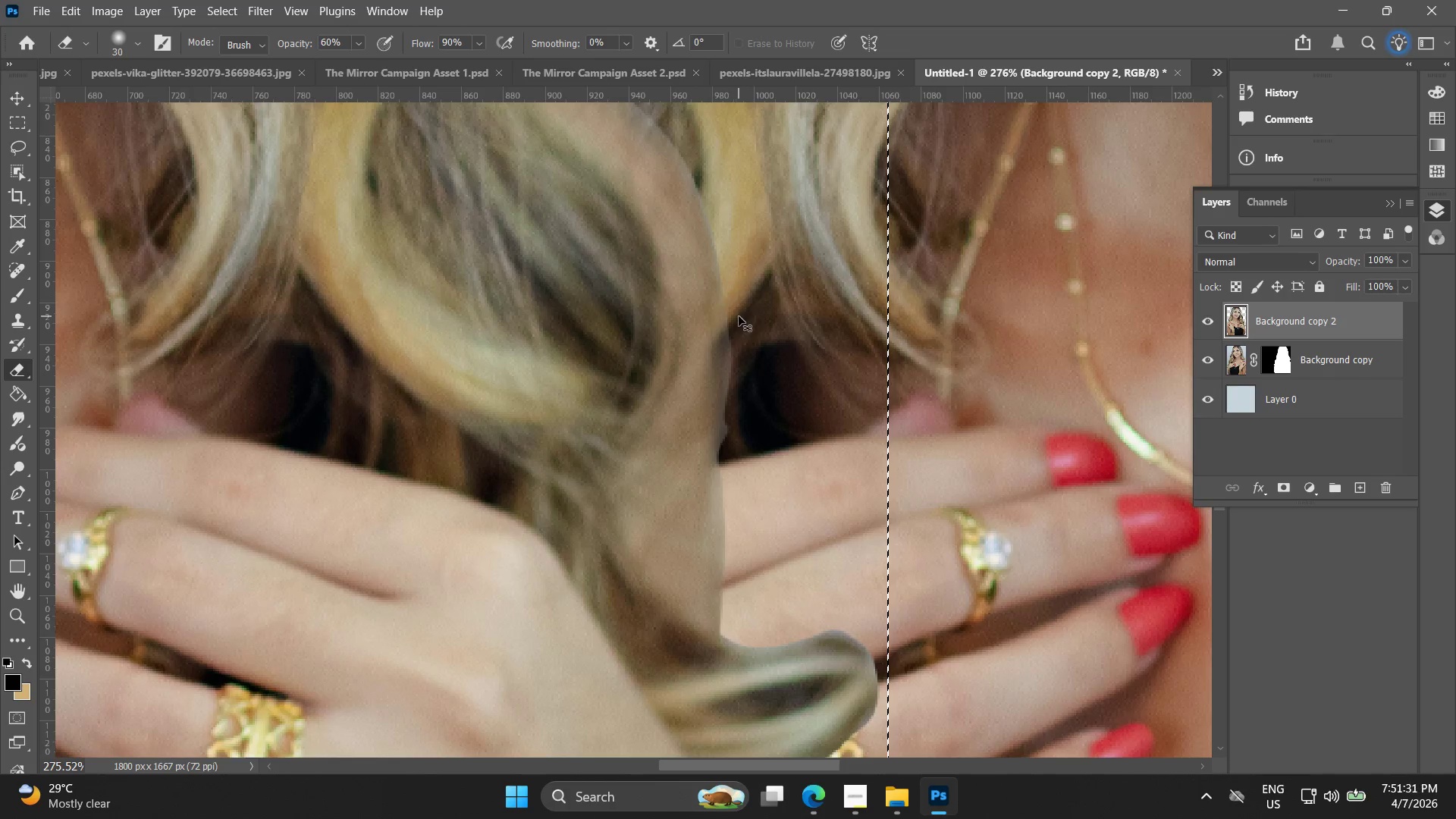 
key(Control+Z)
 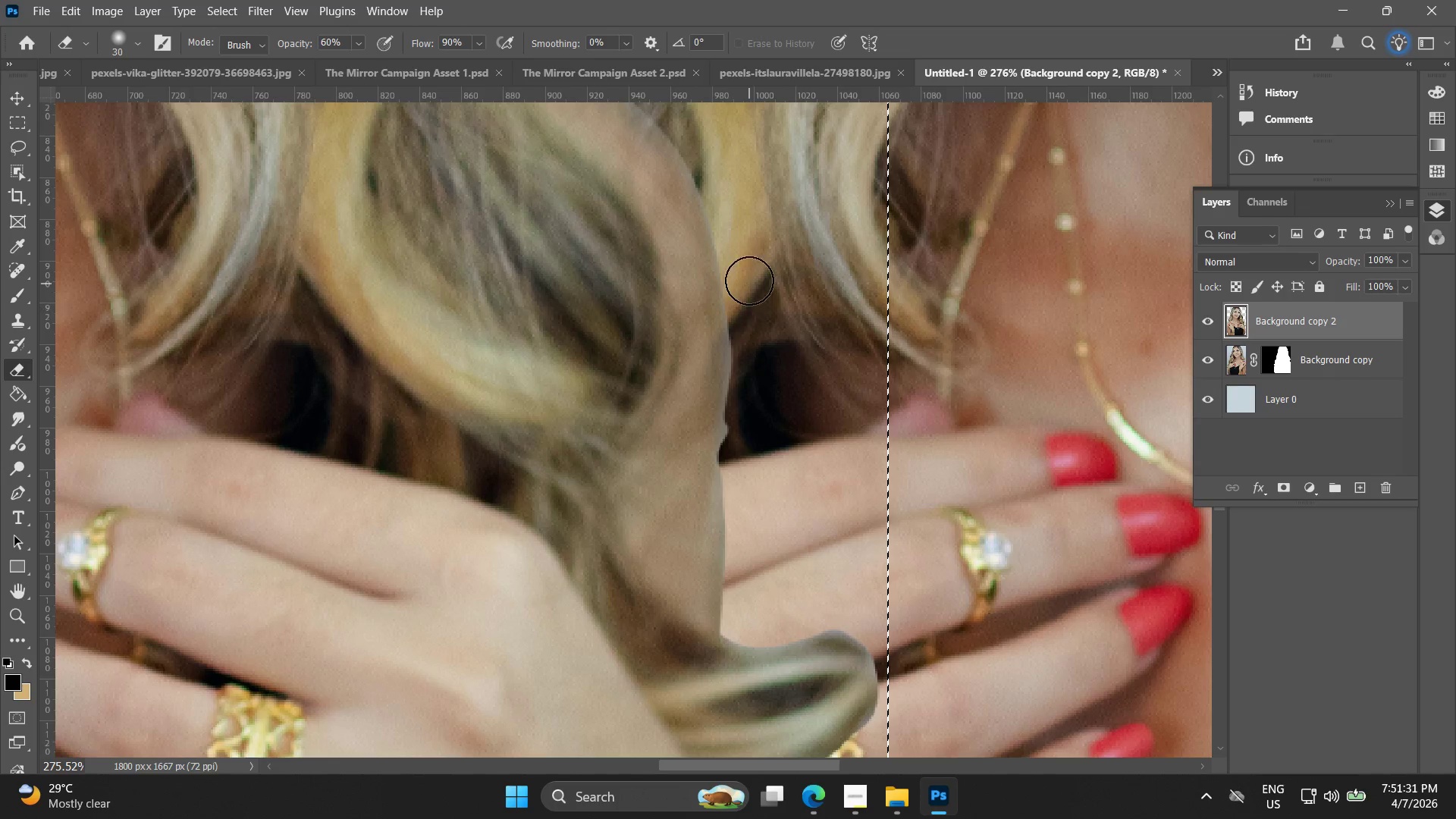 
left_click_drag(start_coordinate=[748, 282], to_coordinate=[752, 409])
 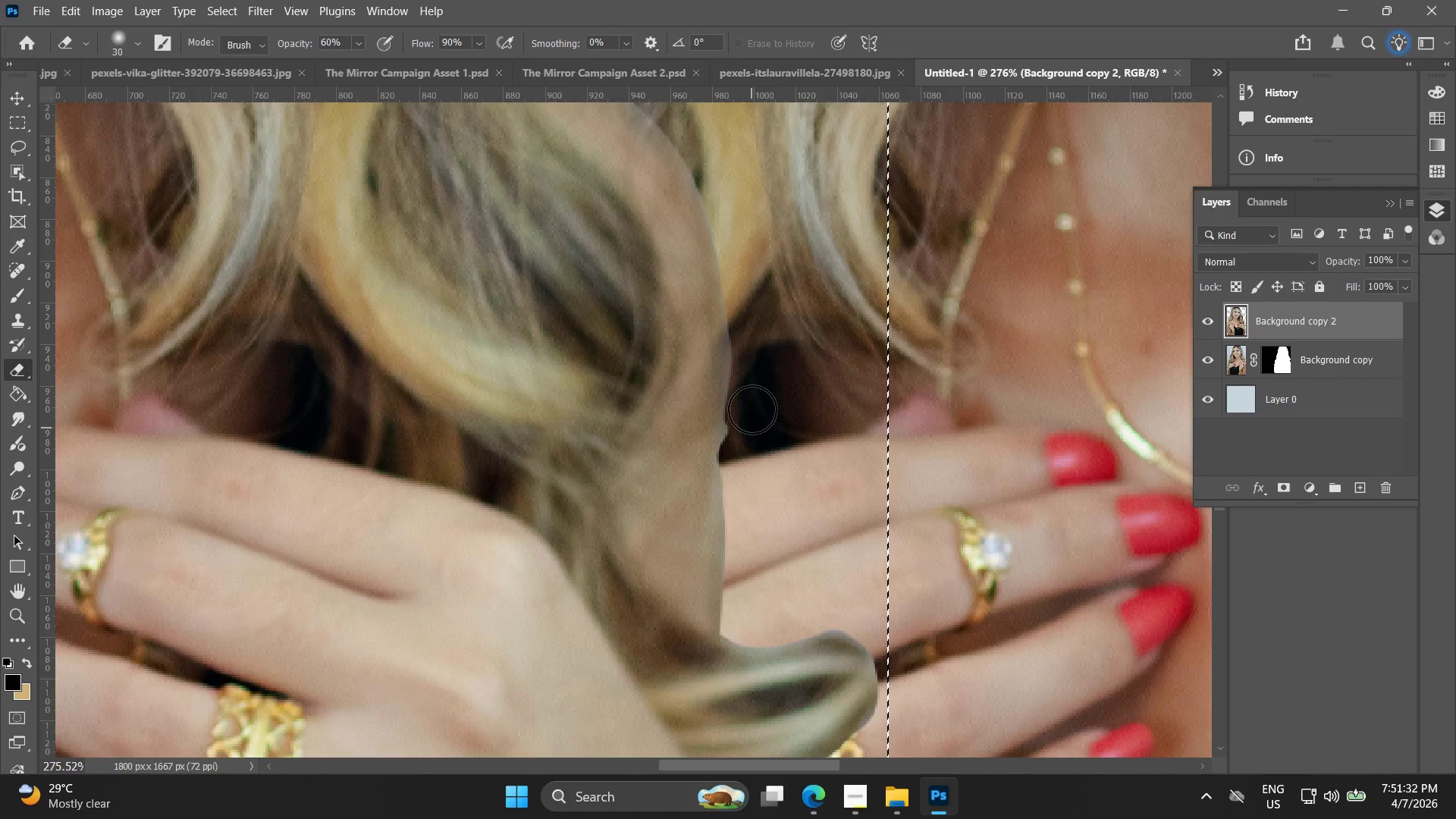 
key(Control+ControlLeft)
 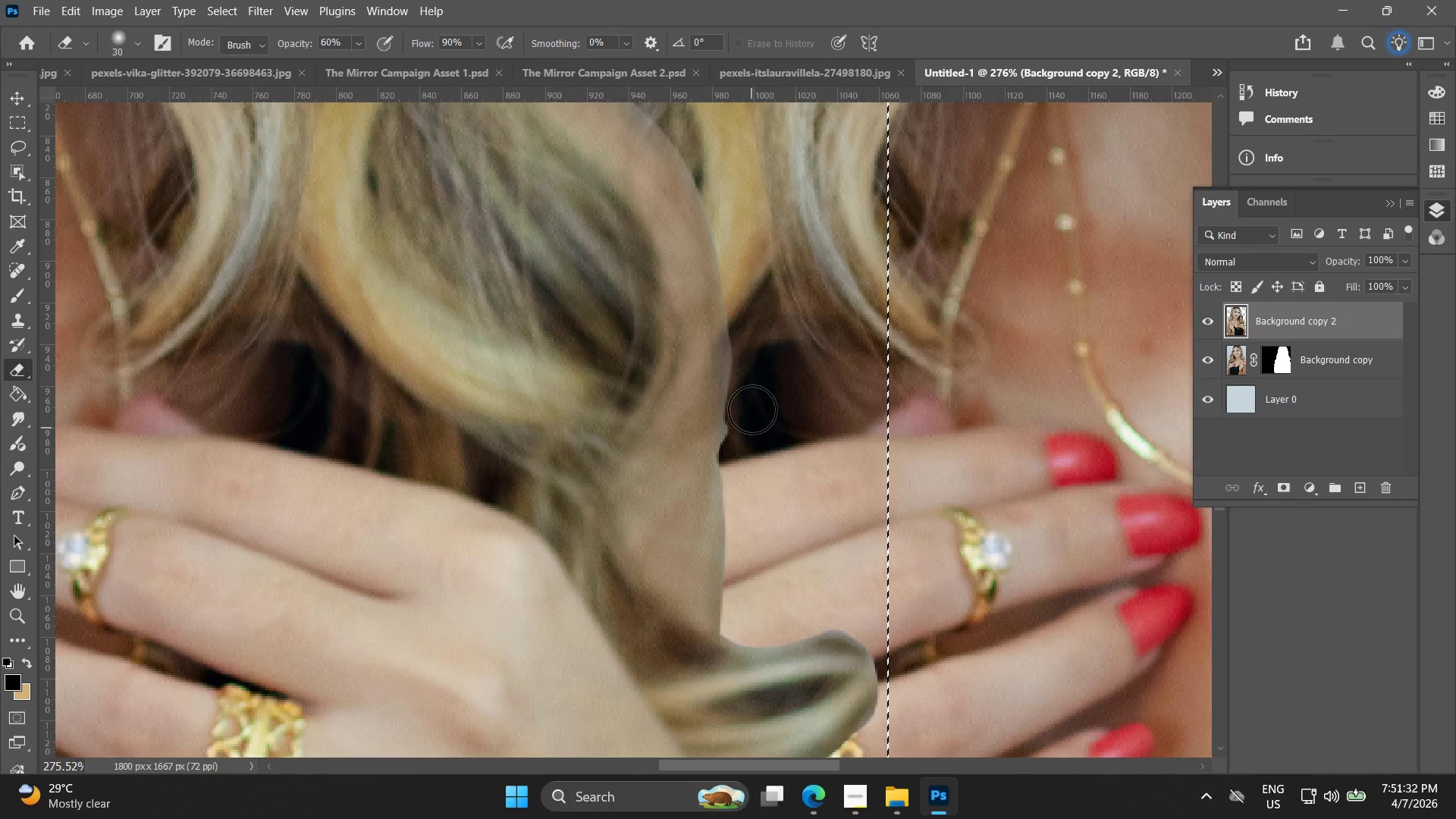 
key(Control+Z)
 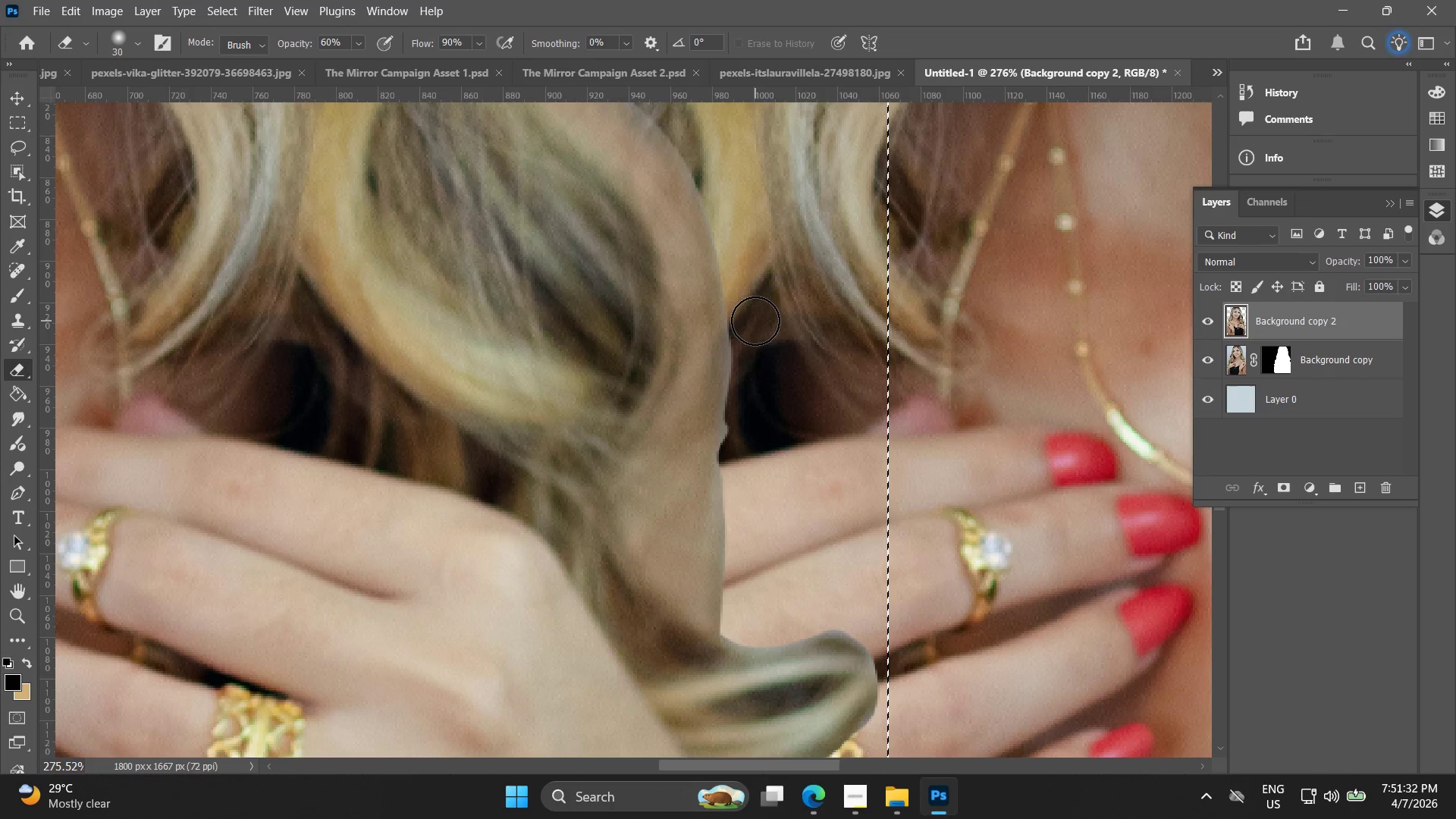 
left_click_drag(start_coordinate=[755, 321], to_coordinate=[756, 611])
 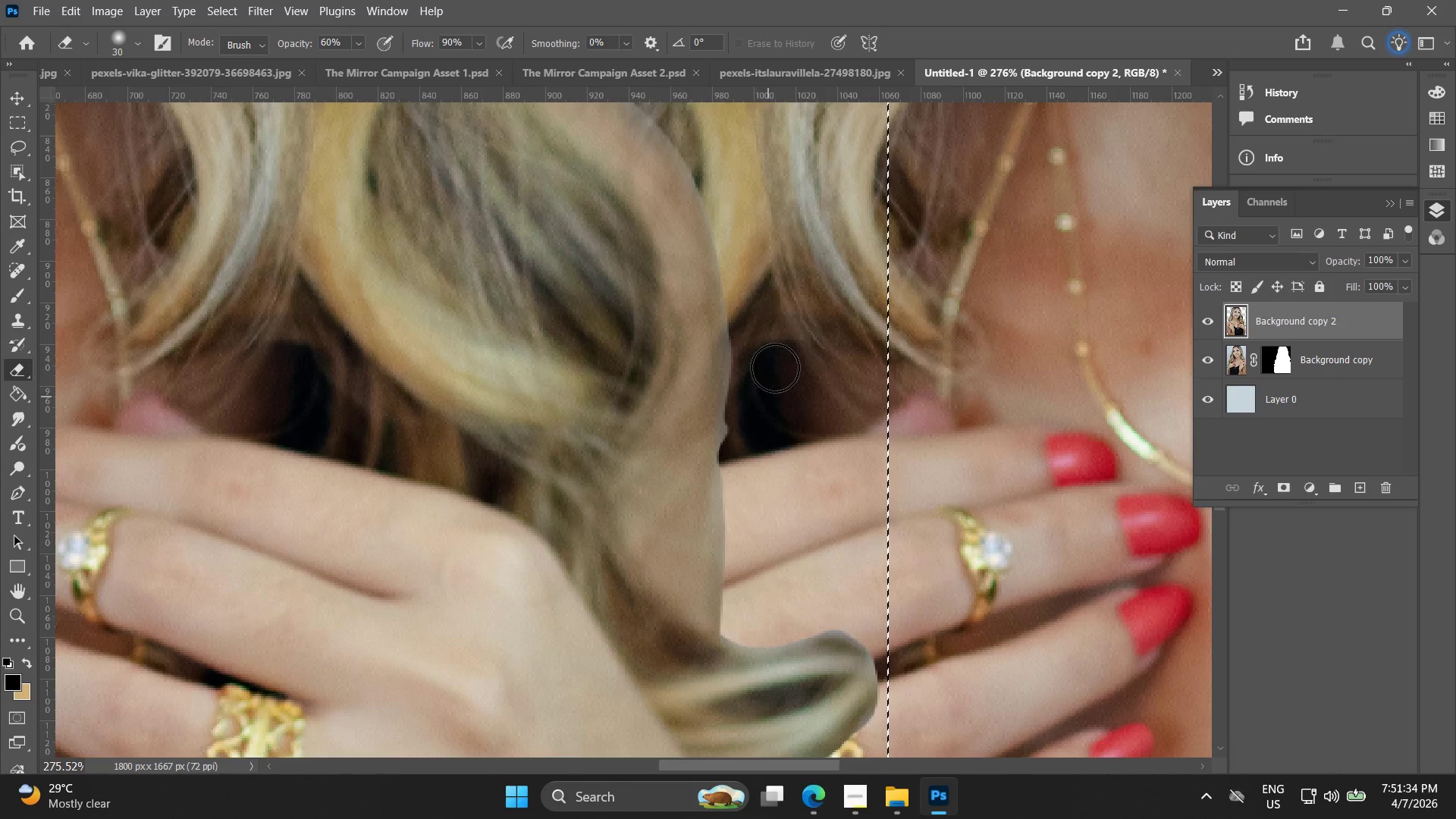 
hold_key(key=AltLeft, duration=0.56)
scroll: coordinate [770, 305], scroll_direction: down, amount: 4.0
 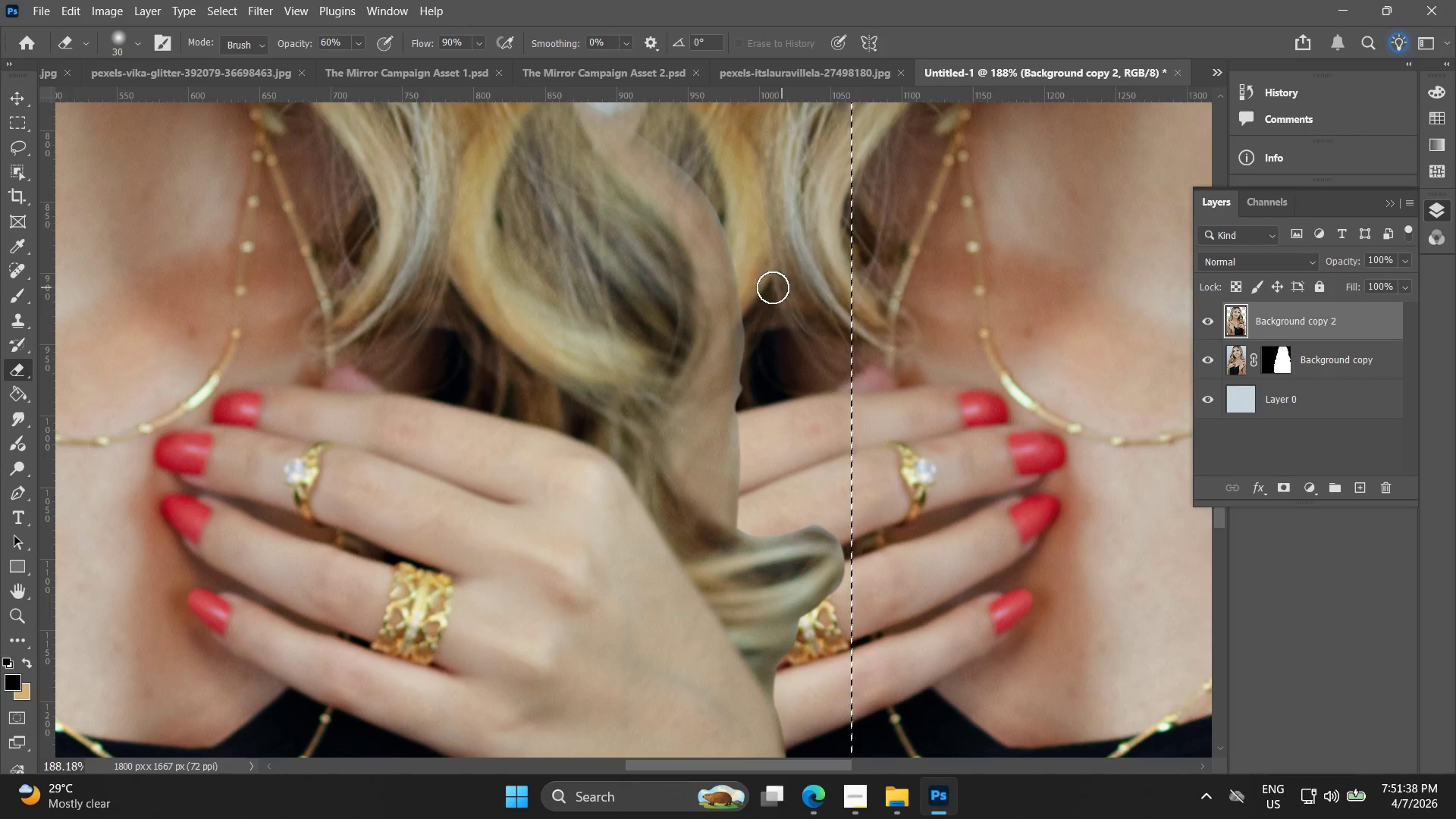 
left_click_drag(start_coordinate=[772, 347], to_coordinate=[770, 370])
 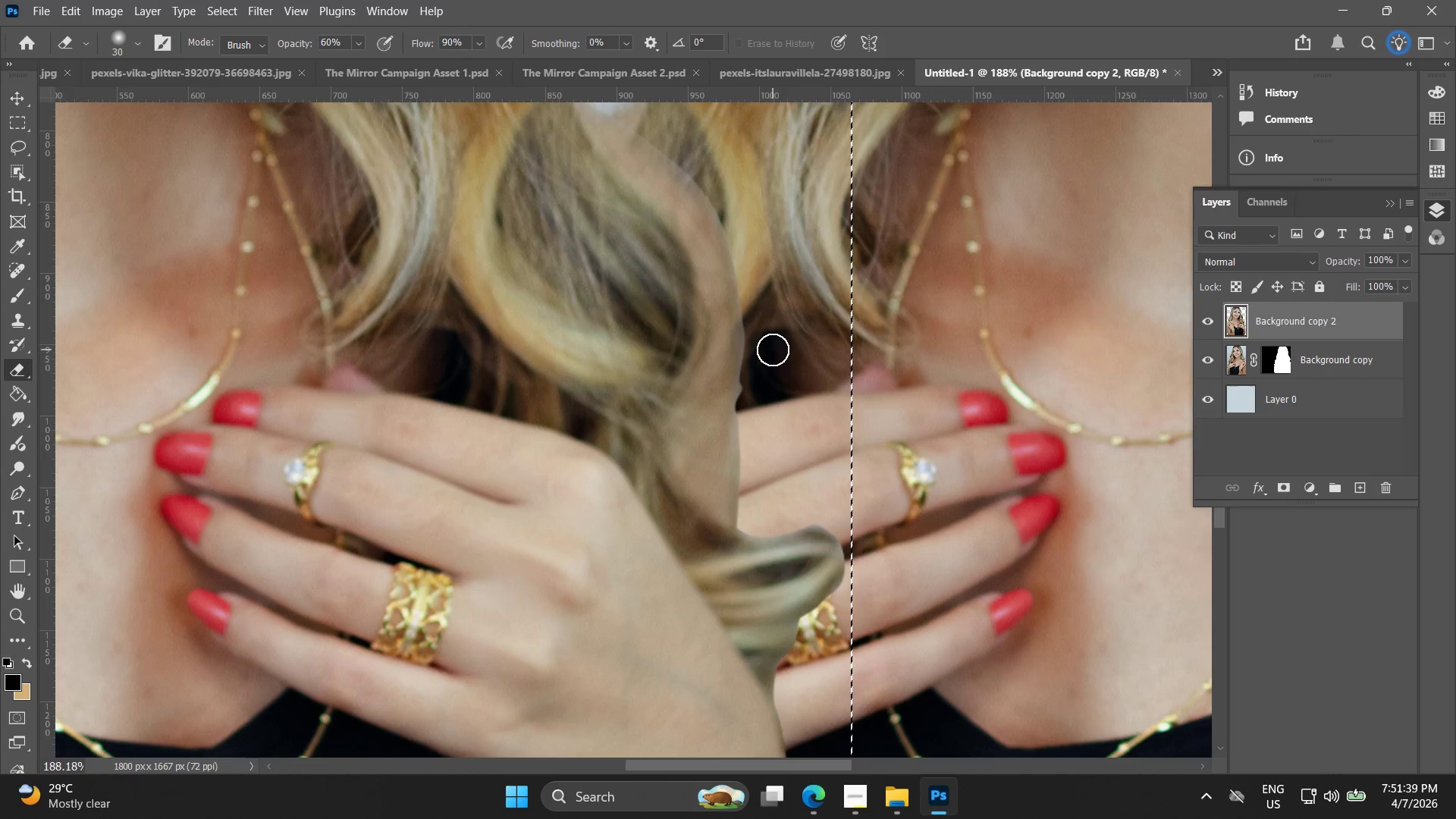 
hold_key(key=AltLeft, duration=0.33)
scroll: coordinate [770, 400], scroll_direction: up, amount: 4.0
 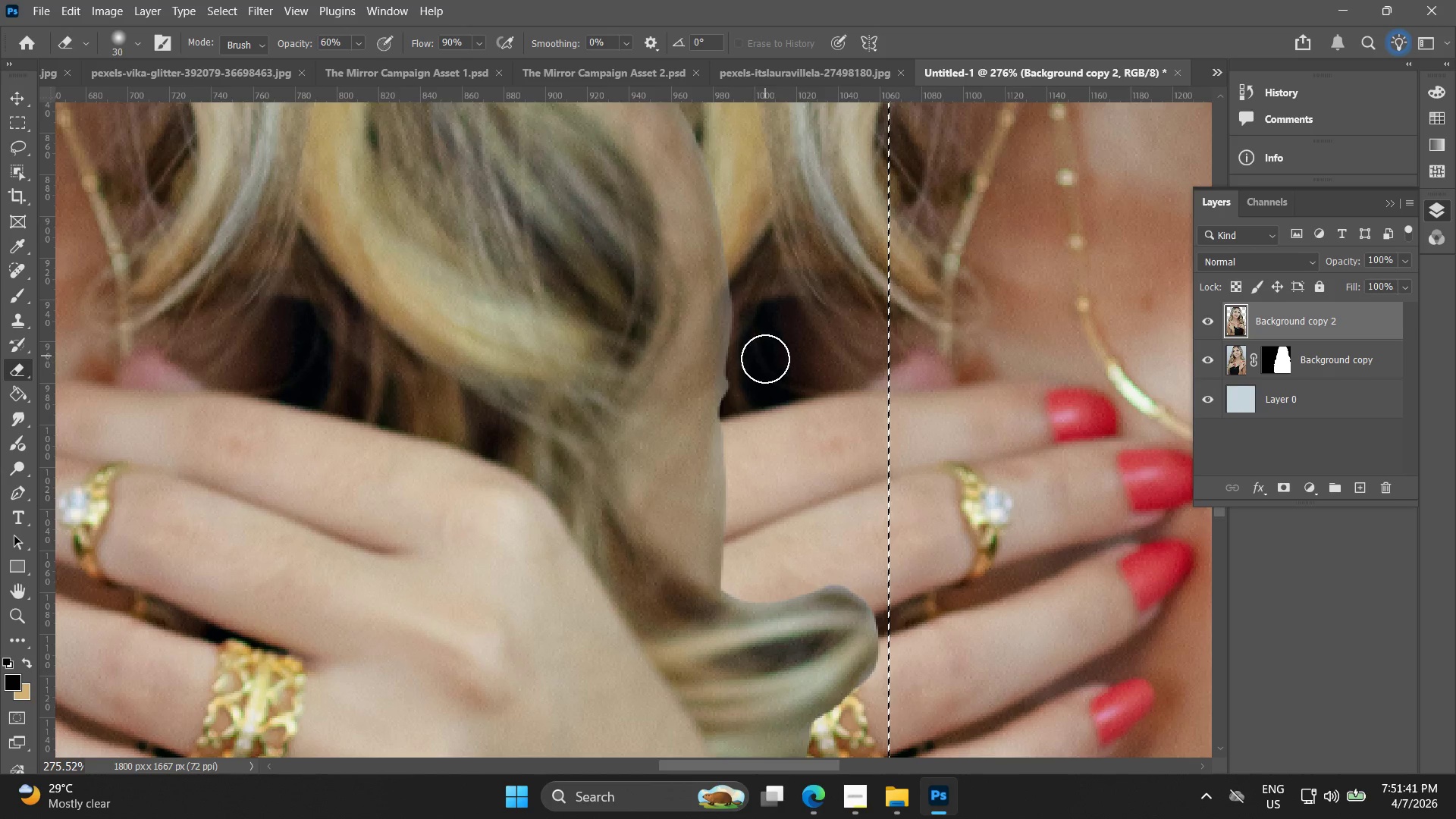 
left_click([748, 395])
 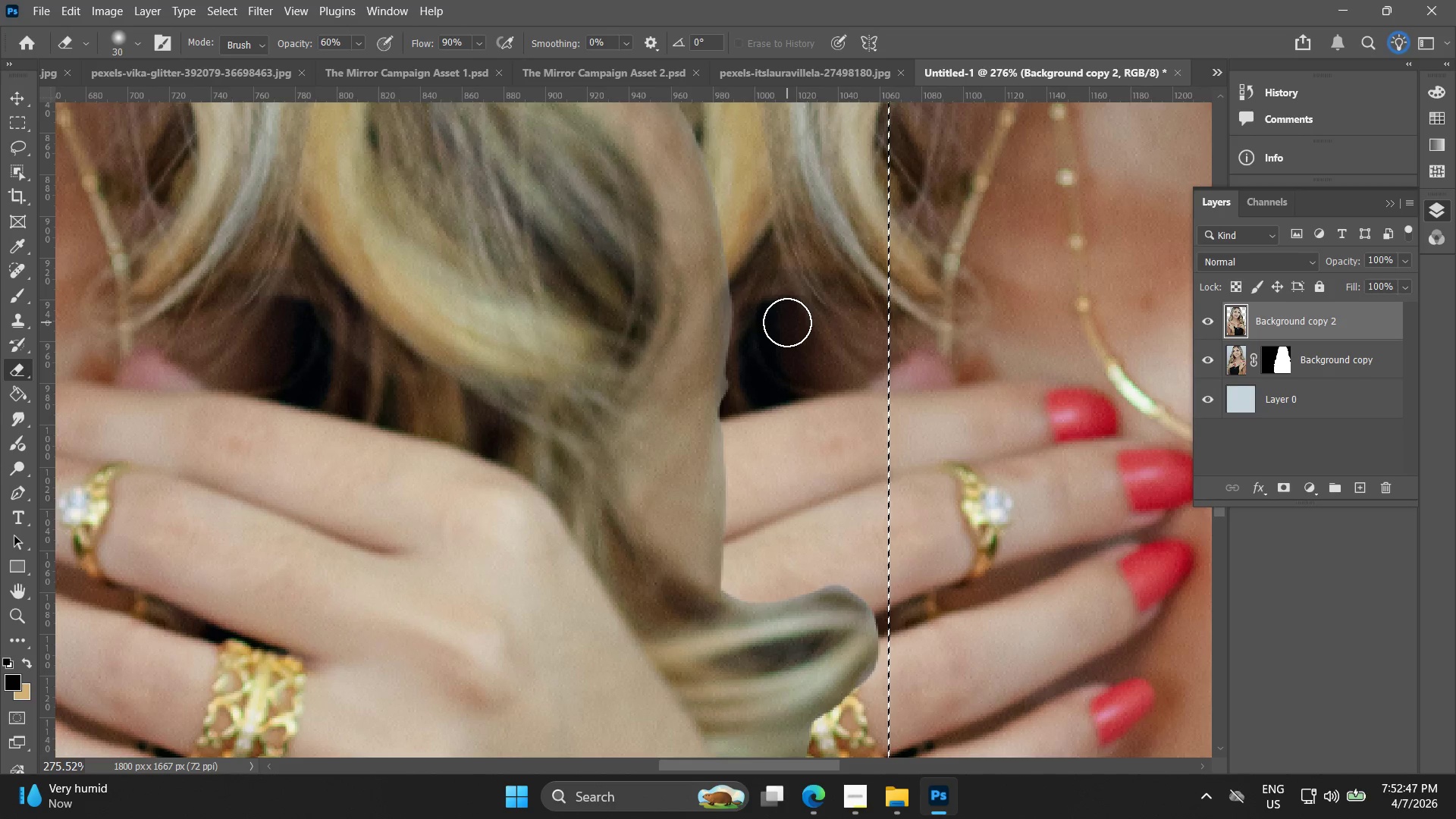 
wait(70.11)
 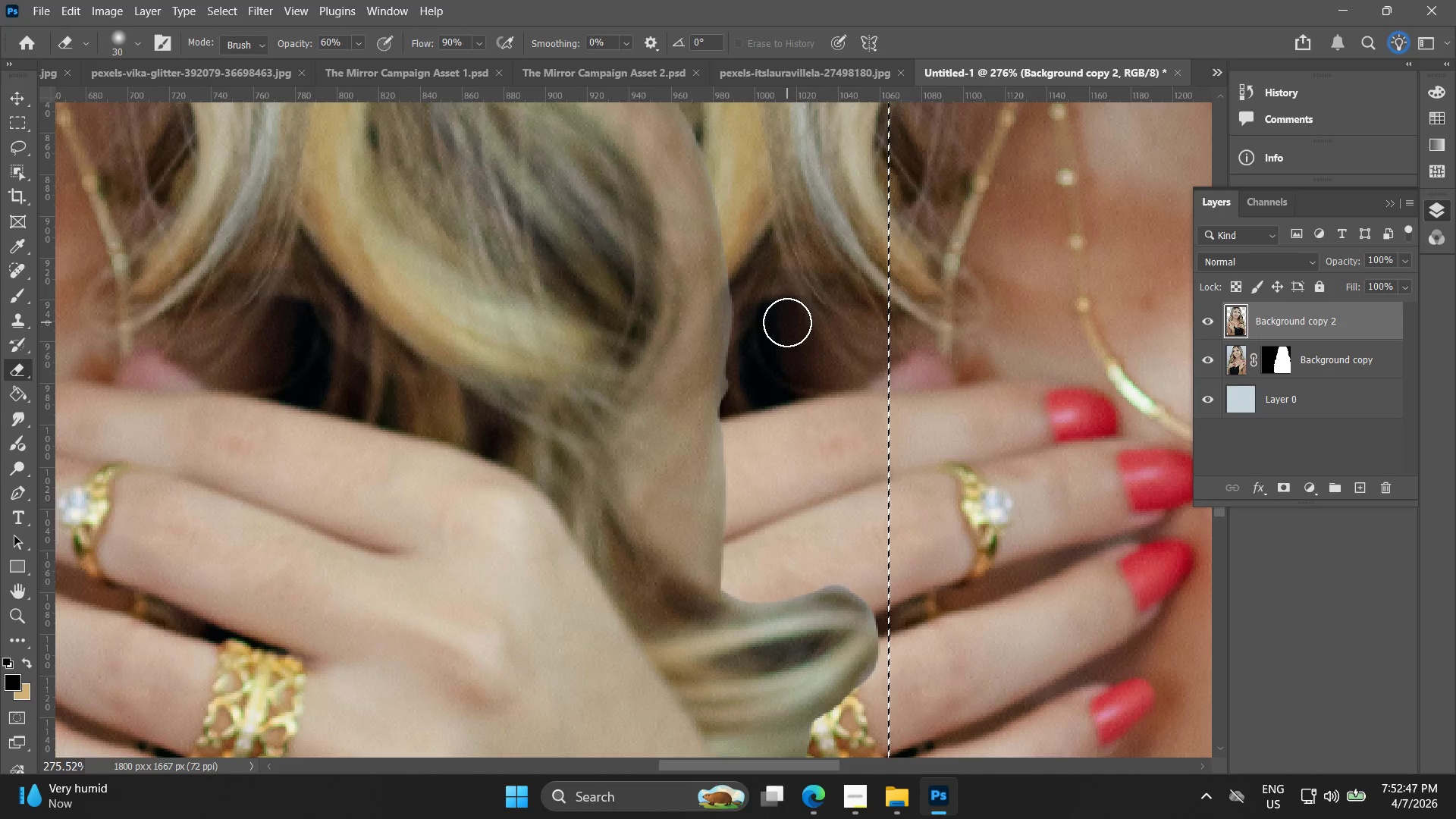 
left_click_drag(start_coordinate=[752, 389], to_coordinate=[763, 328])
 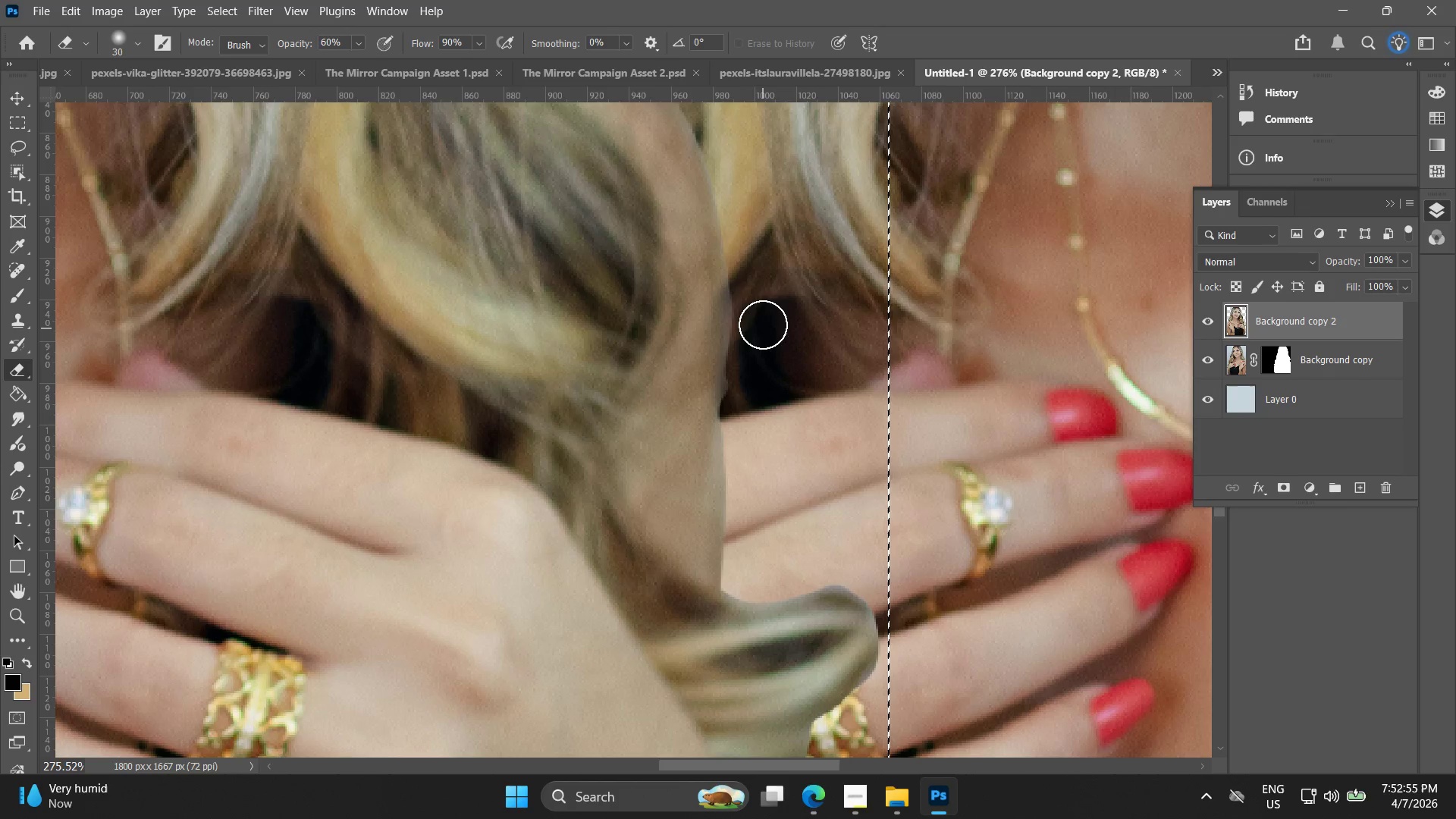 
hold_key(key=AltLeft, duration=1.05)
 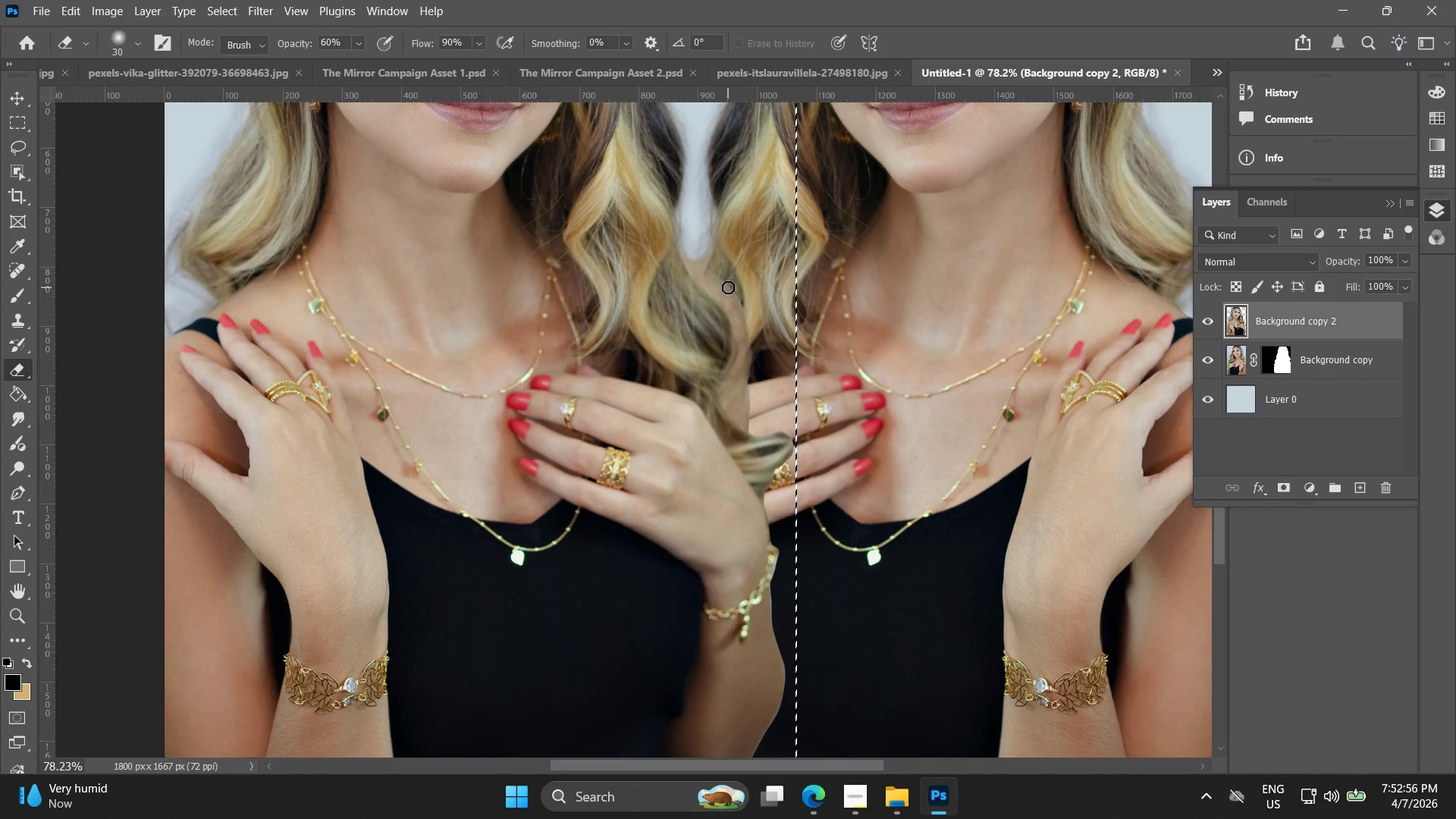 
key(Alt+AltLeft)
 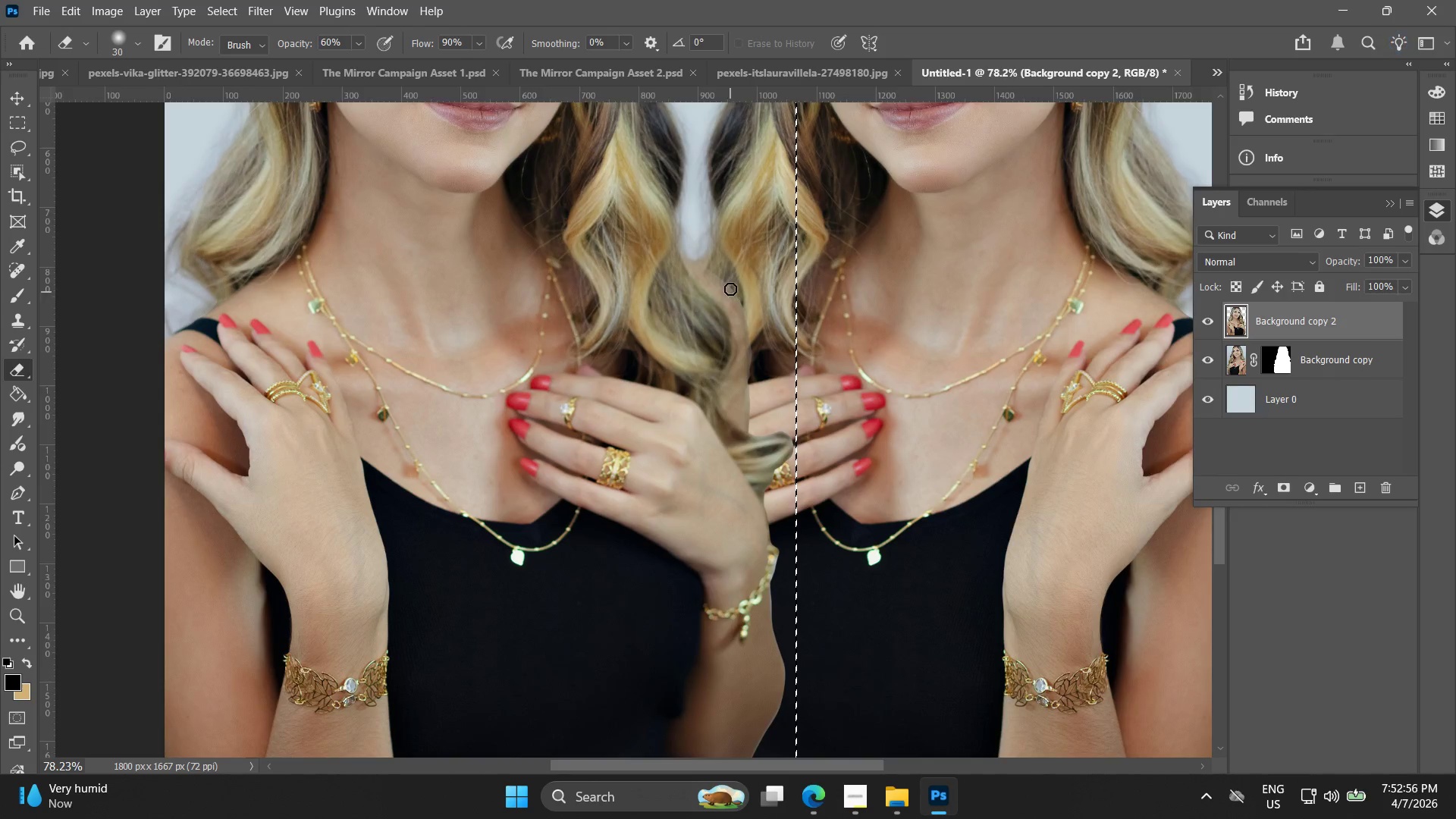 
key(Alt+AltLeft)
 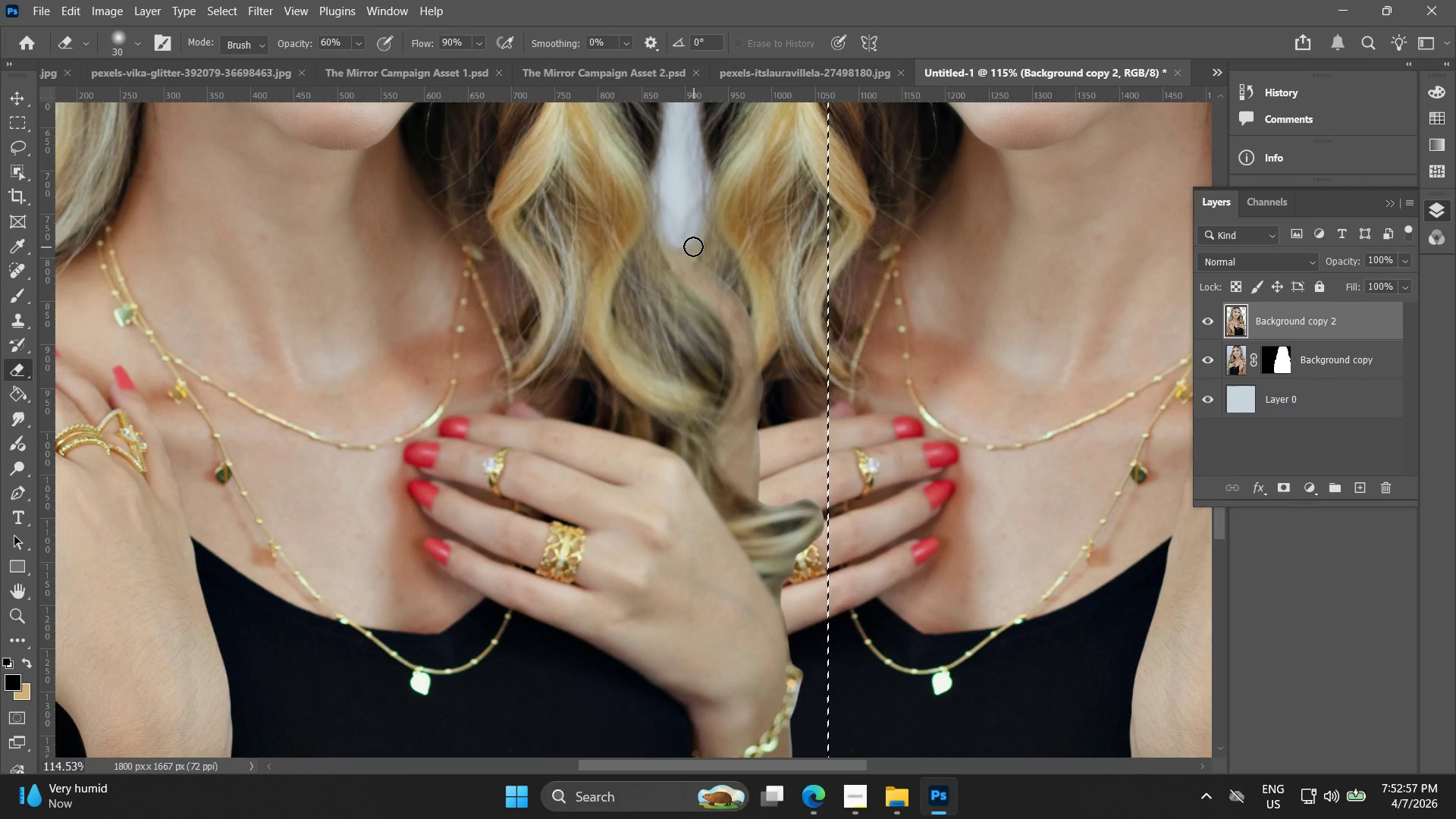 
scroll: coordinate [724, 284], scroll_direction: down, amount: 10.0
 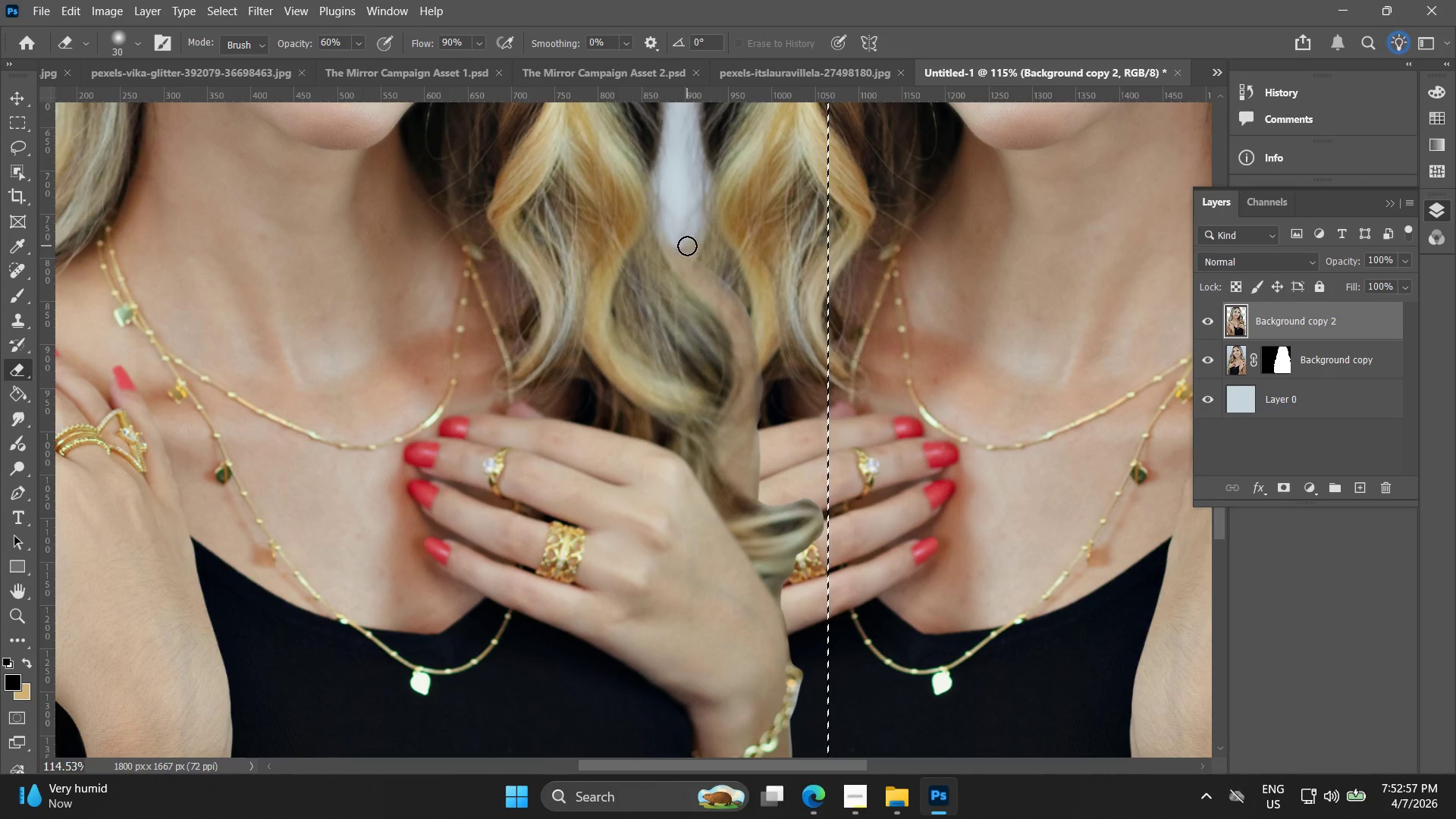 
left_click_drag(start_coordinate=[686, 246], to_coordinate=[730, 278])
 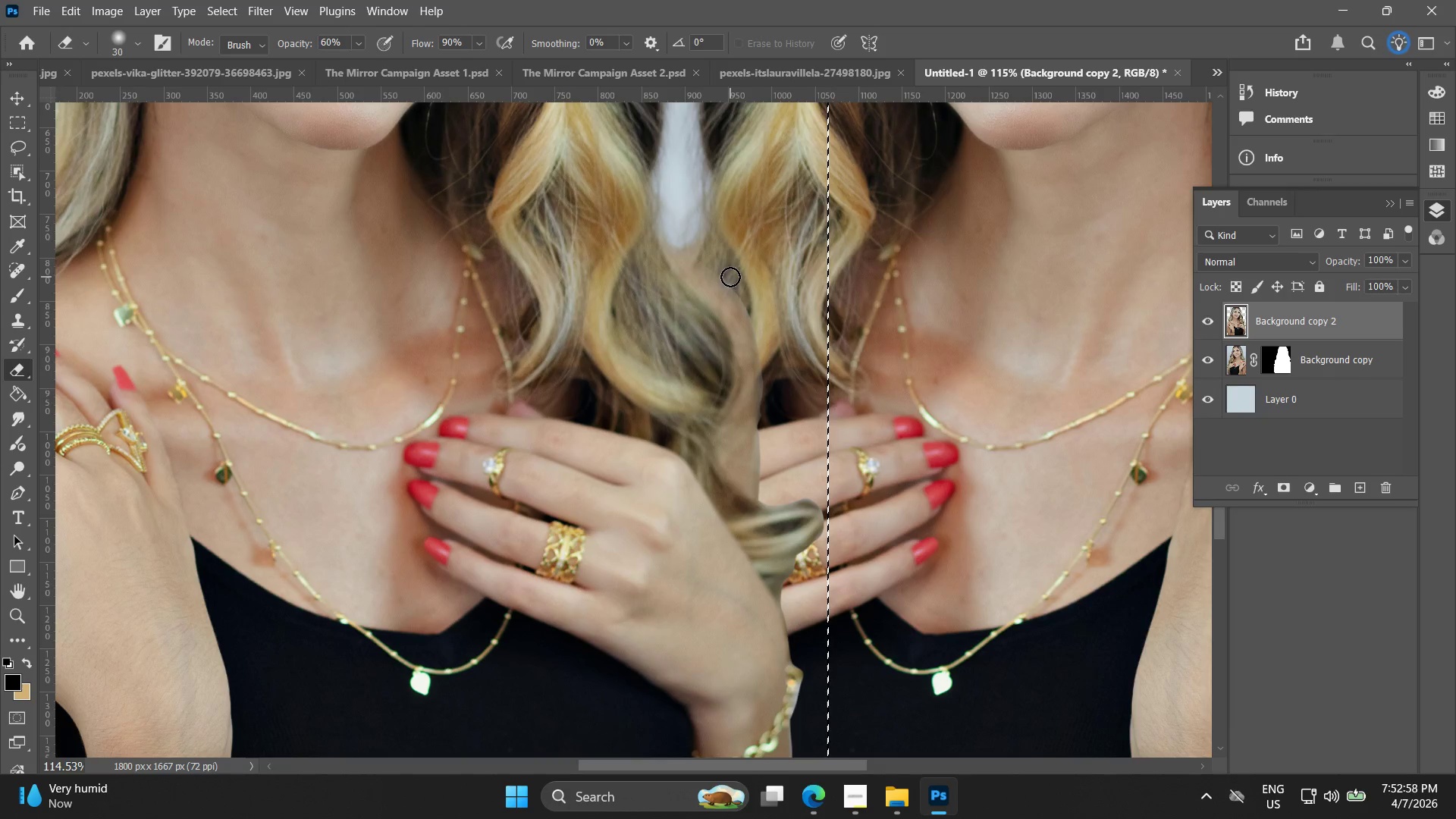 
hold_key(key=AltLeft, duration=0.41)
 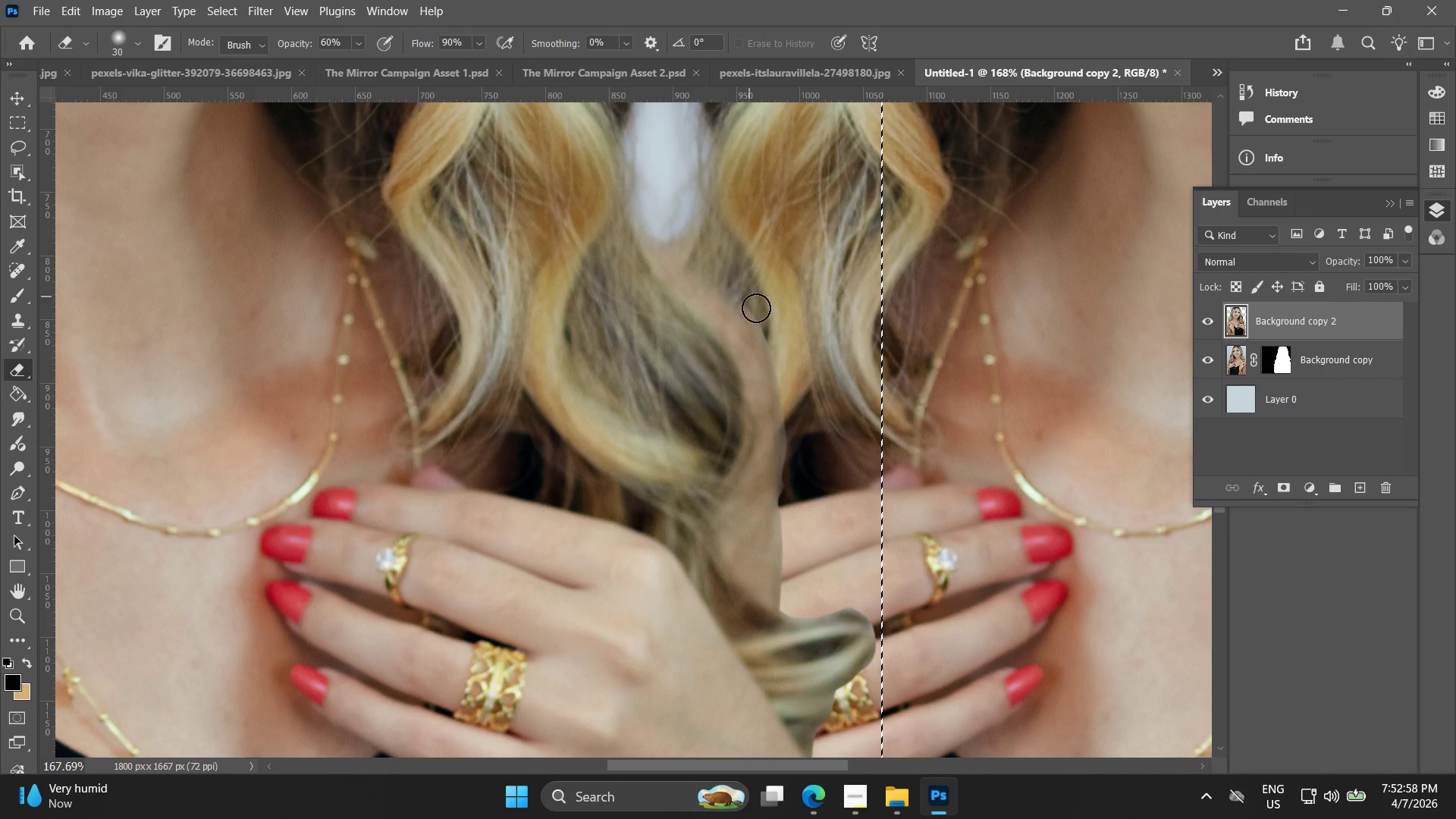 
left_click_drag(start_coordinate=[710, 264], to_coordinate=[791, 388])
 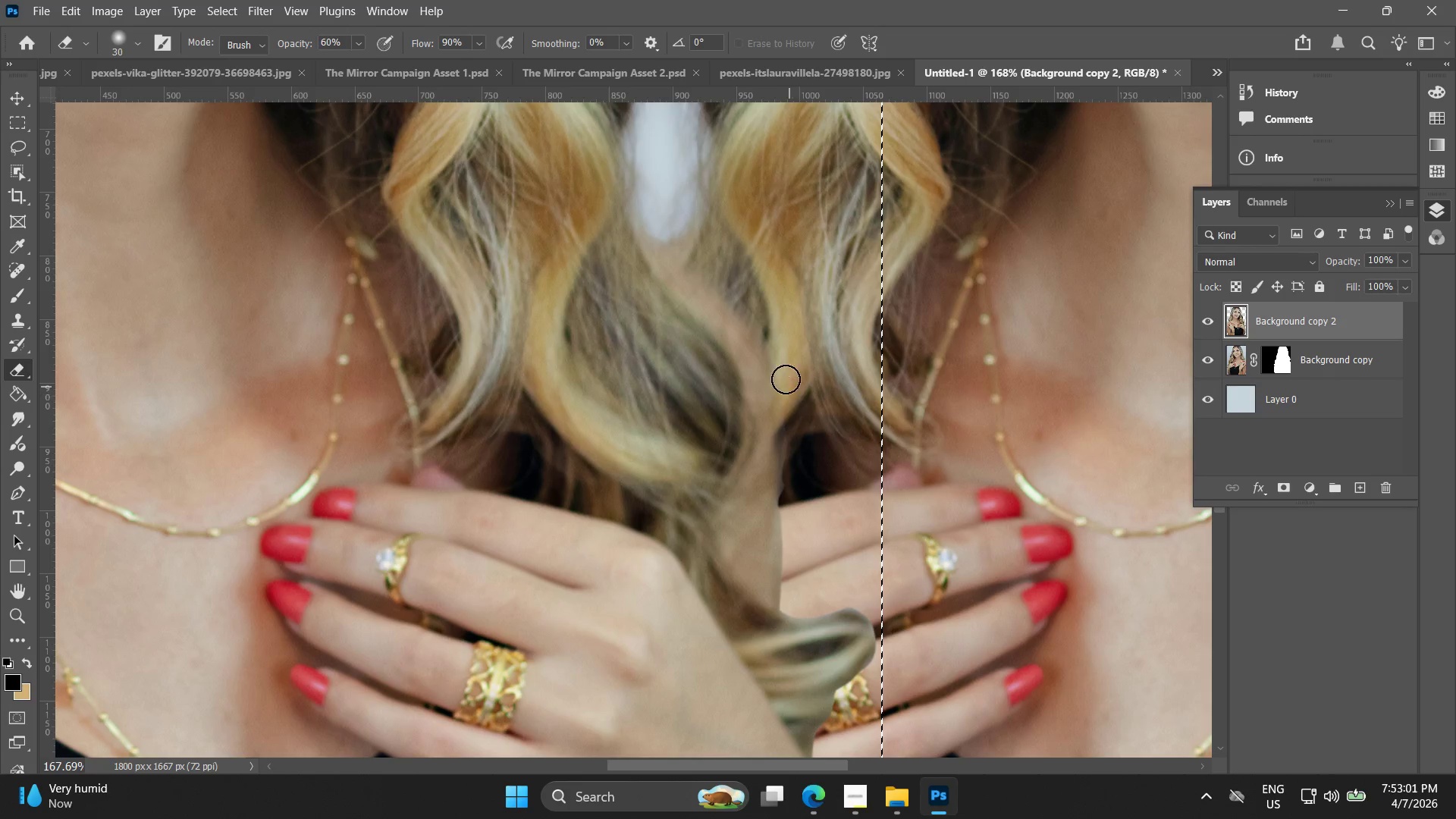 
scroll: coordinate [711, 262], scroll_direction: up, amount: 4.0
 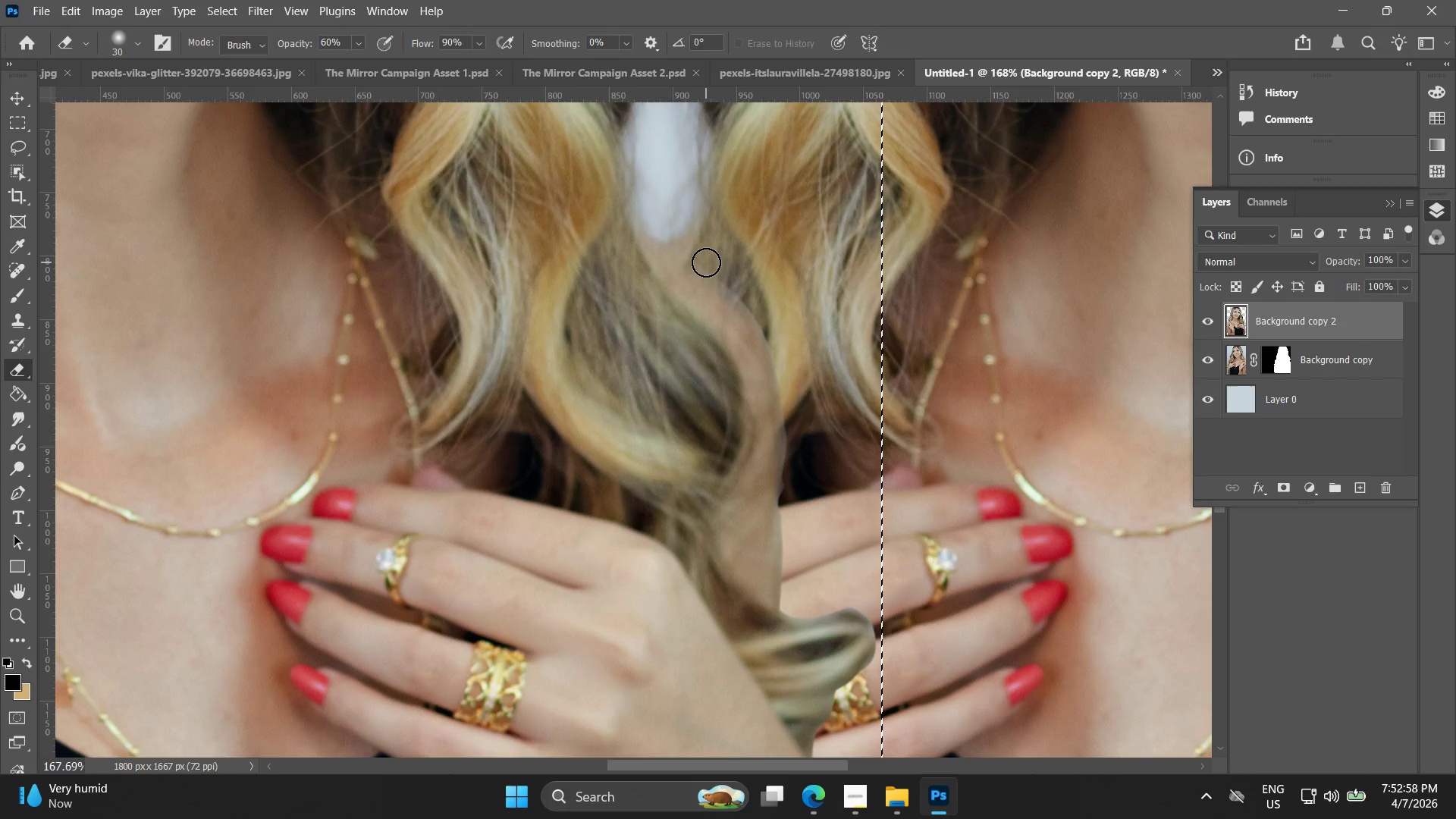 
key(Control+Z)
 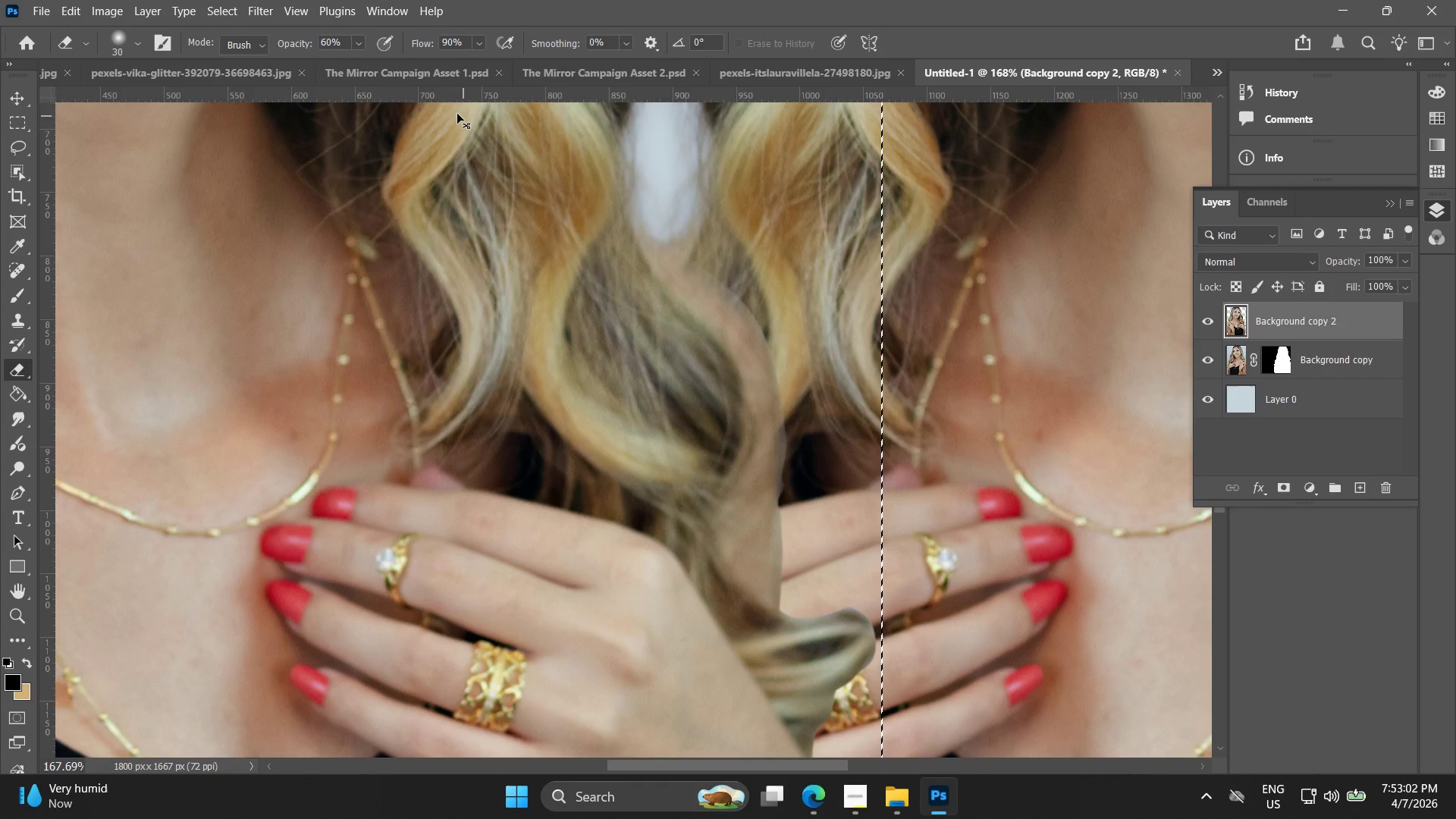 
key(Control+Z)
 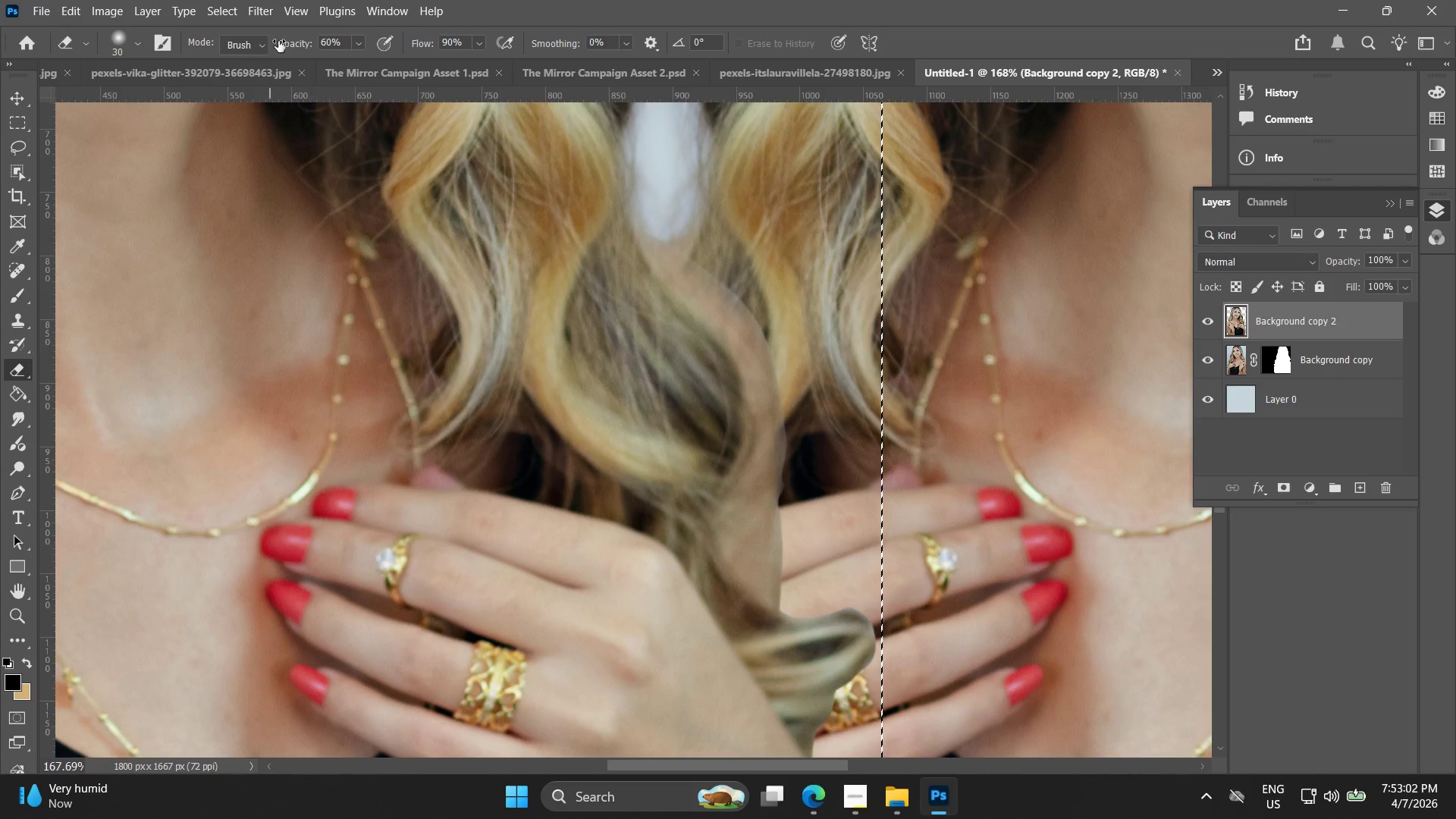 
left_click_drag(start_coordinate=[286, 41], to_coordinate=[532, 49])
 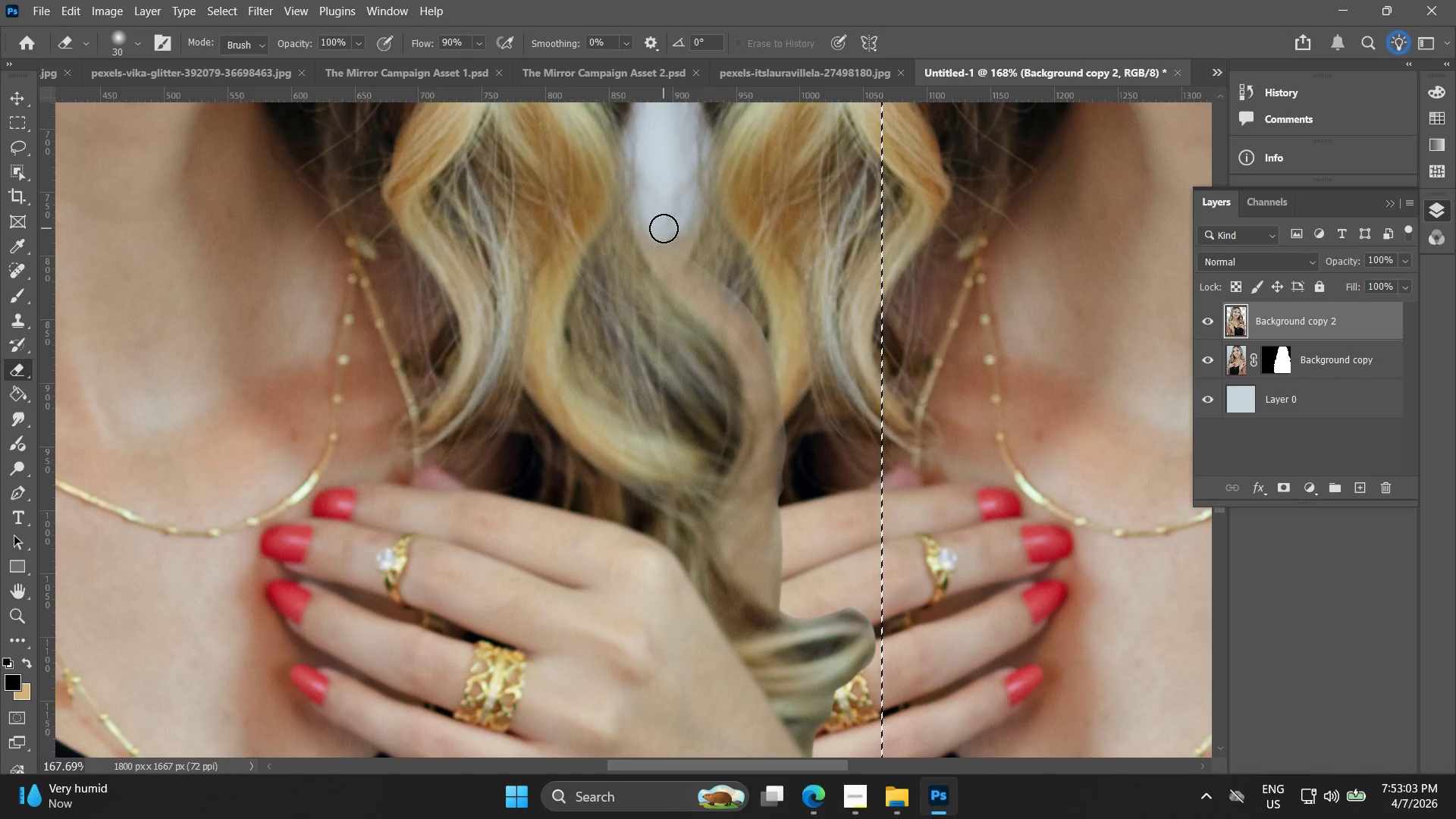 
left_click_drag(start_coordinate=[658, 221], to_coordinate=[873, 556])
 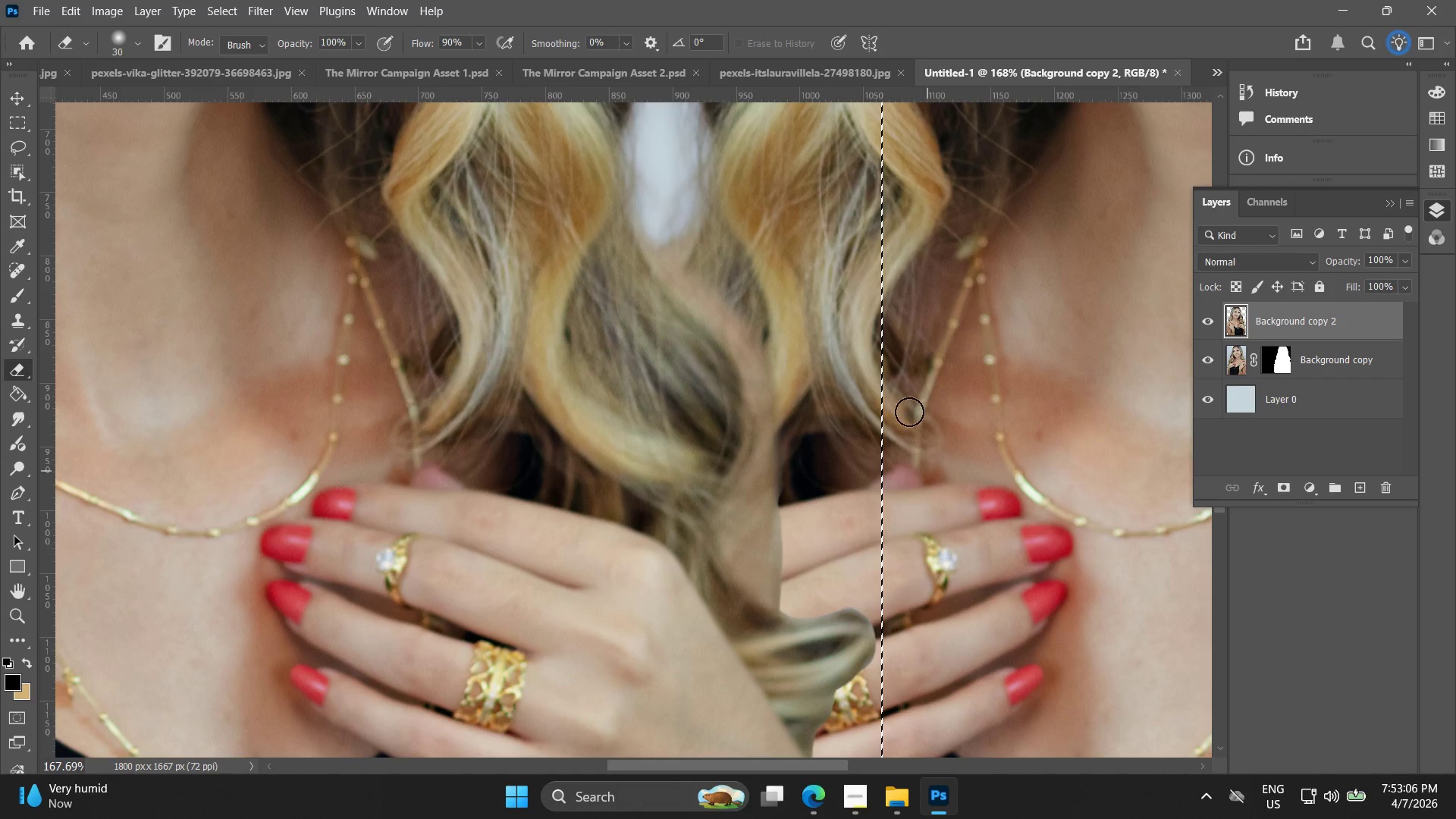 
hold_key(key=AltLeft, duration=0.64)
 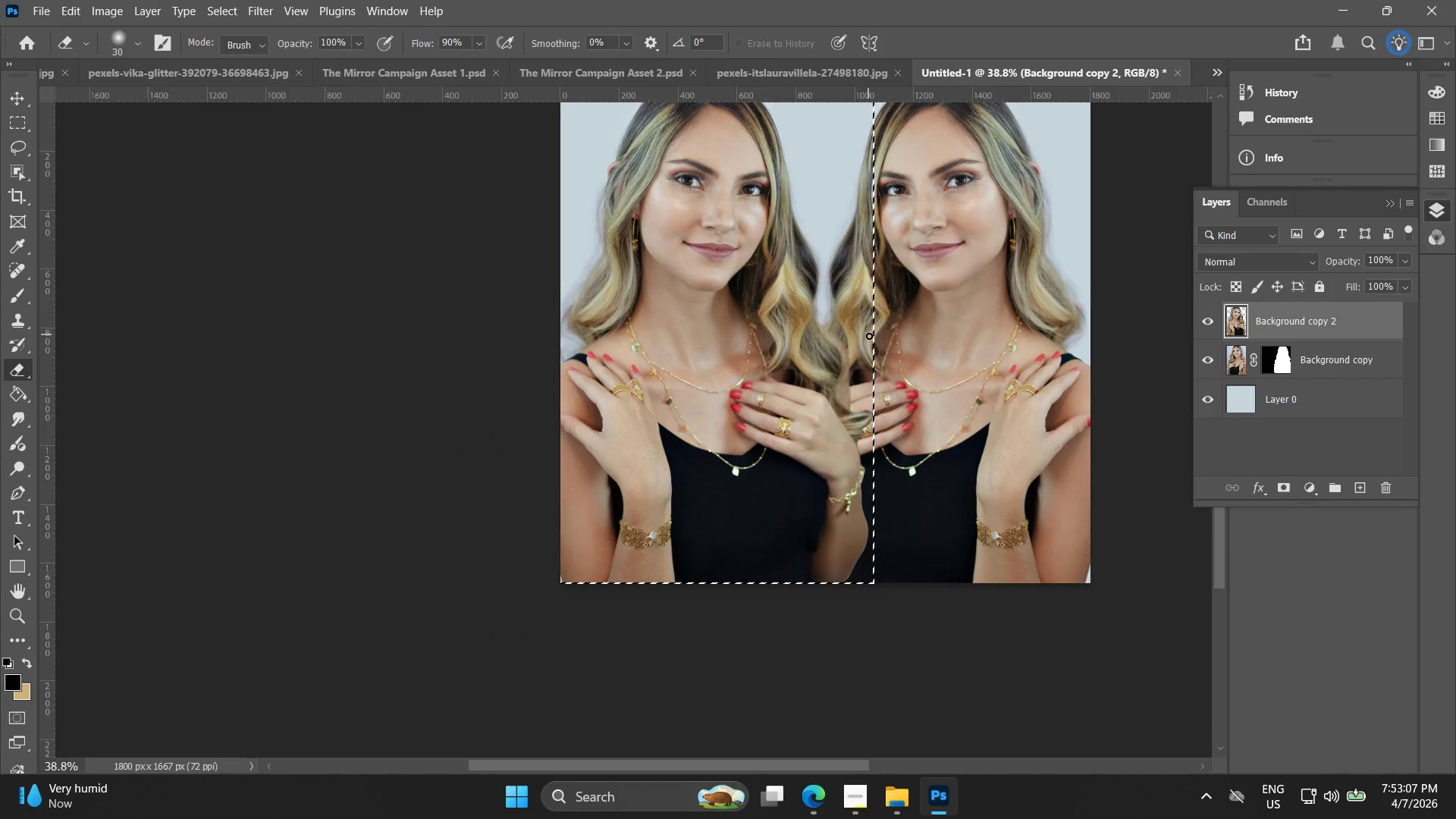 
key(Alt+AltLeft)
 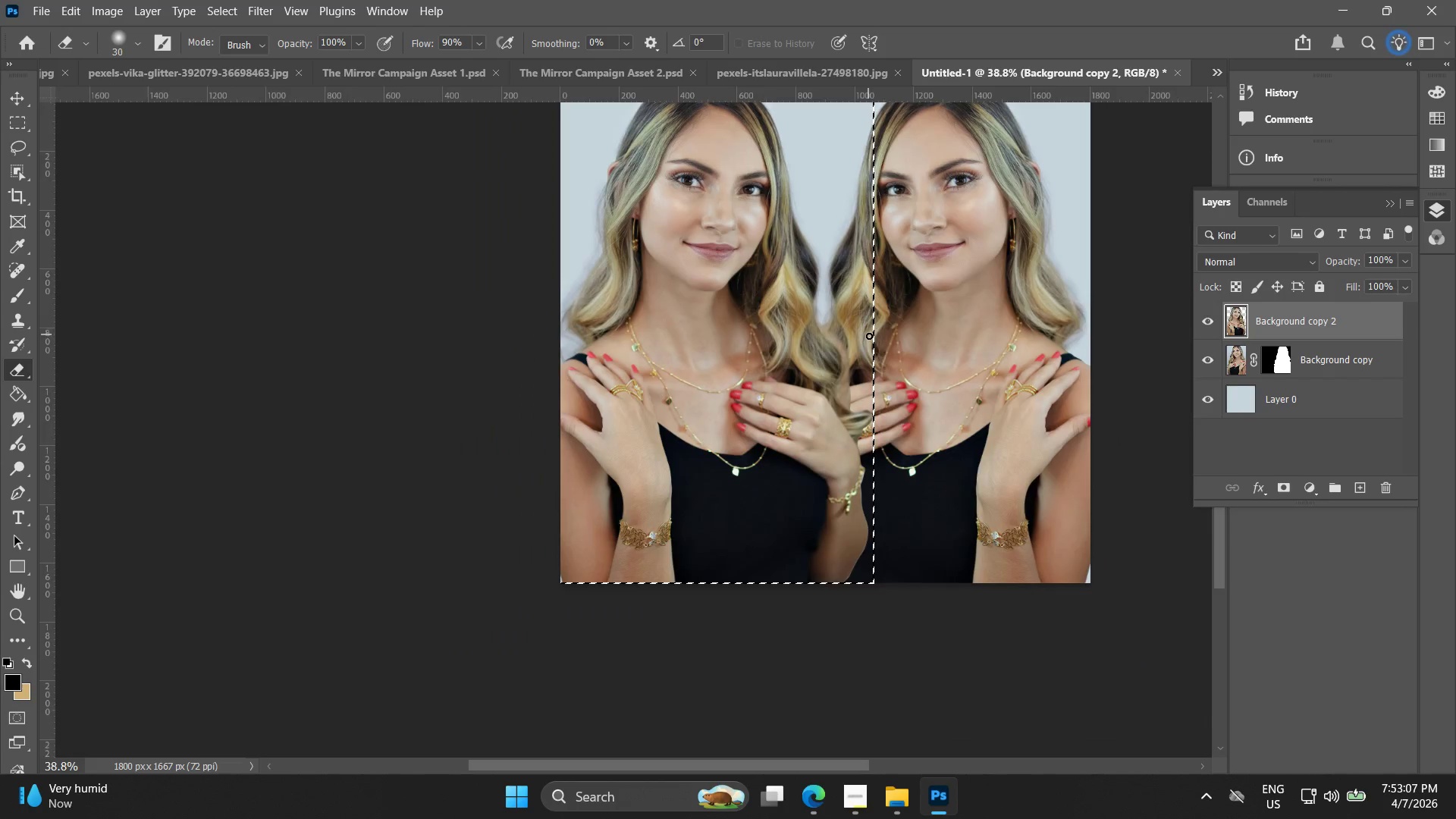 
hold_key(key=Space, duration=0.36)
 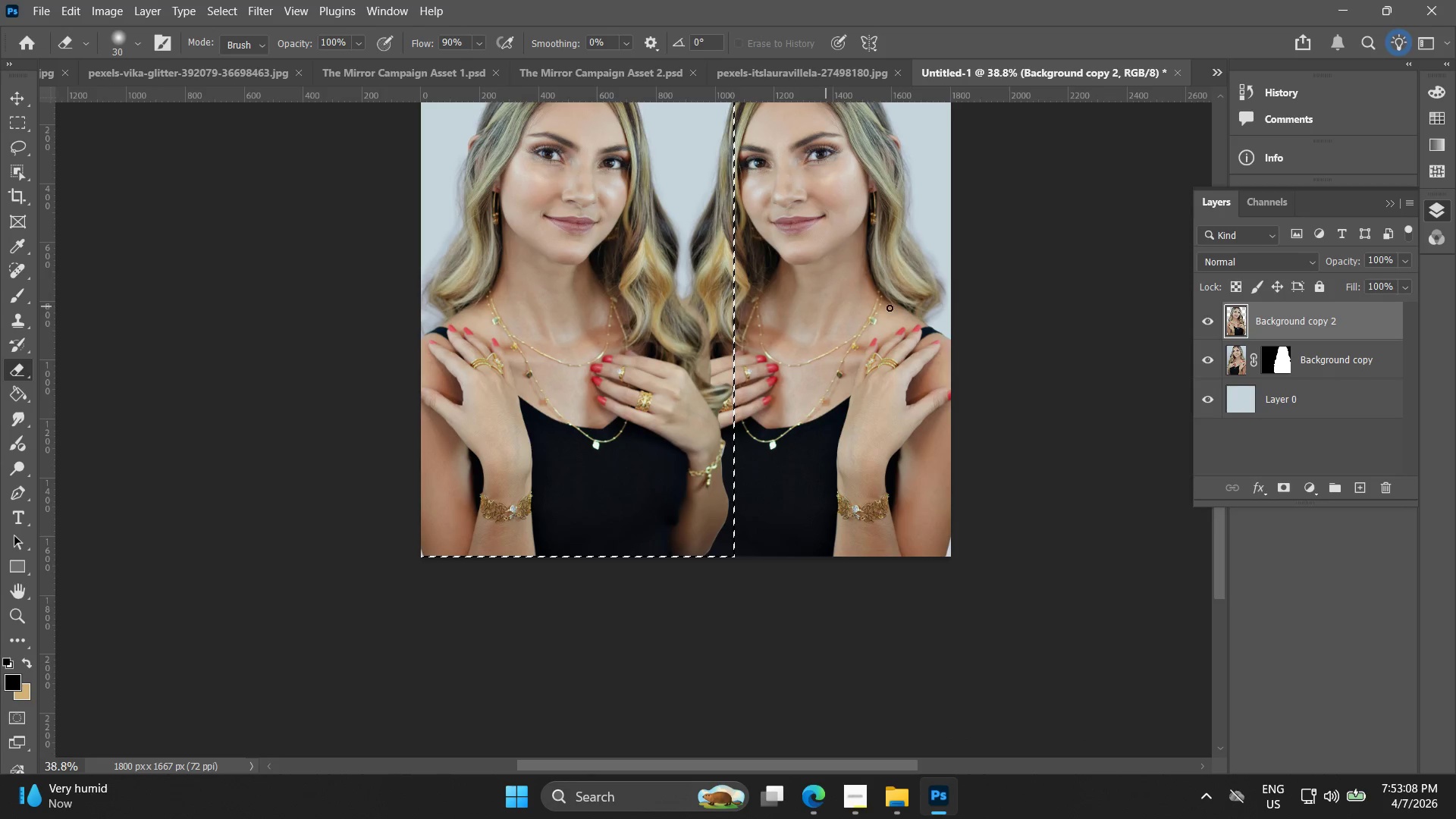 
left_click_drag(start_coordinate=[846, 323], to_coordinate=[706, 297])
 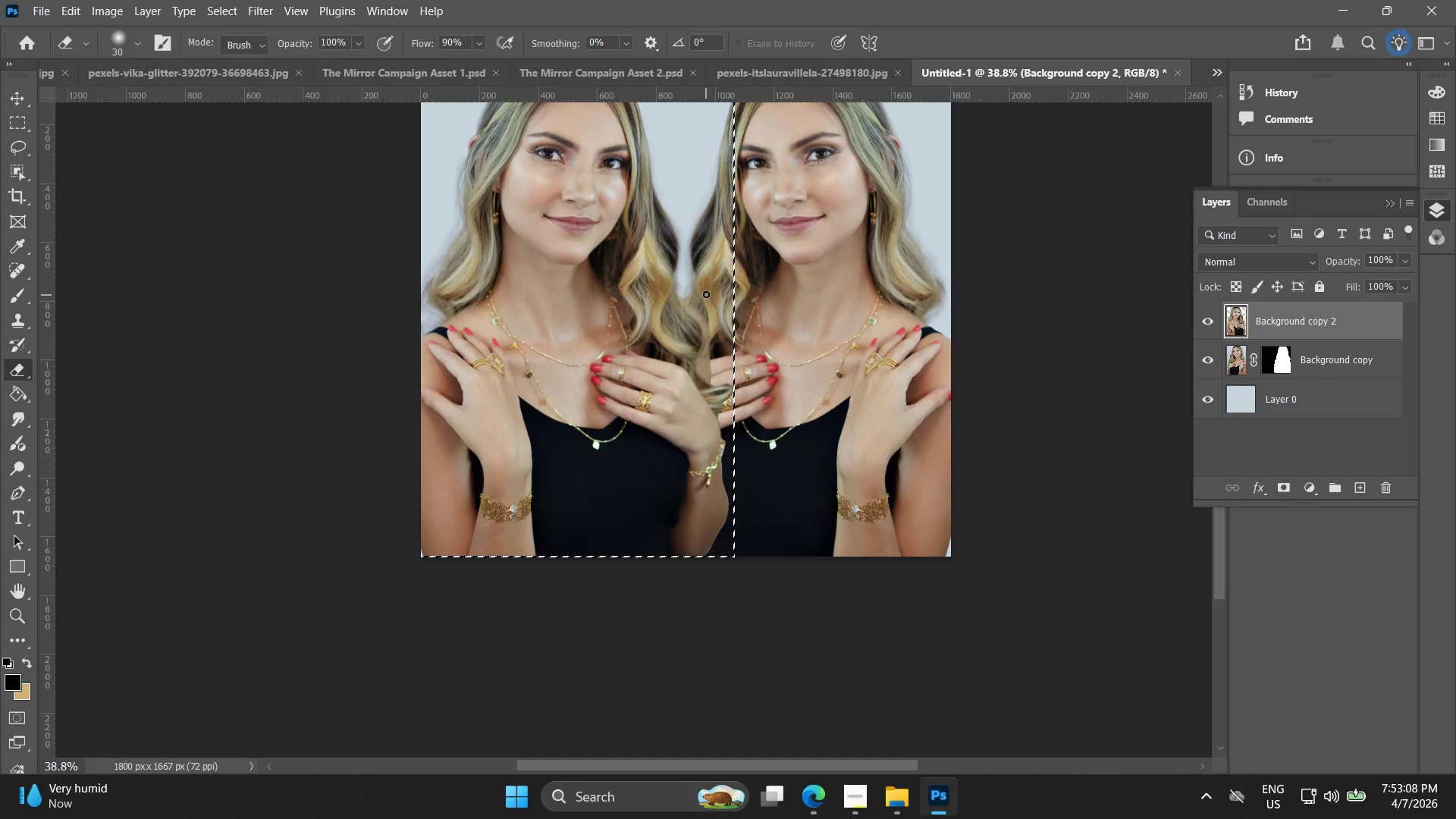 
scroll: coordinate [868, 332], scroll_direction: down, amount: 16.0
 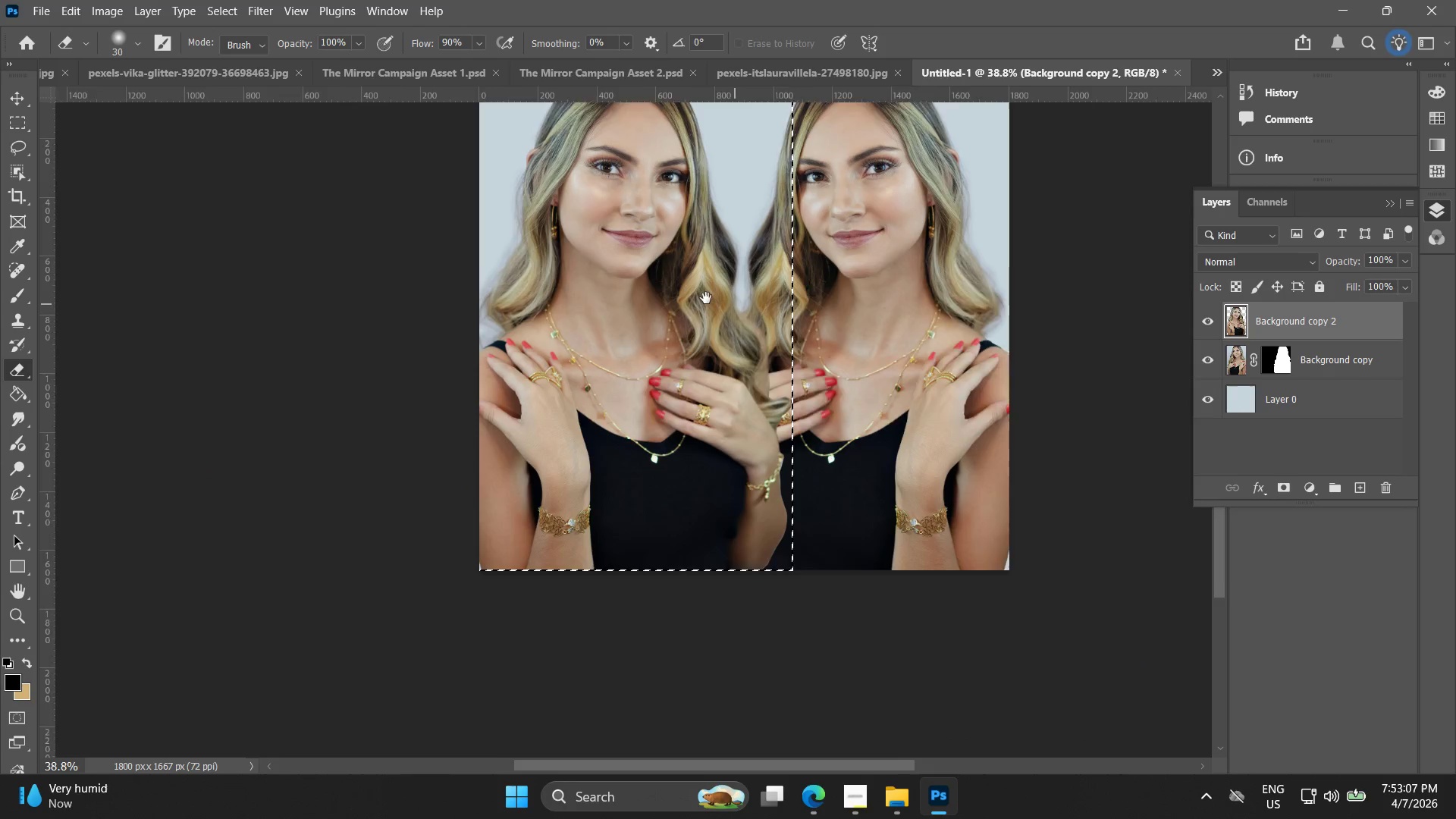 
key(V)
 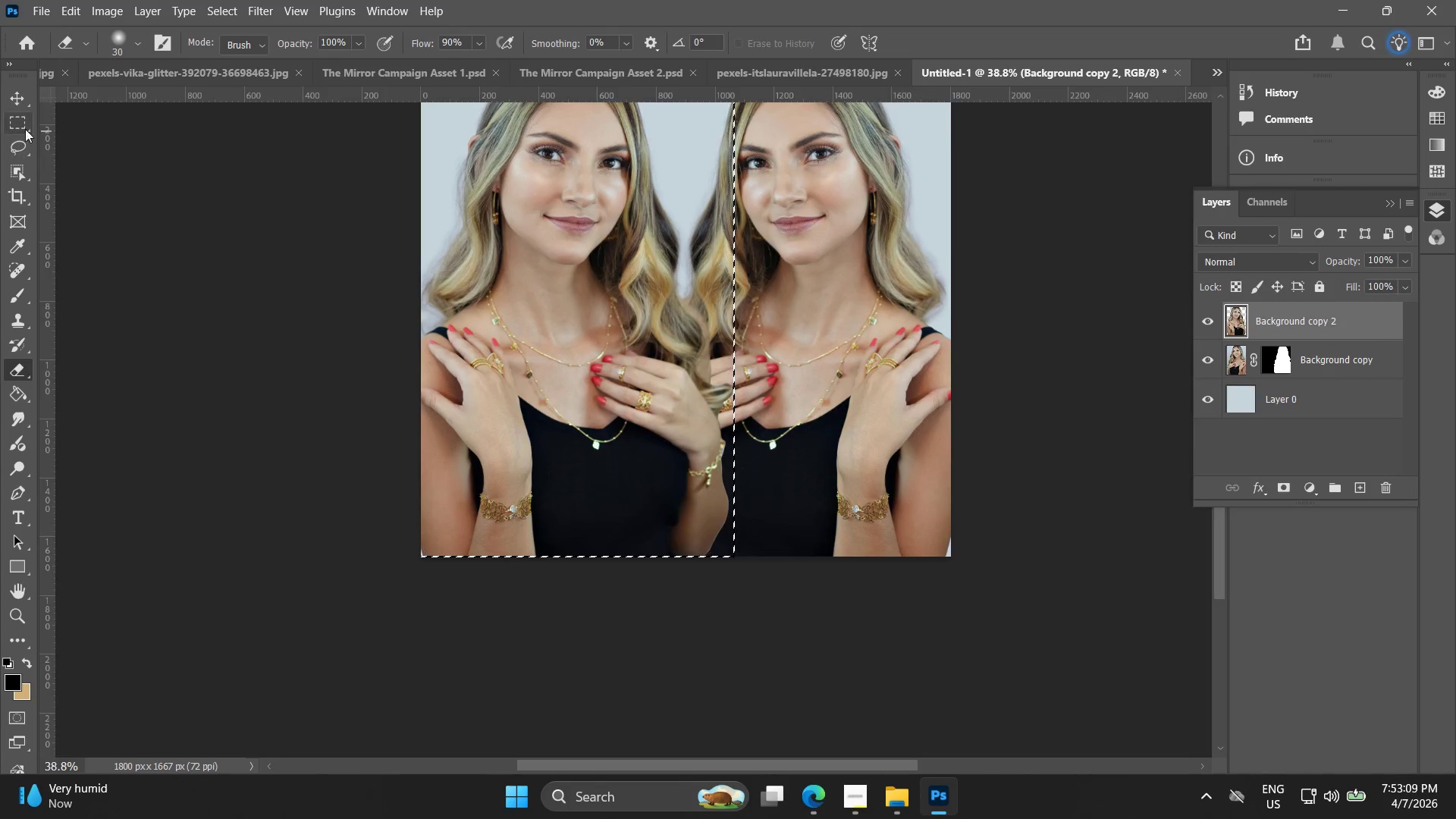 
double_click([78, 200])
 